 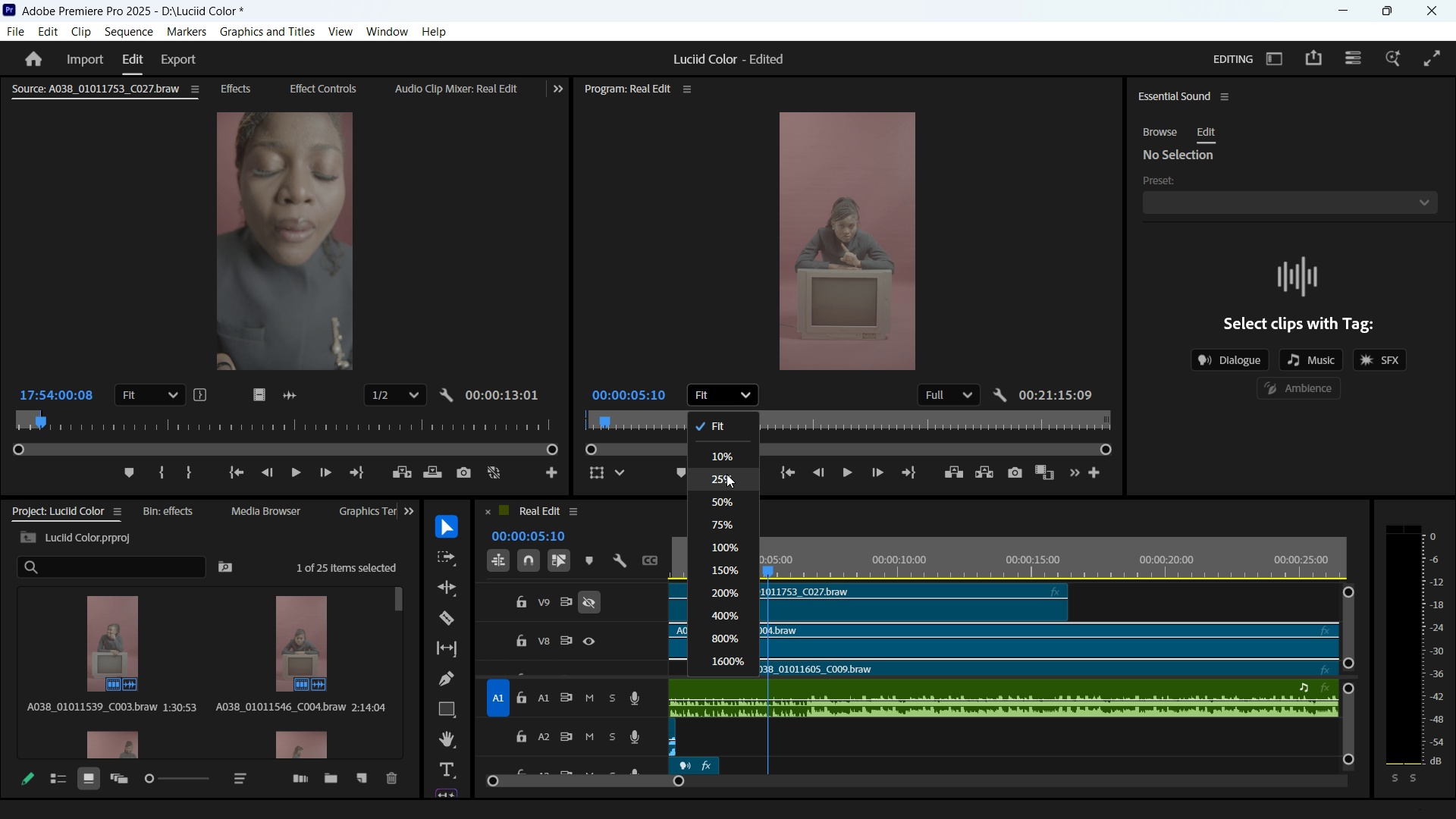 
left_click([727, 484])
 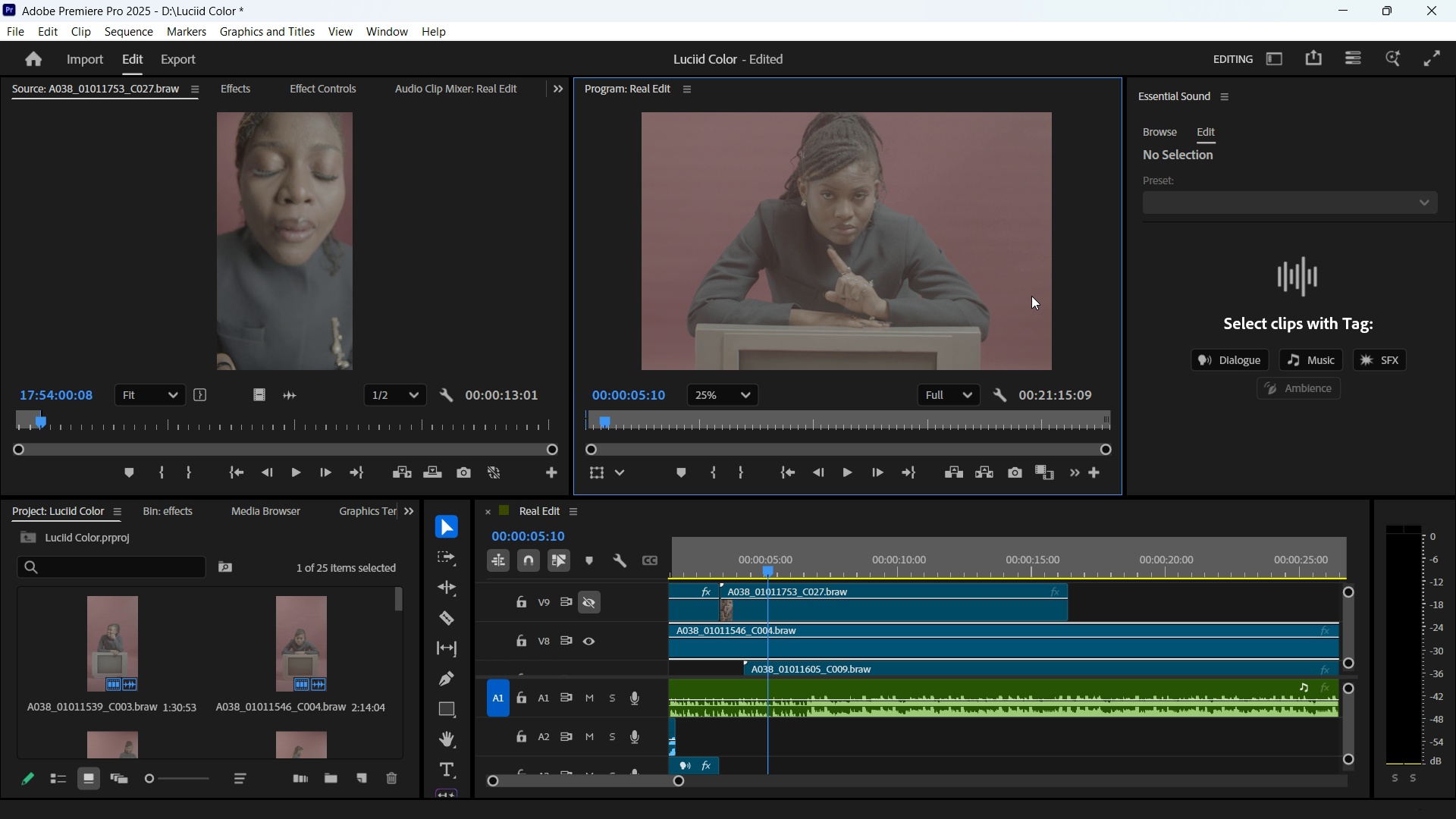 
scroll: coordinate [825, 280], scroll_direction: none, amount: 0.0
 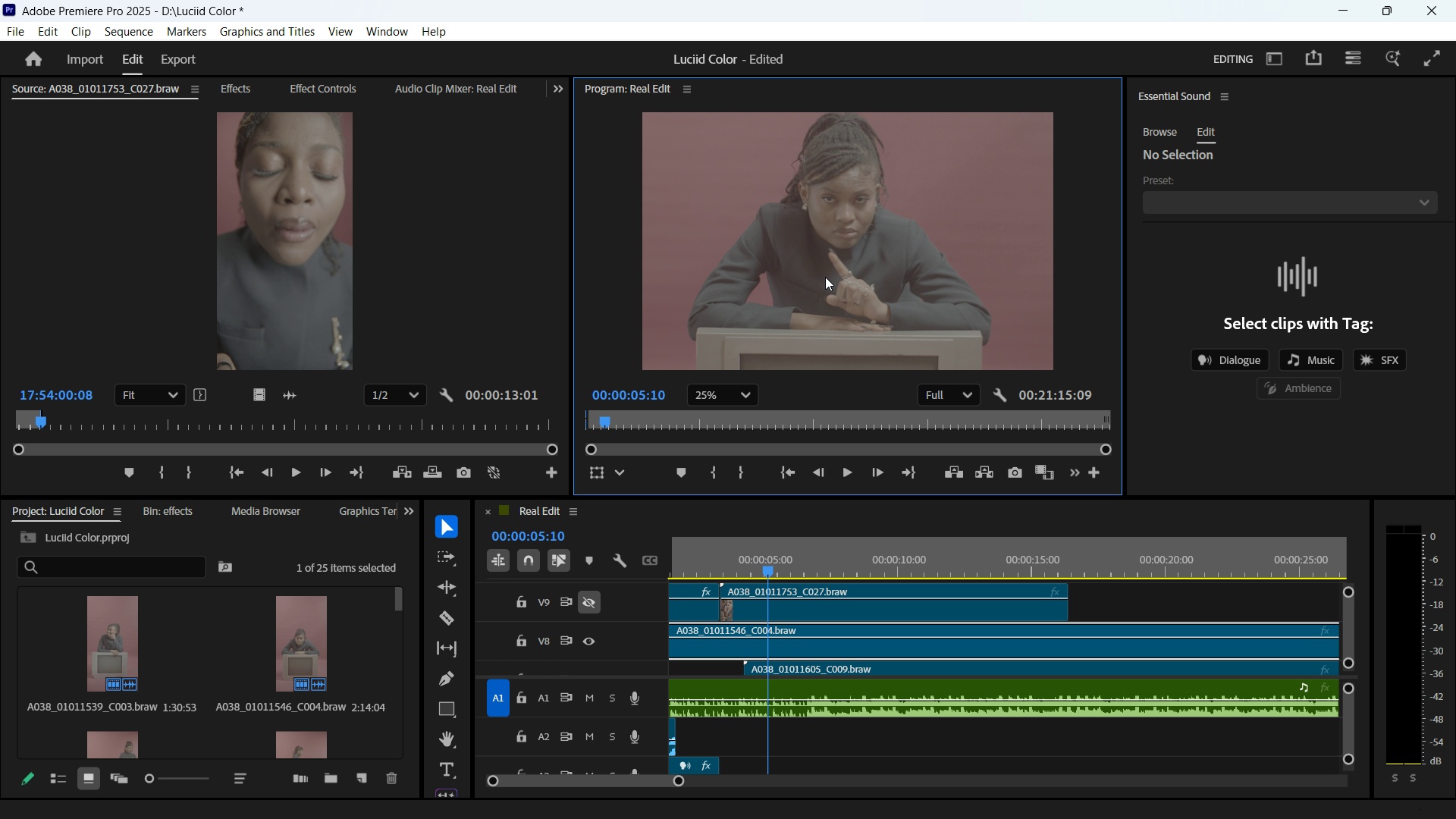 
left_click_drag(start_coordinate=[836, 299], to_coordinate=[831, 242])
 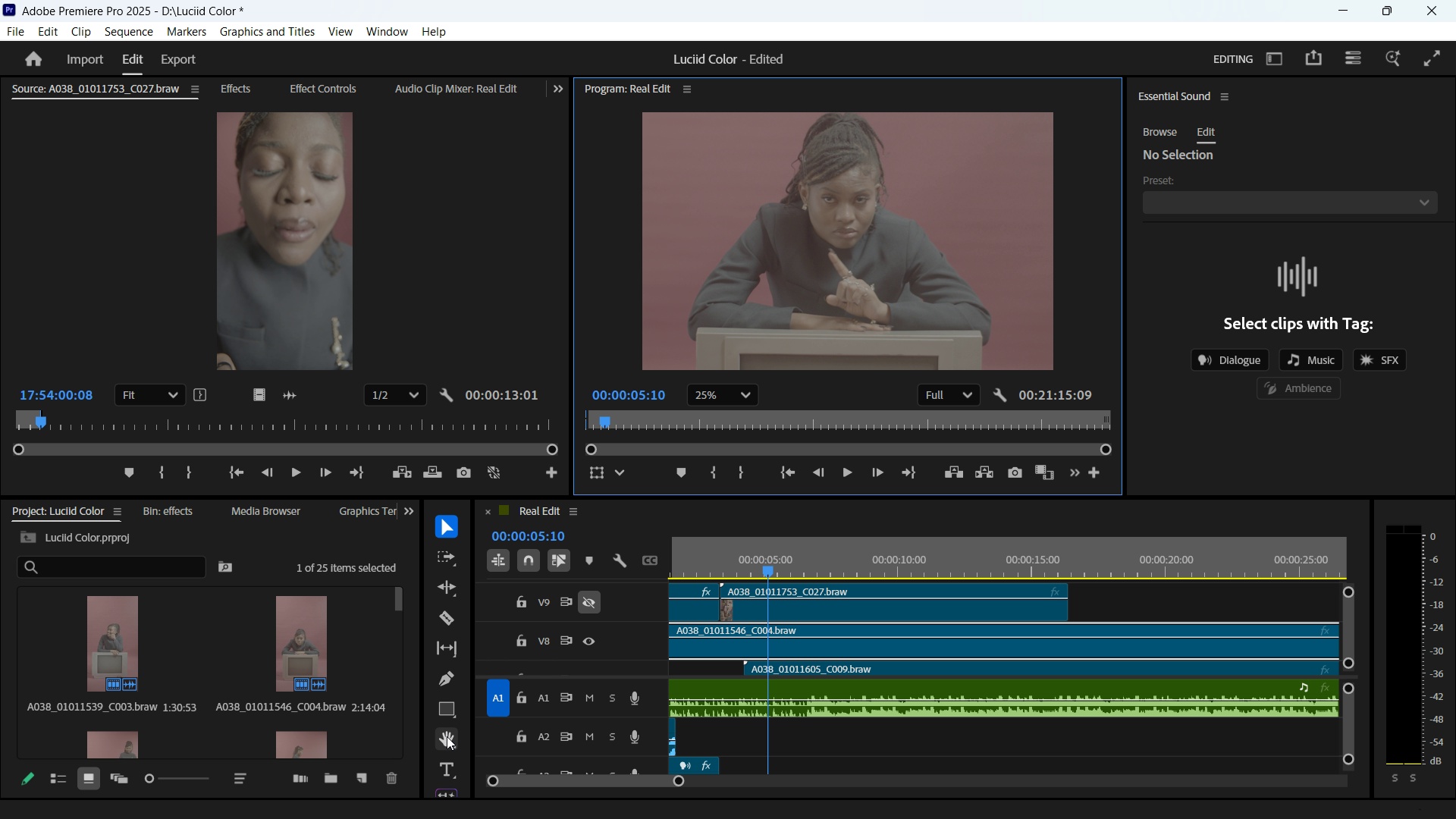 
left_click([446, 731])
 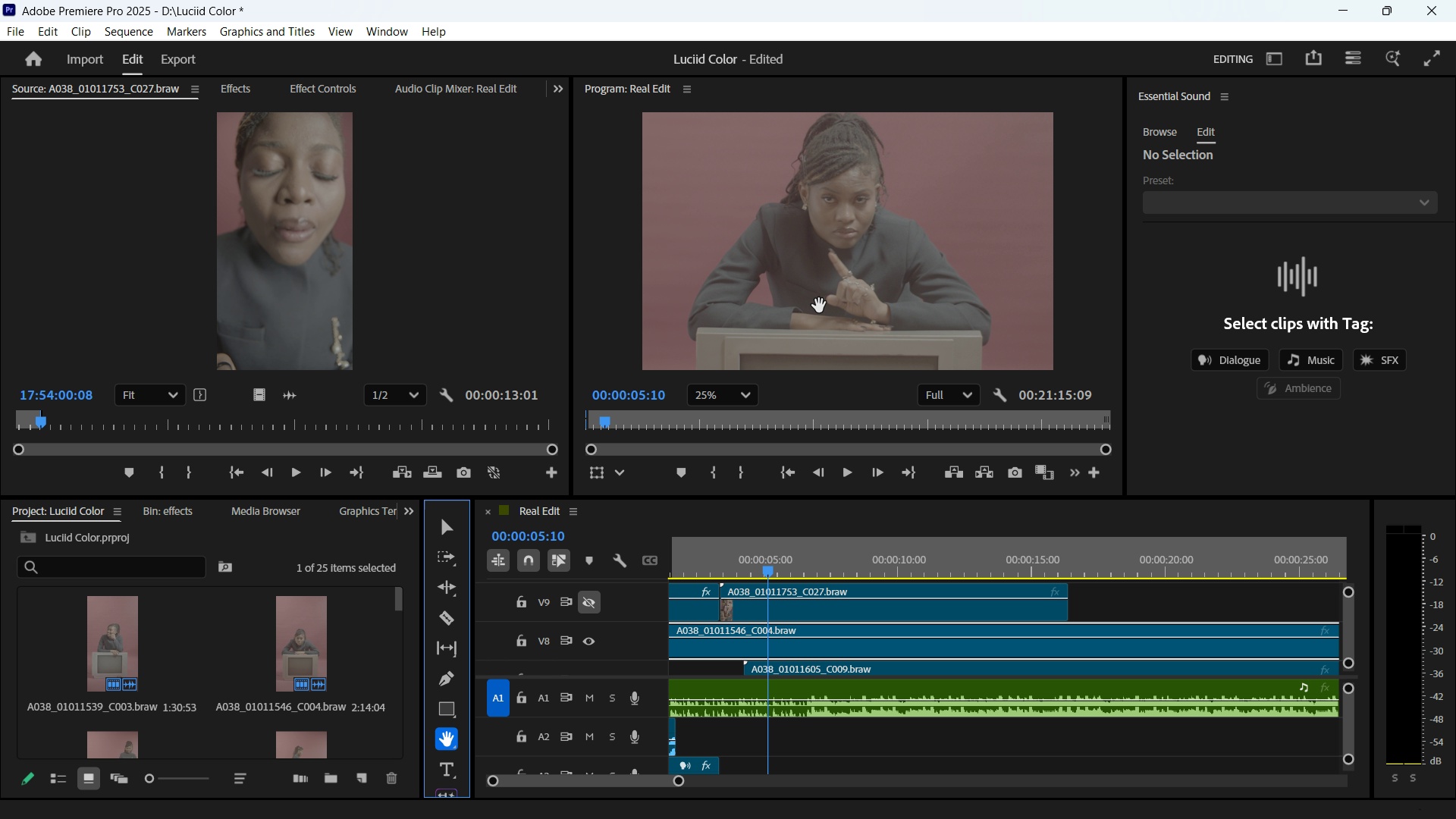 
left_click_drag(start_coordinate=[819, 306], to_coordinate=[820, 8])
 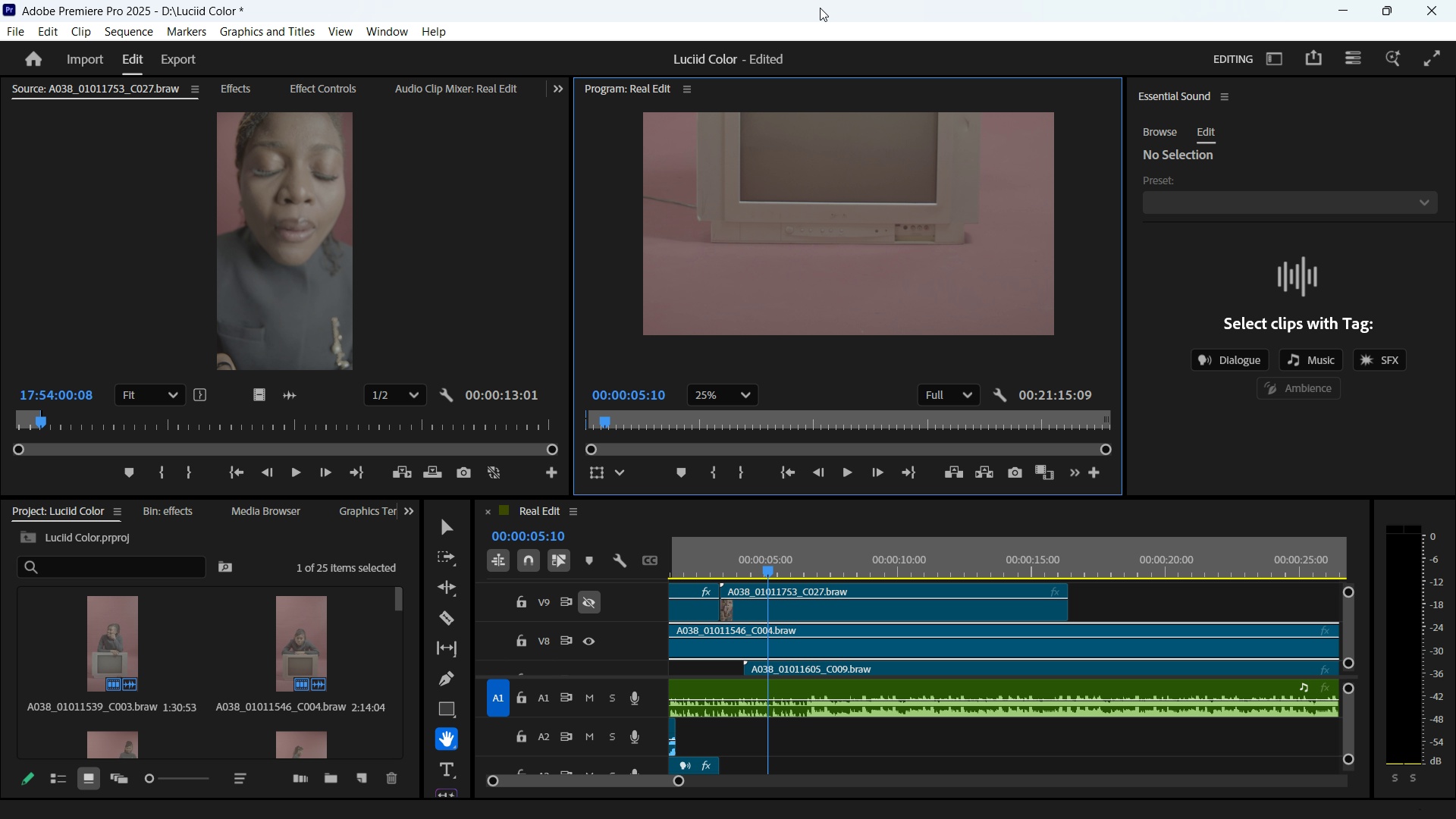 
left_click([820, 8])
 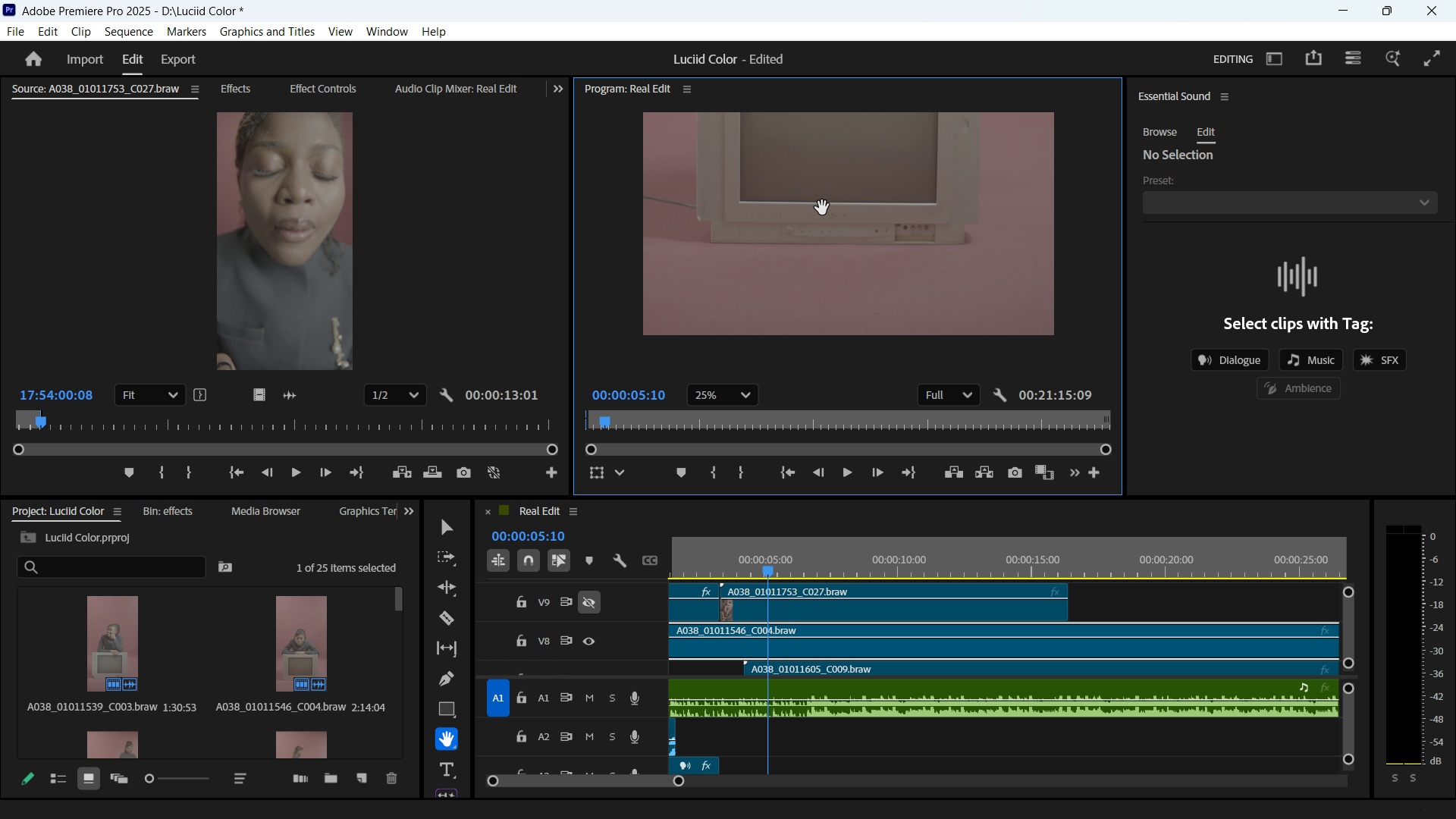 
left_click_drag(start_coordinate=[822, 208], to_coordinate=[819, 338])
 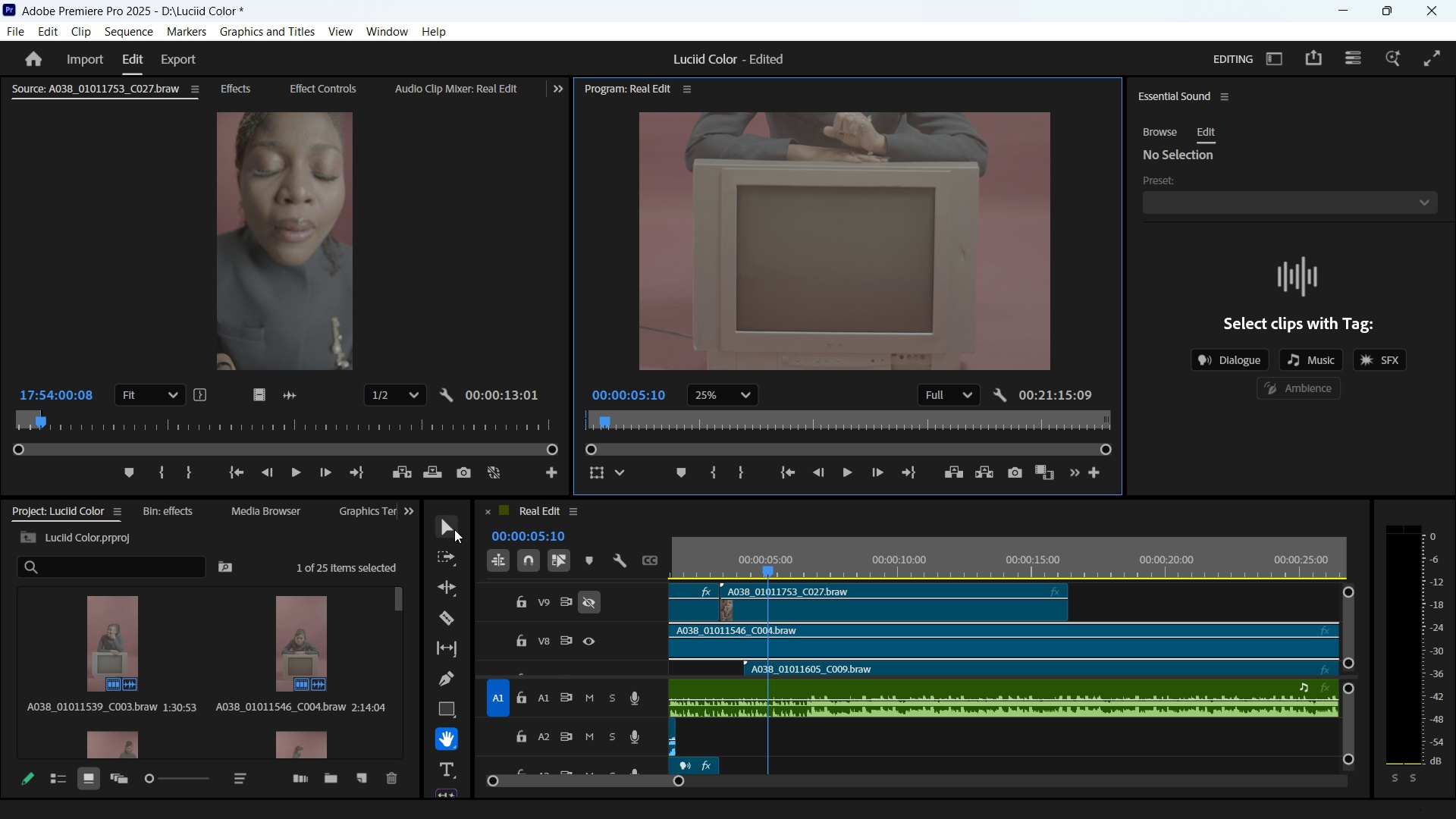 
left_click([453, 529])
 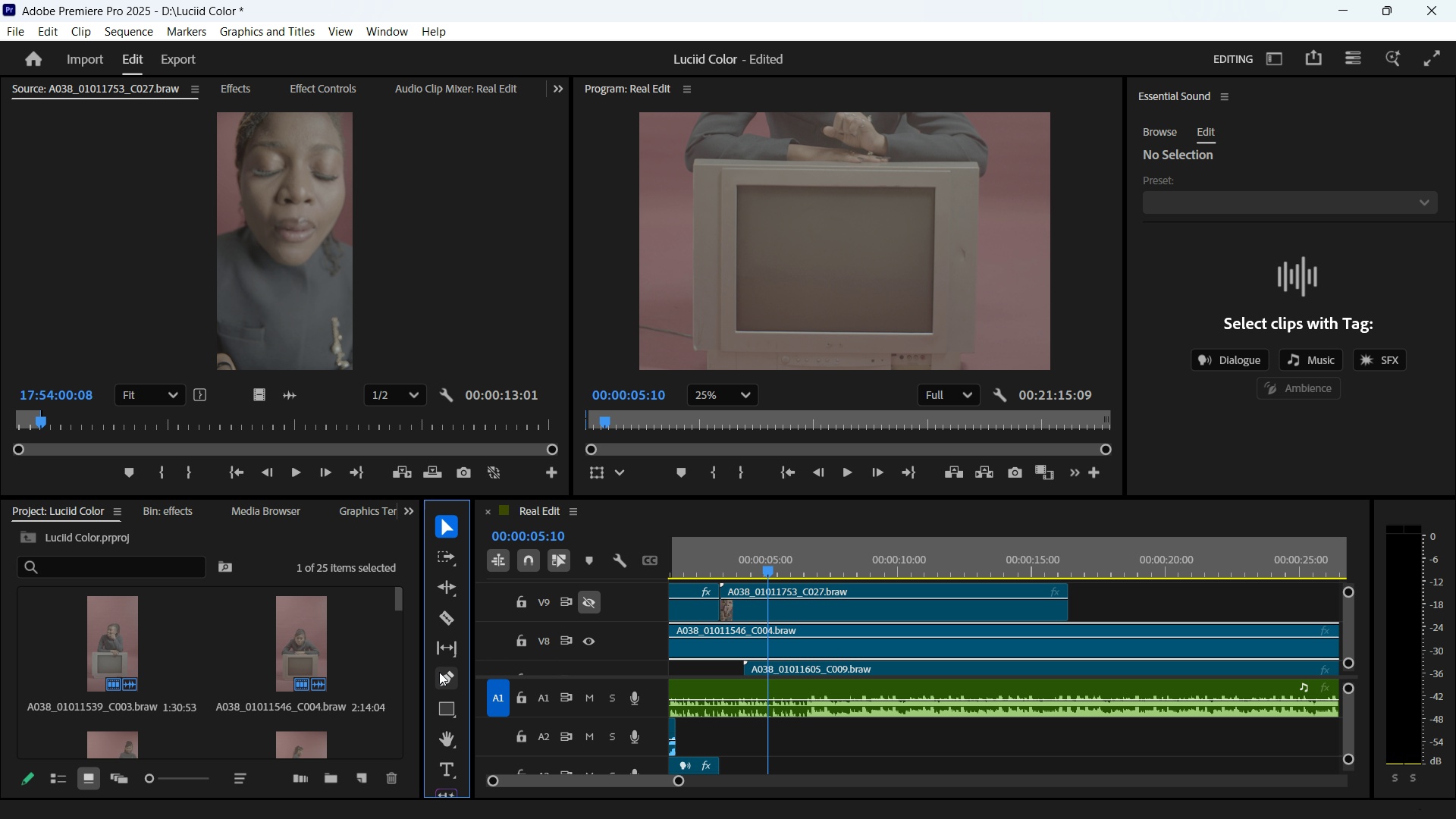 
left_click([450, 675])
 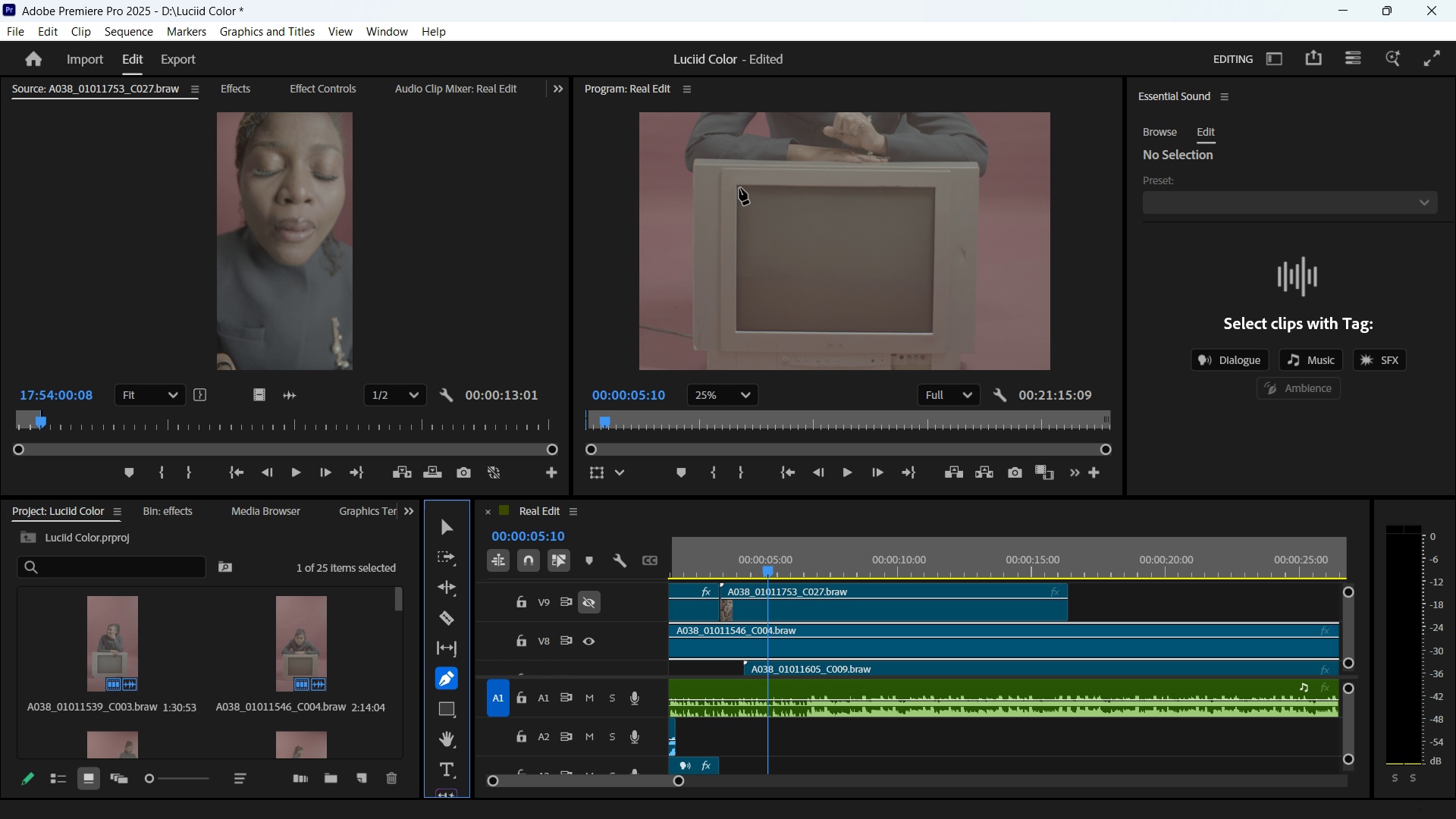 
wait(5.66)
 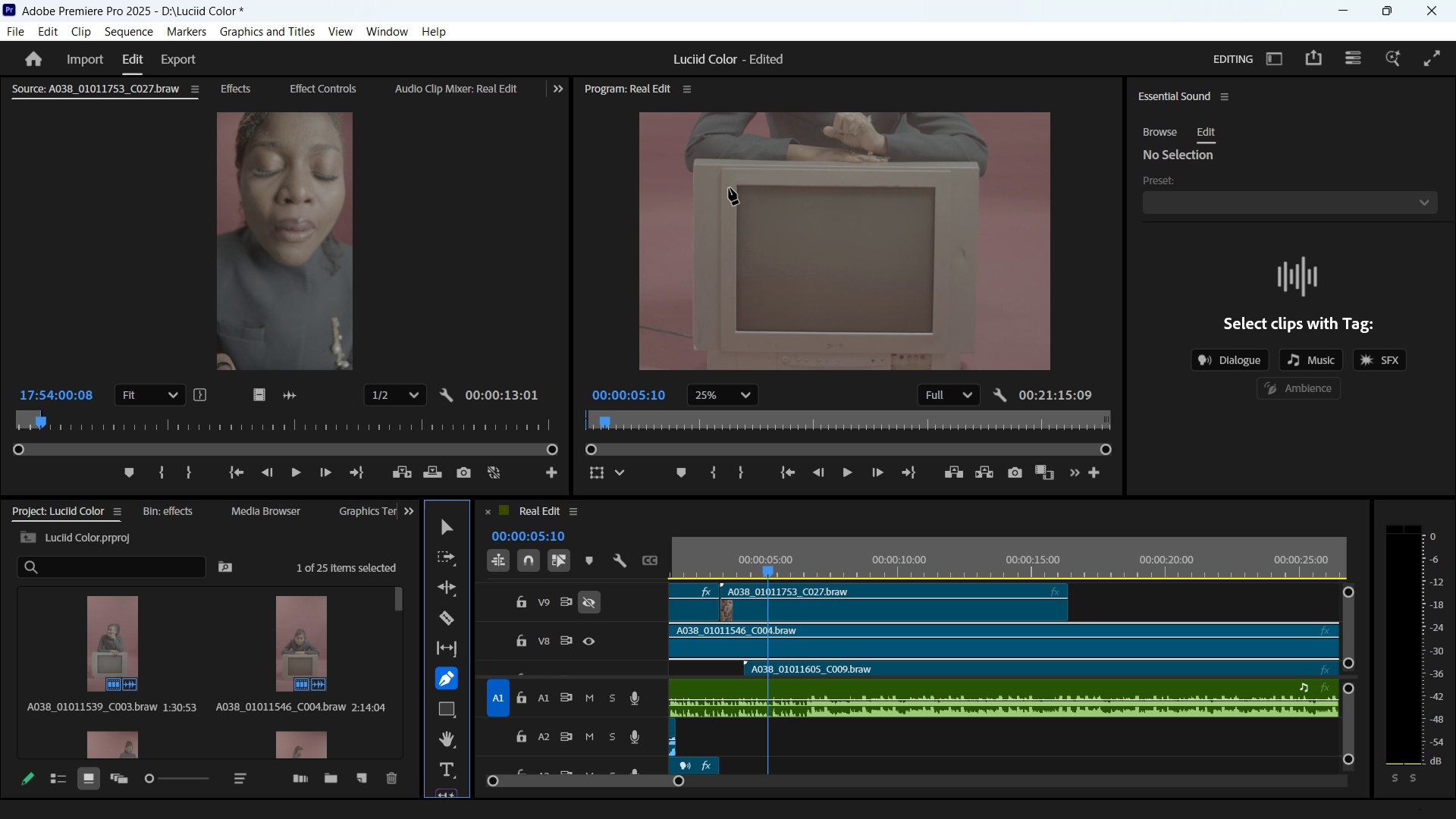 
left_click([739, 188])
 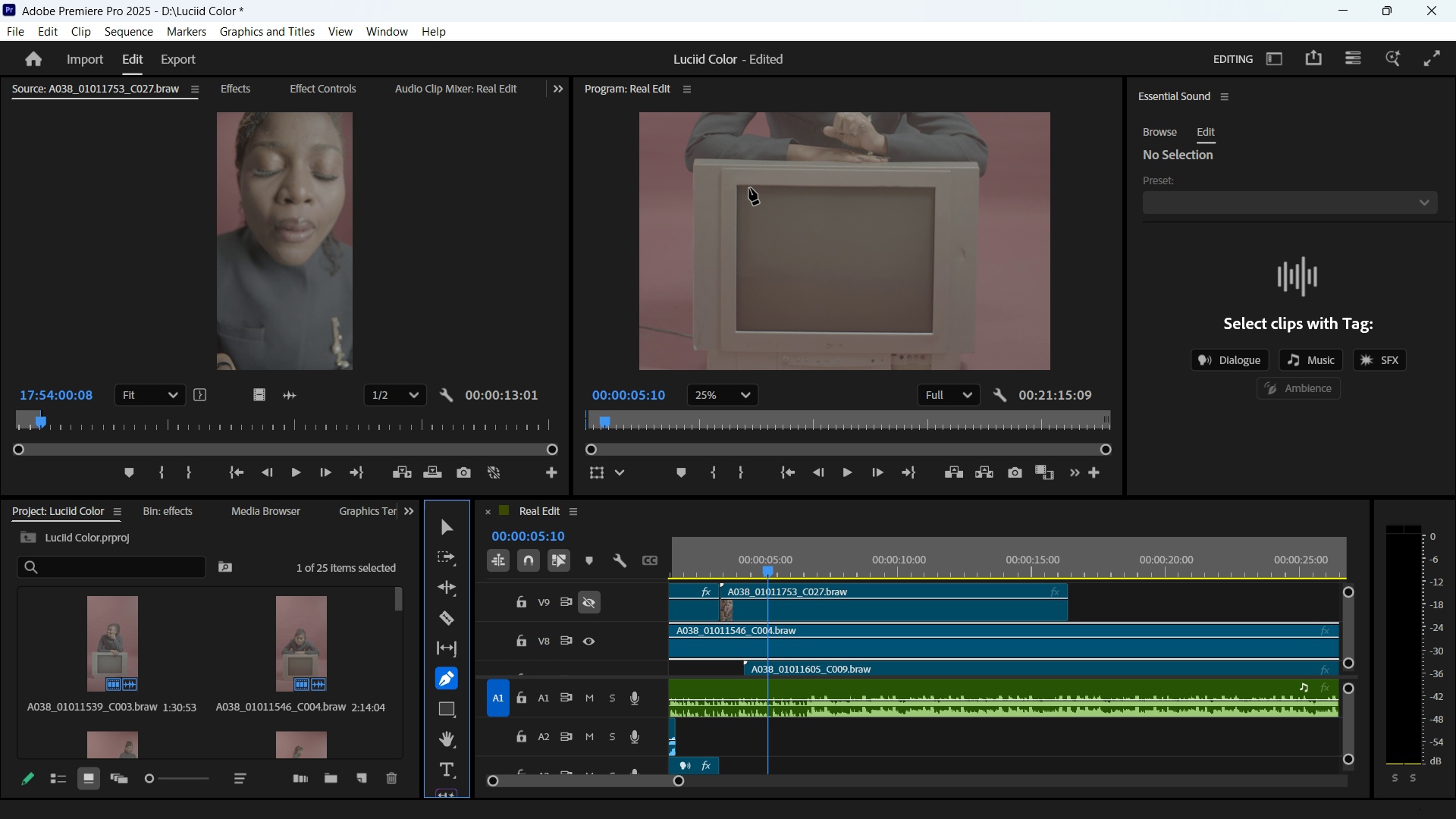 
mouse_move([759, 189])
 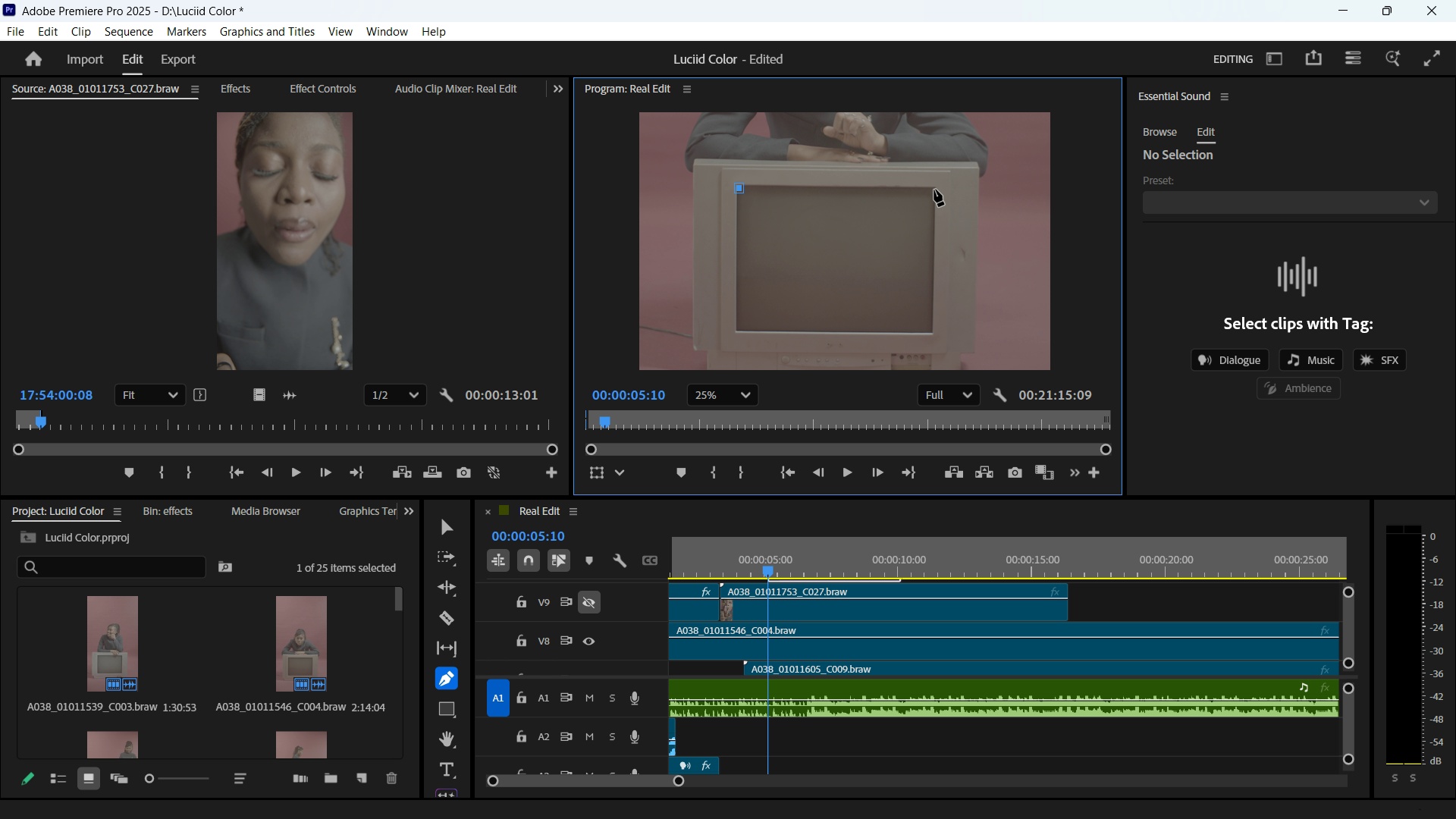 
left_click([934, 190])
 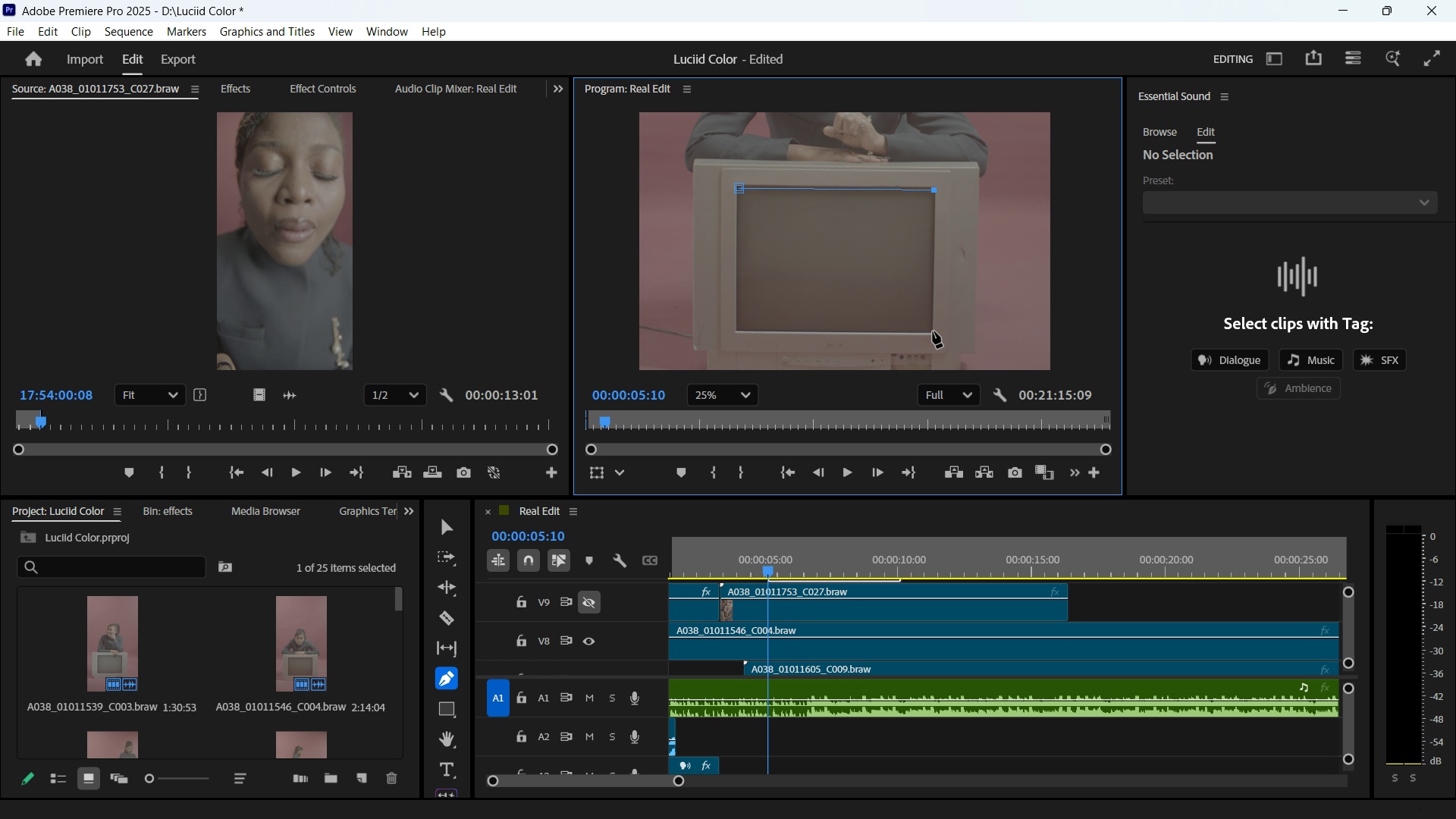 
left_click([930, 331])
 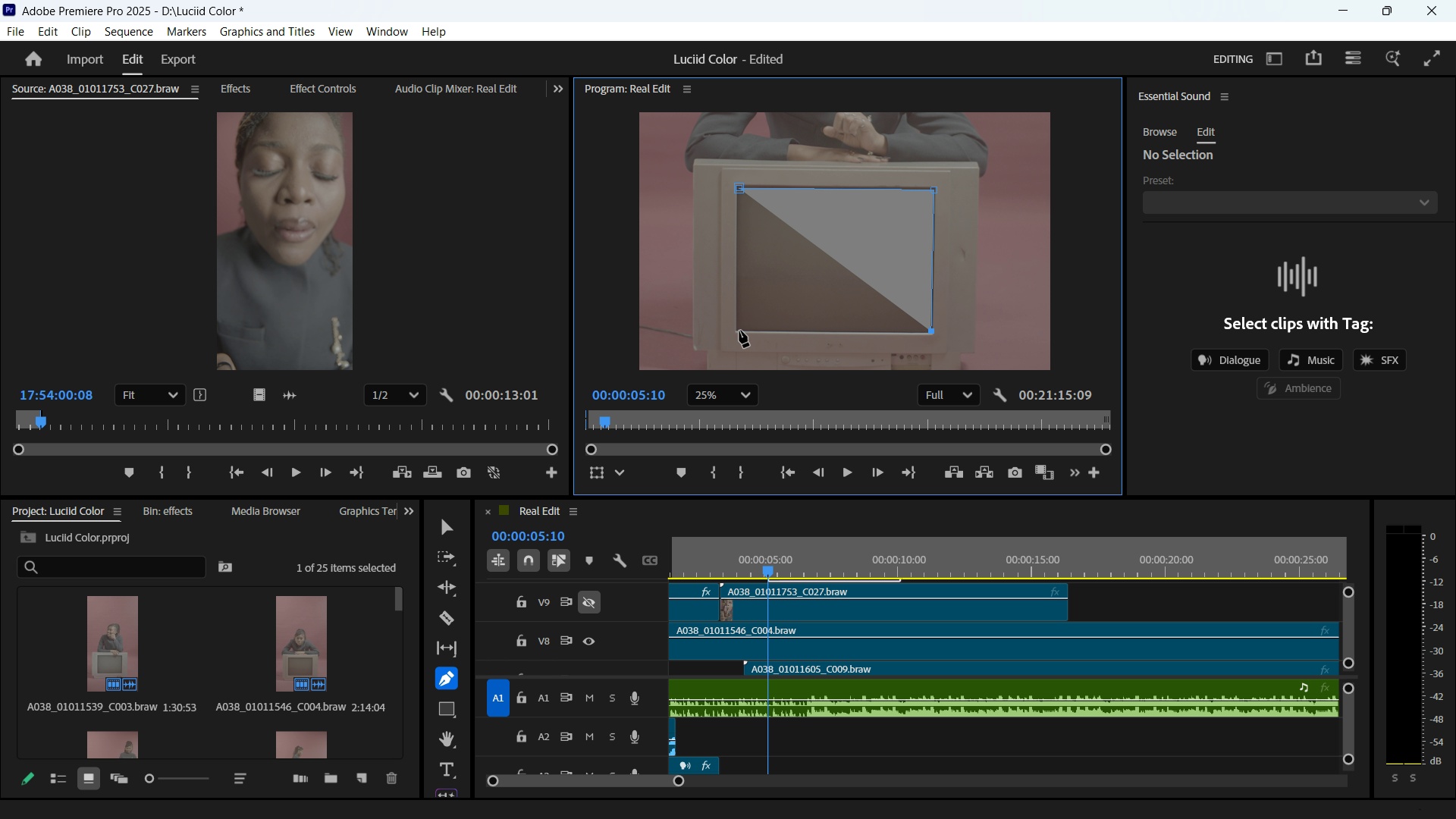 
left_click([738, 331])
 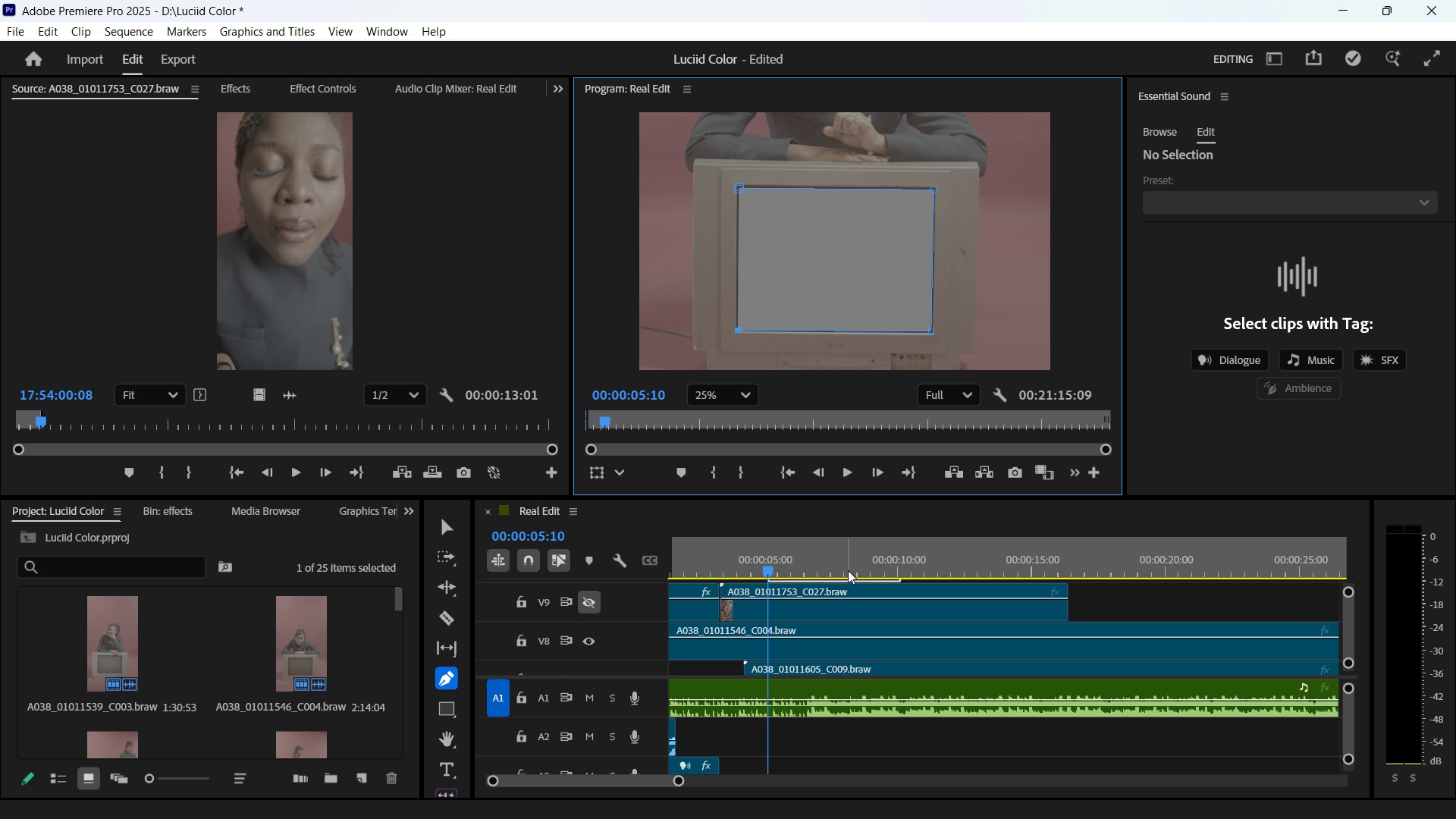 
wait(8.95)
 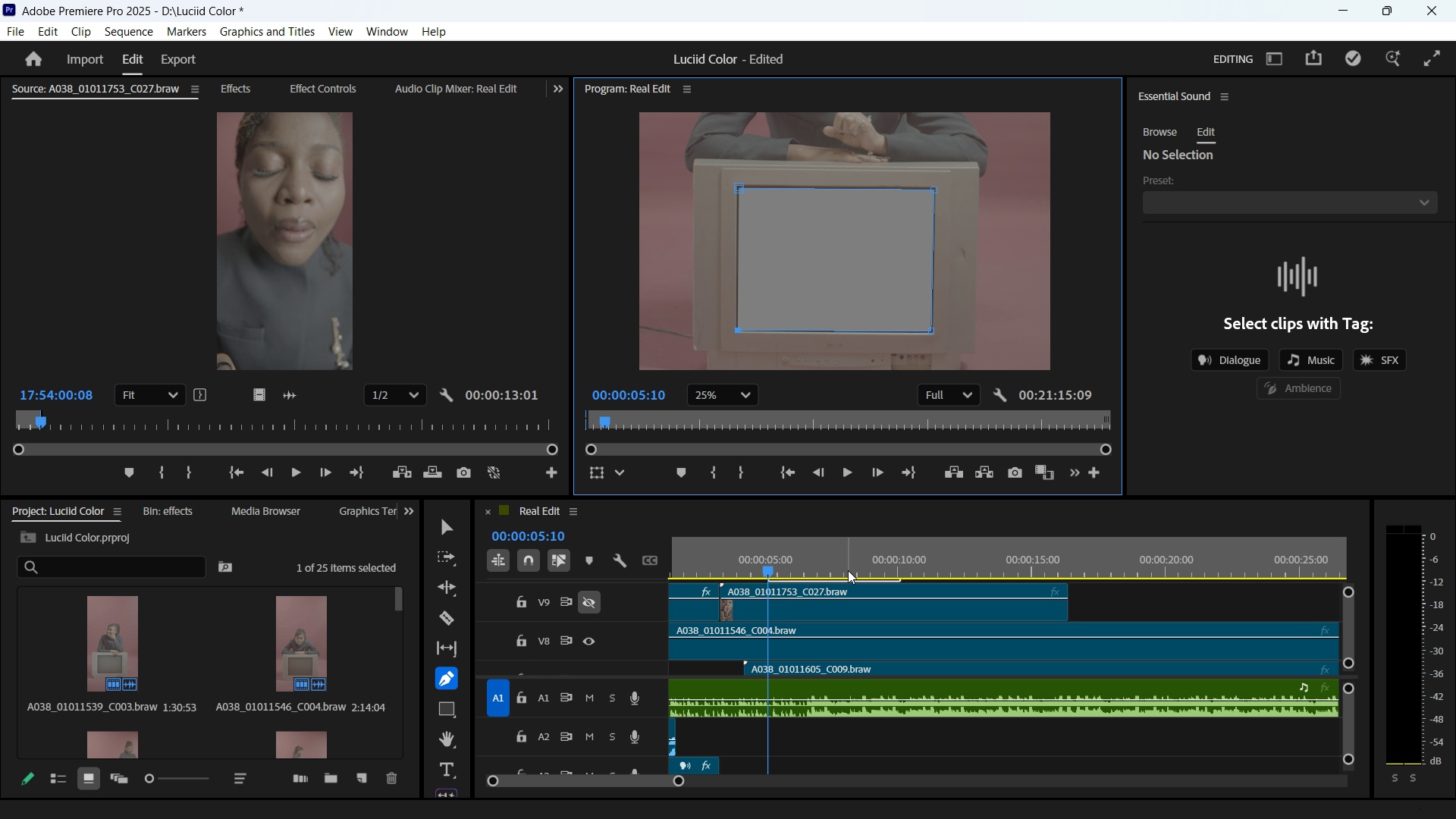 
left_click([312, 90])
 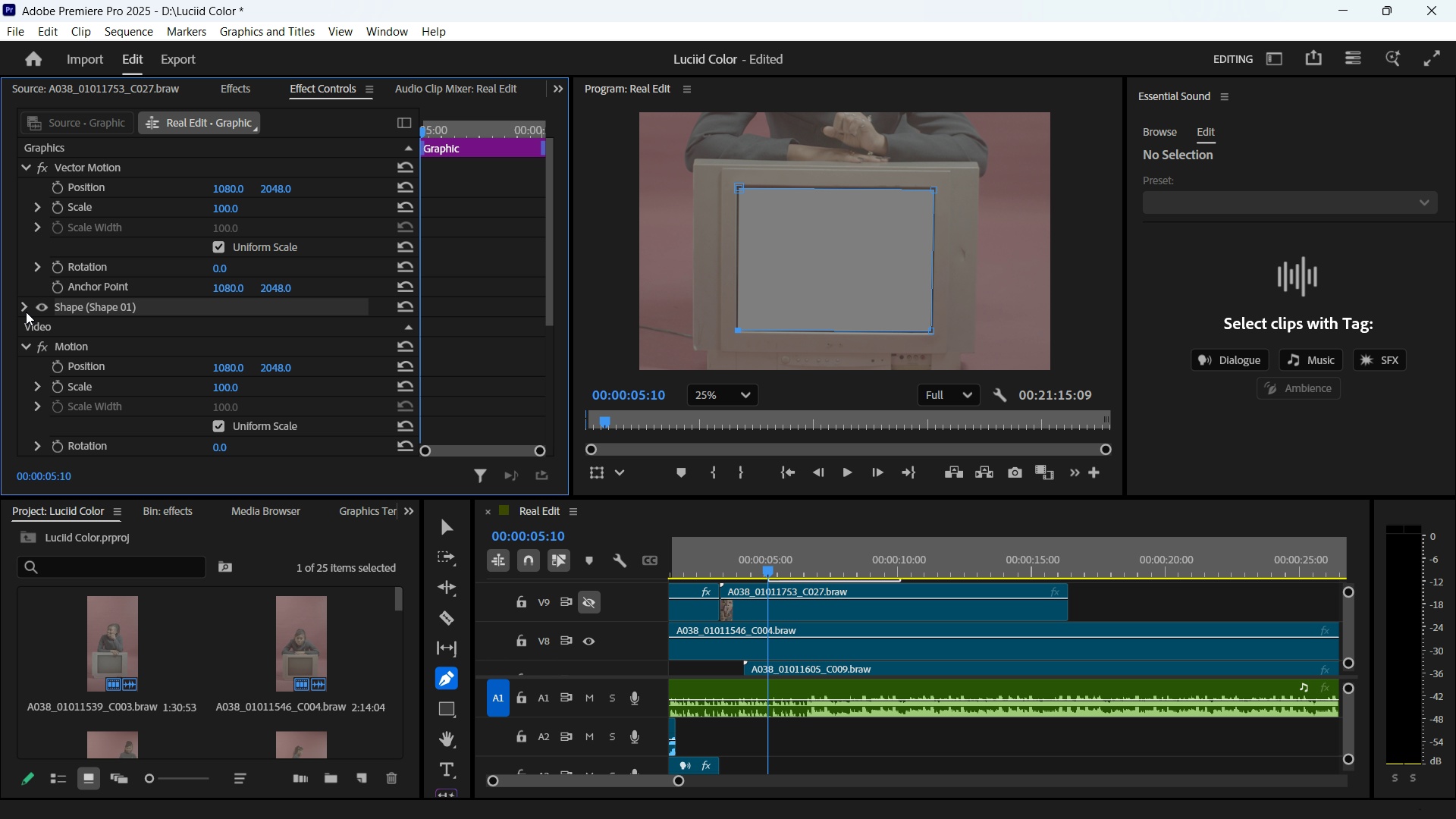 
left_click([23, 310])
 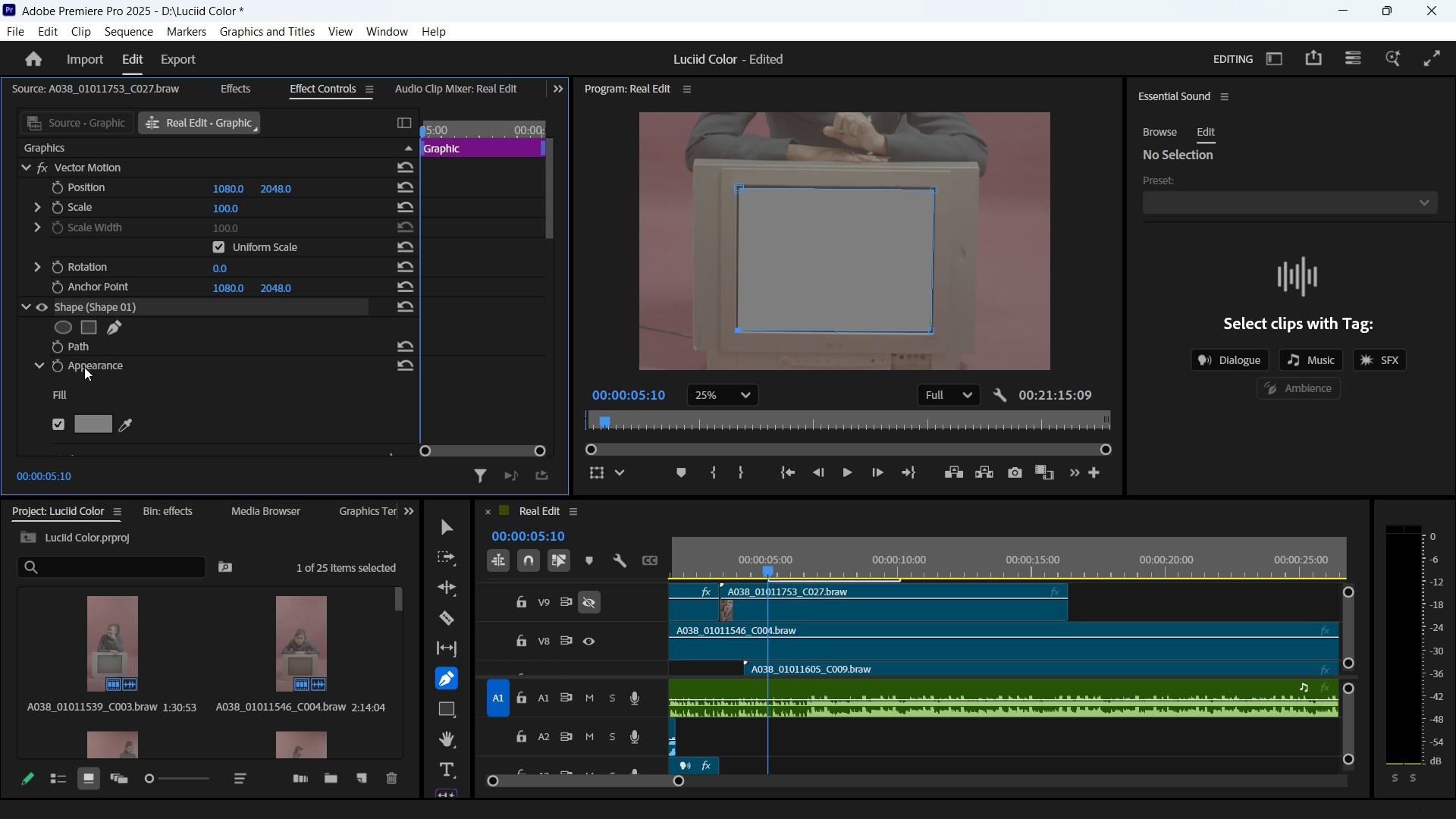 
scroll: coordinate [202, 417], scroll_direction: down, amount: 12.0
 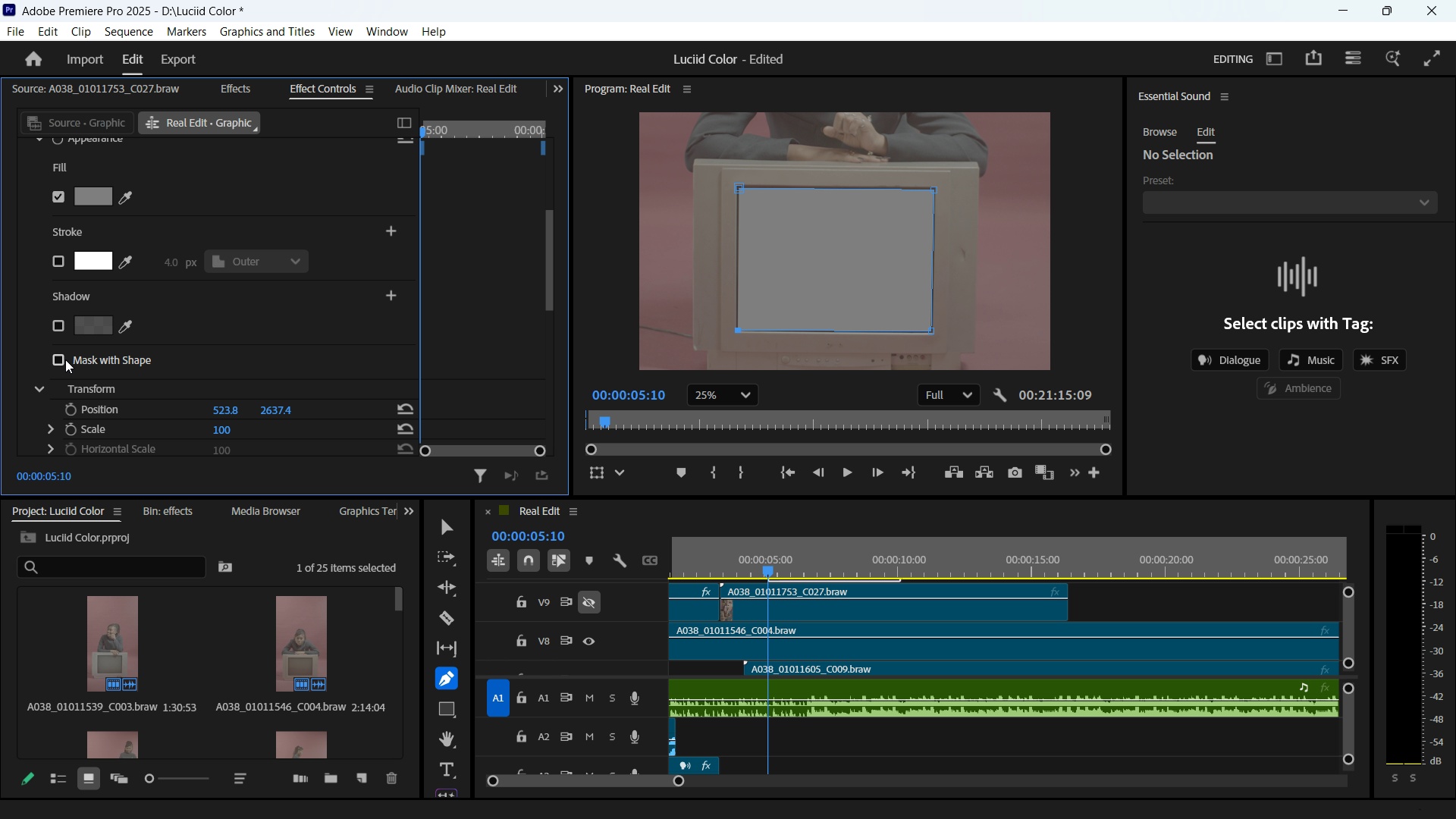 
left_click([61, 359])
 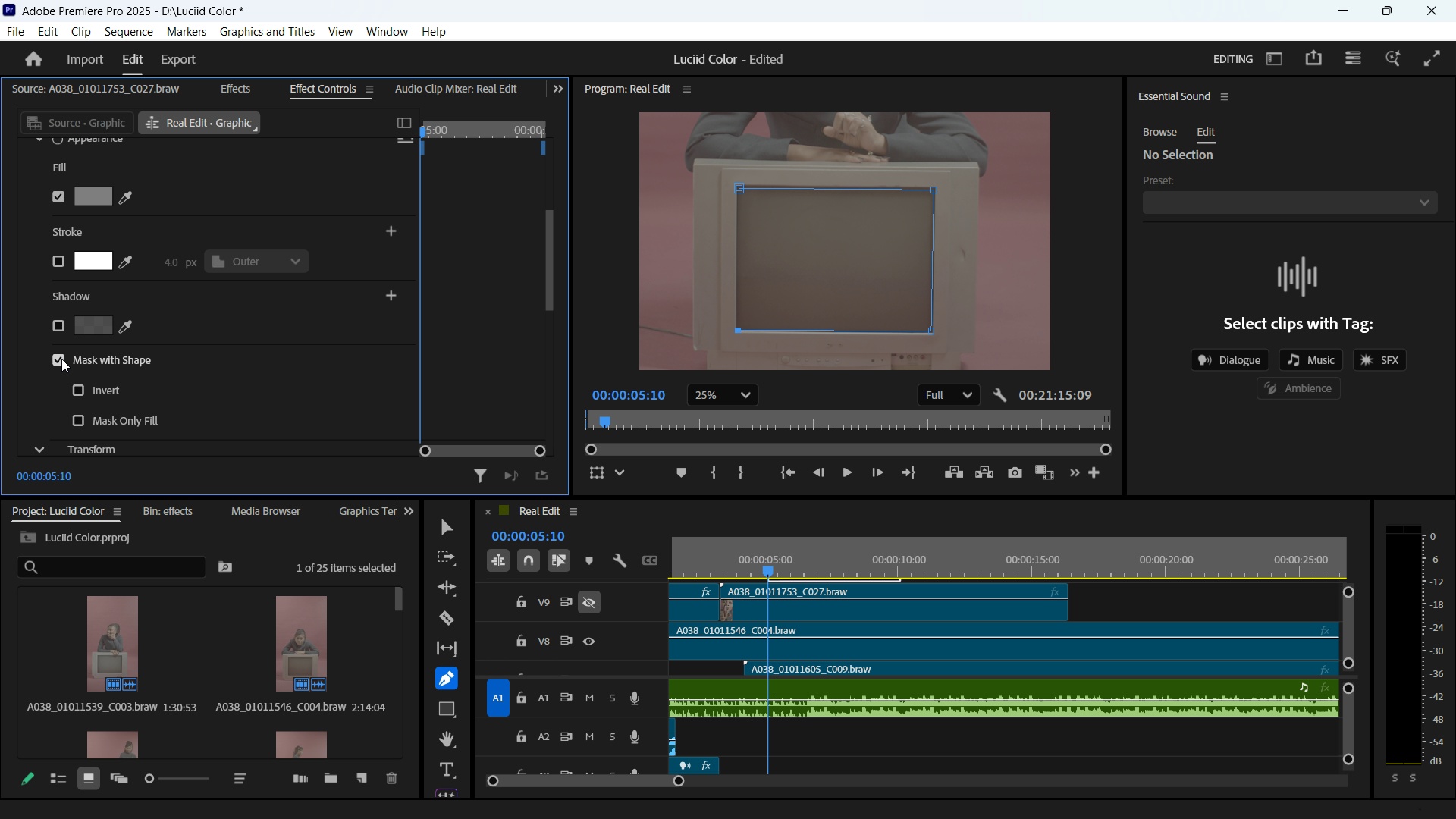 
left_click([61, 359])
 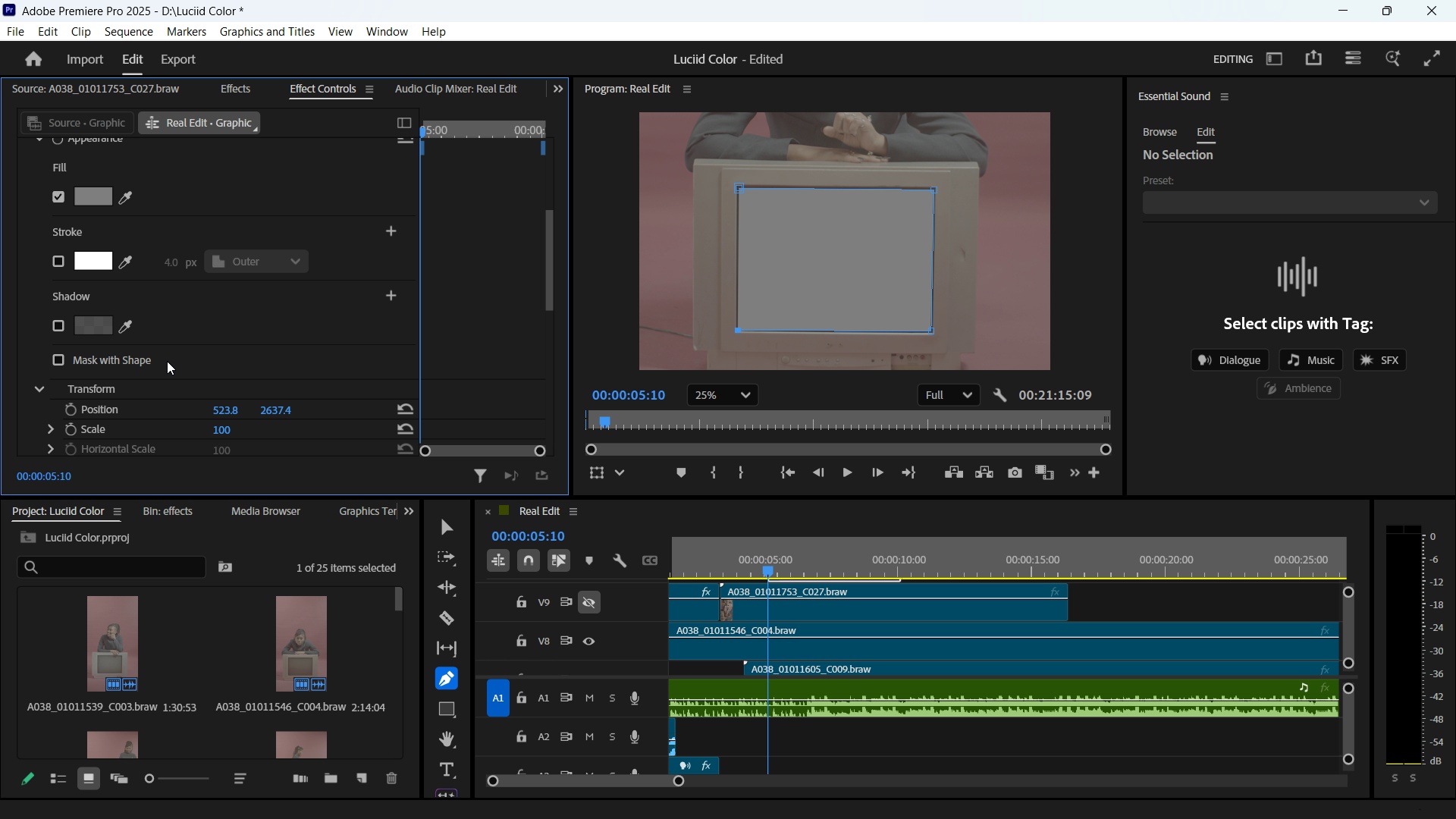 
scroll: coordinate [191, 365], scroll_direction: down, amount: 12.0
 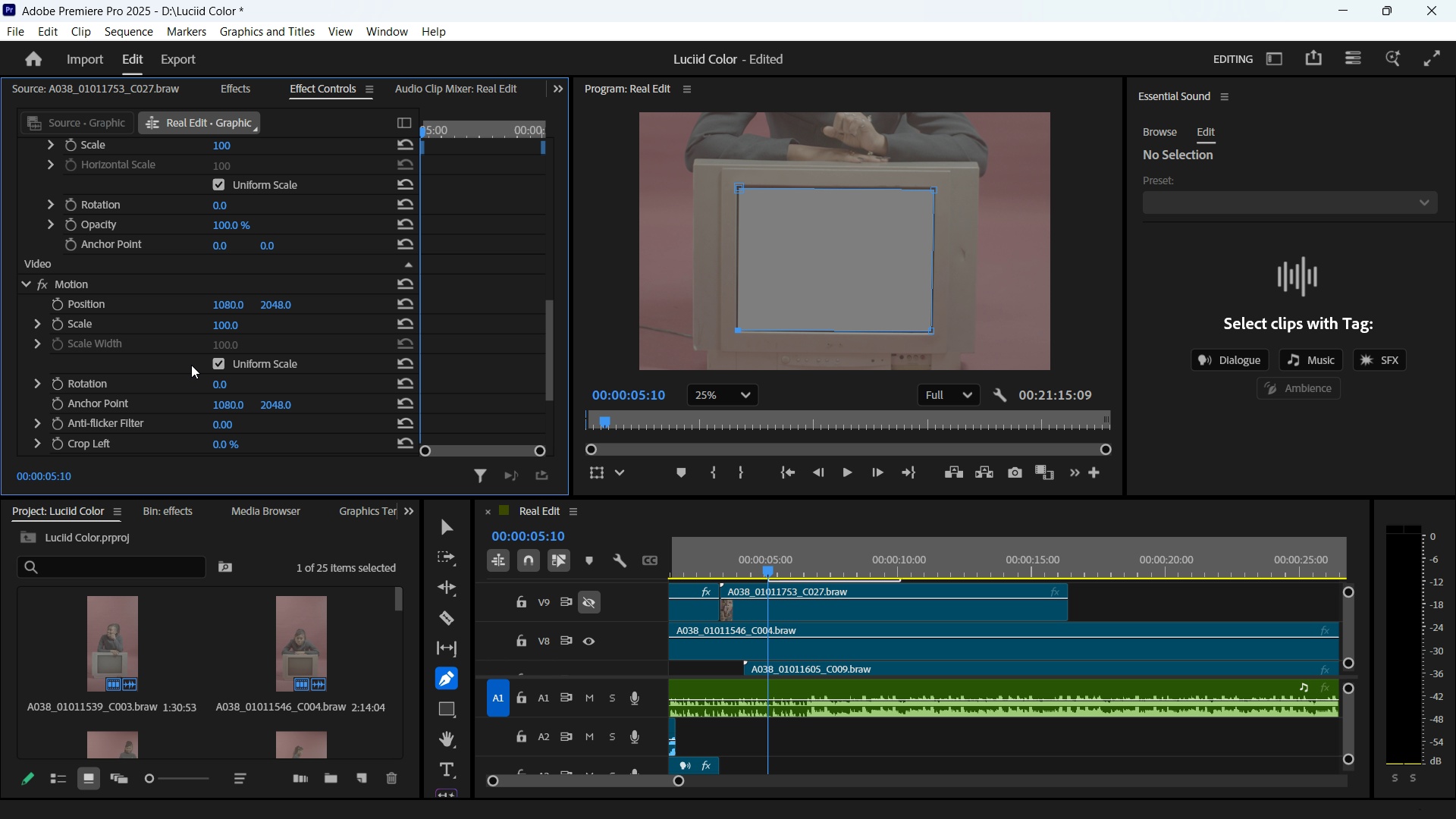 
scroll: coordinate [191, 365], scroll_direction: up, amount: 11.0
 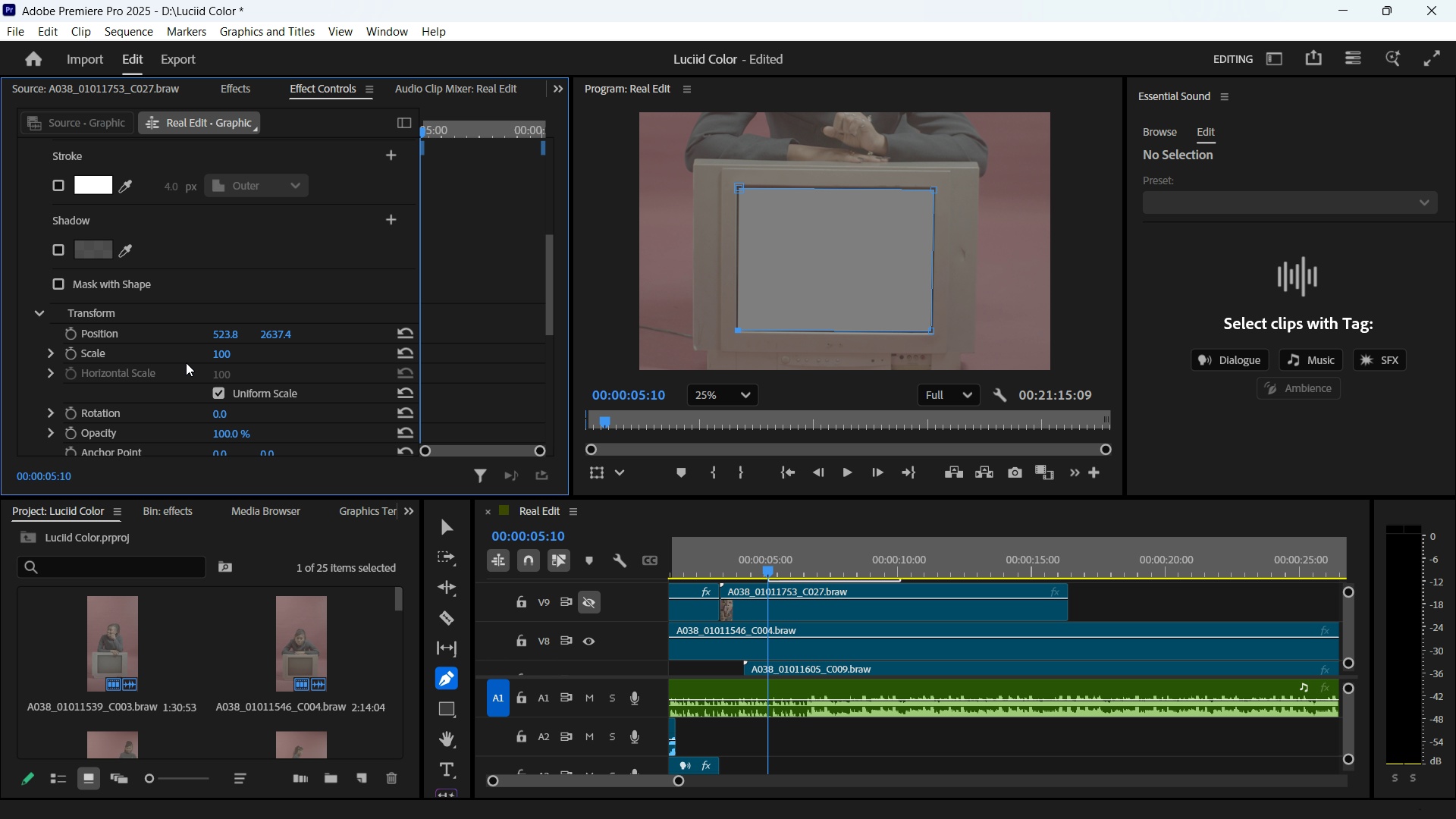 
scroll: coordinate [186, 362], scroll_direction: down, amount: 7.0
 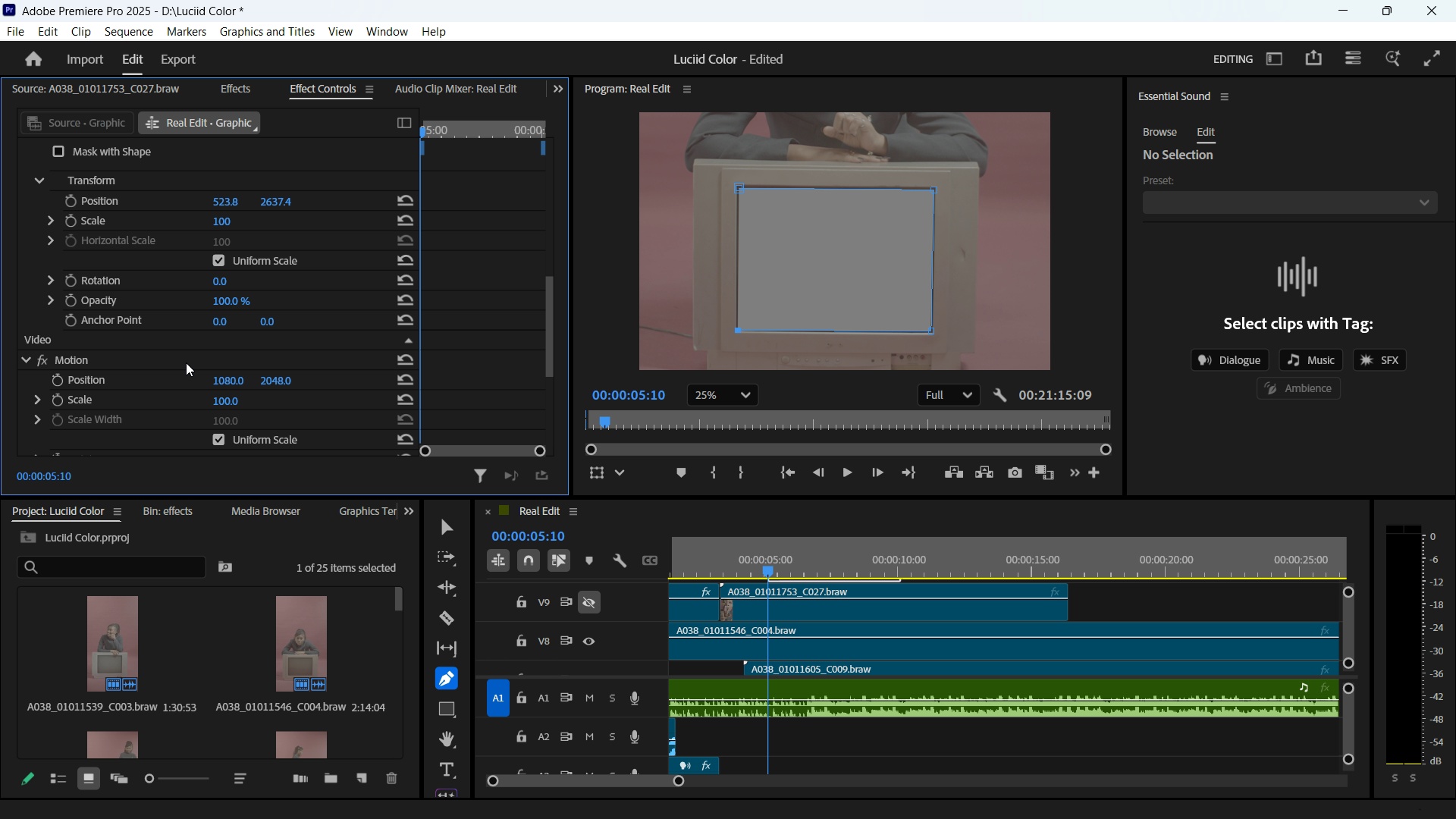 
scroll: coordinate [186, 362], scroll_direction: up, amount: 23.0
 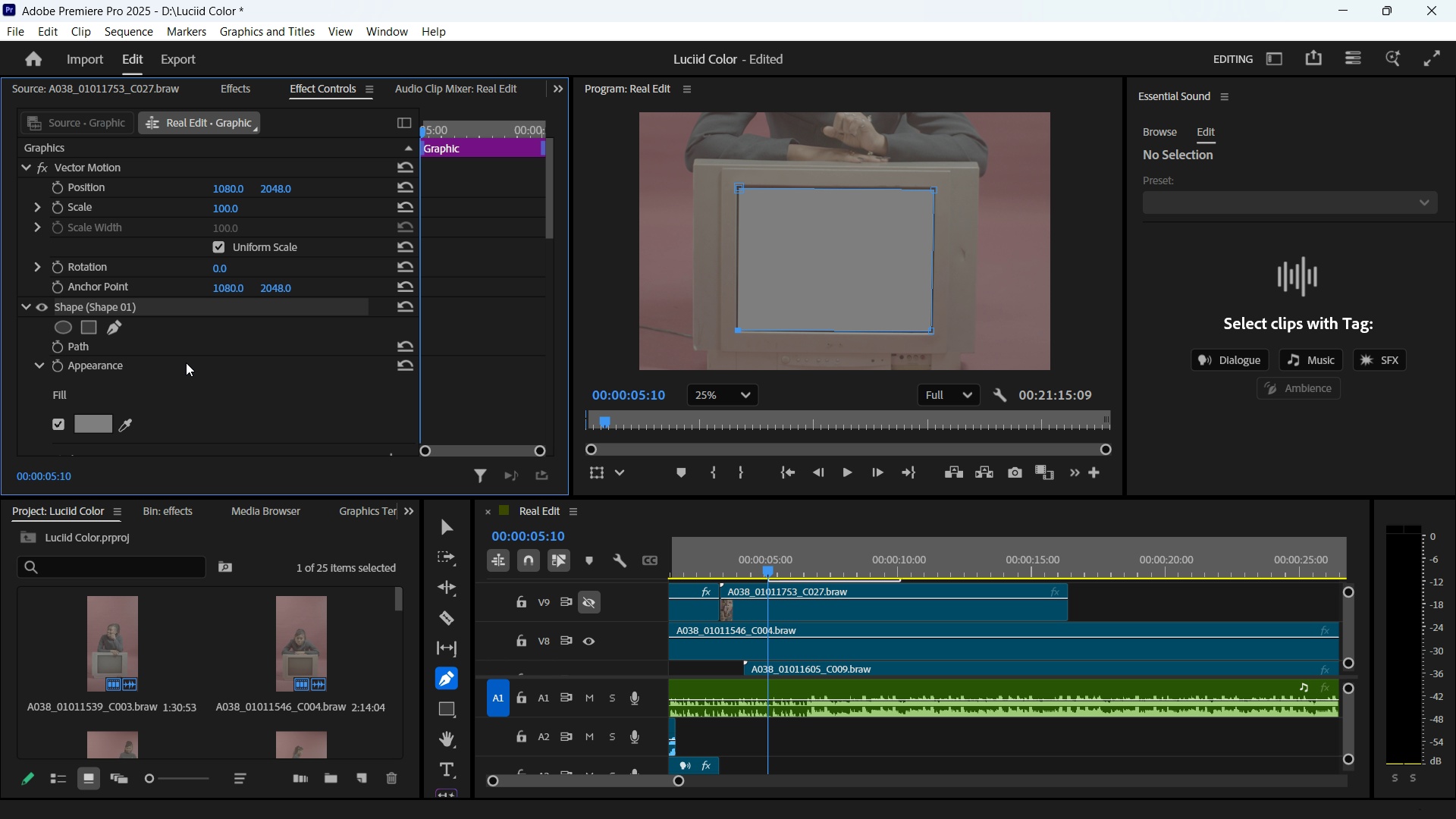 
wait(5.3)
 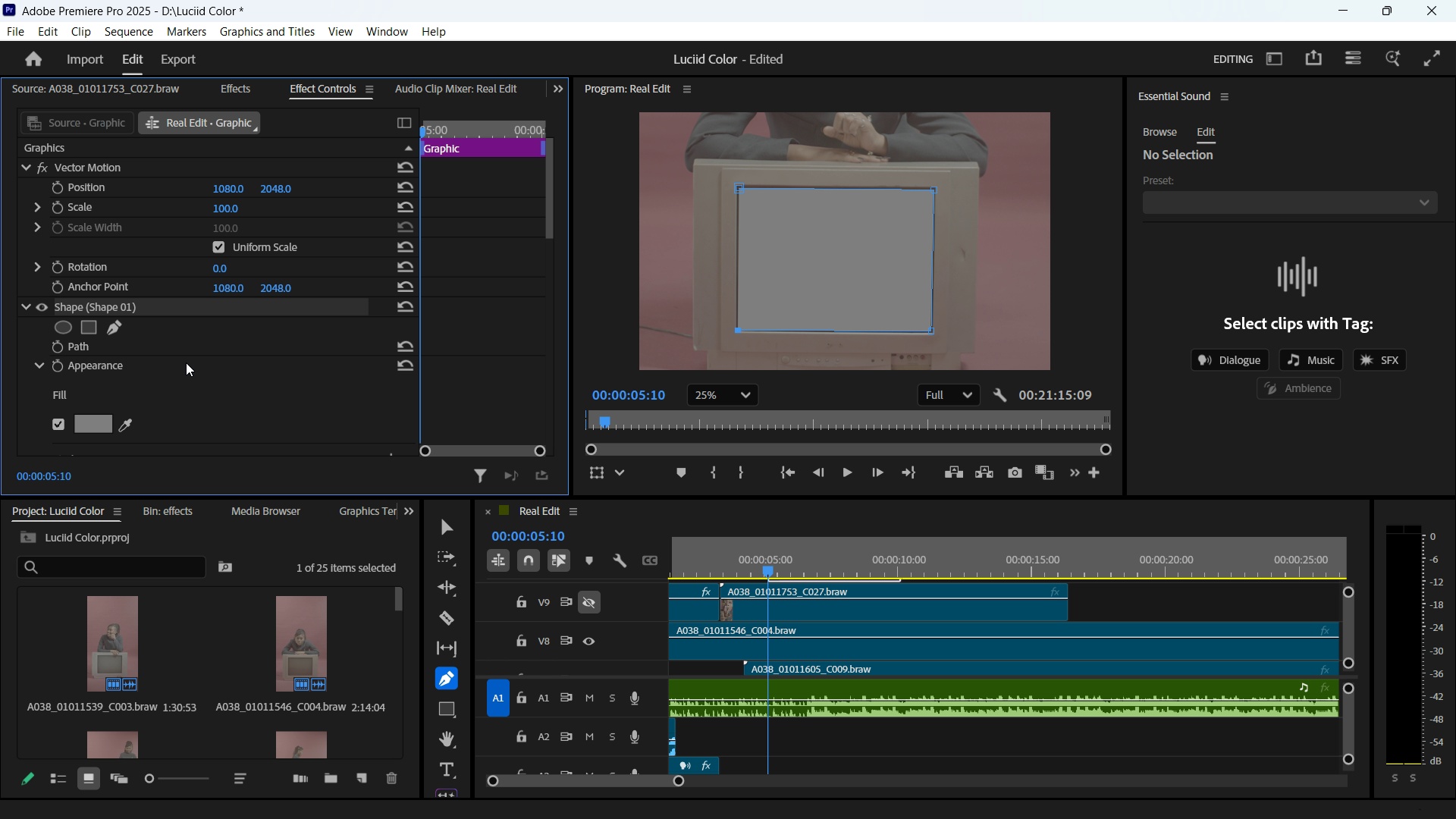 
key(Control+Z)
 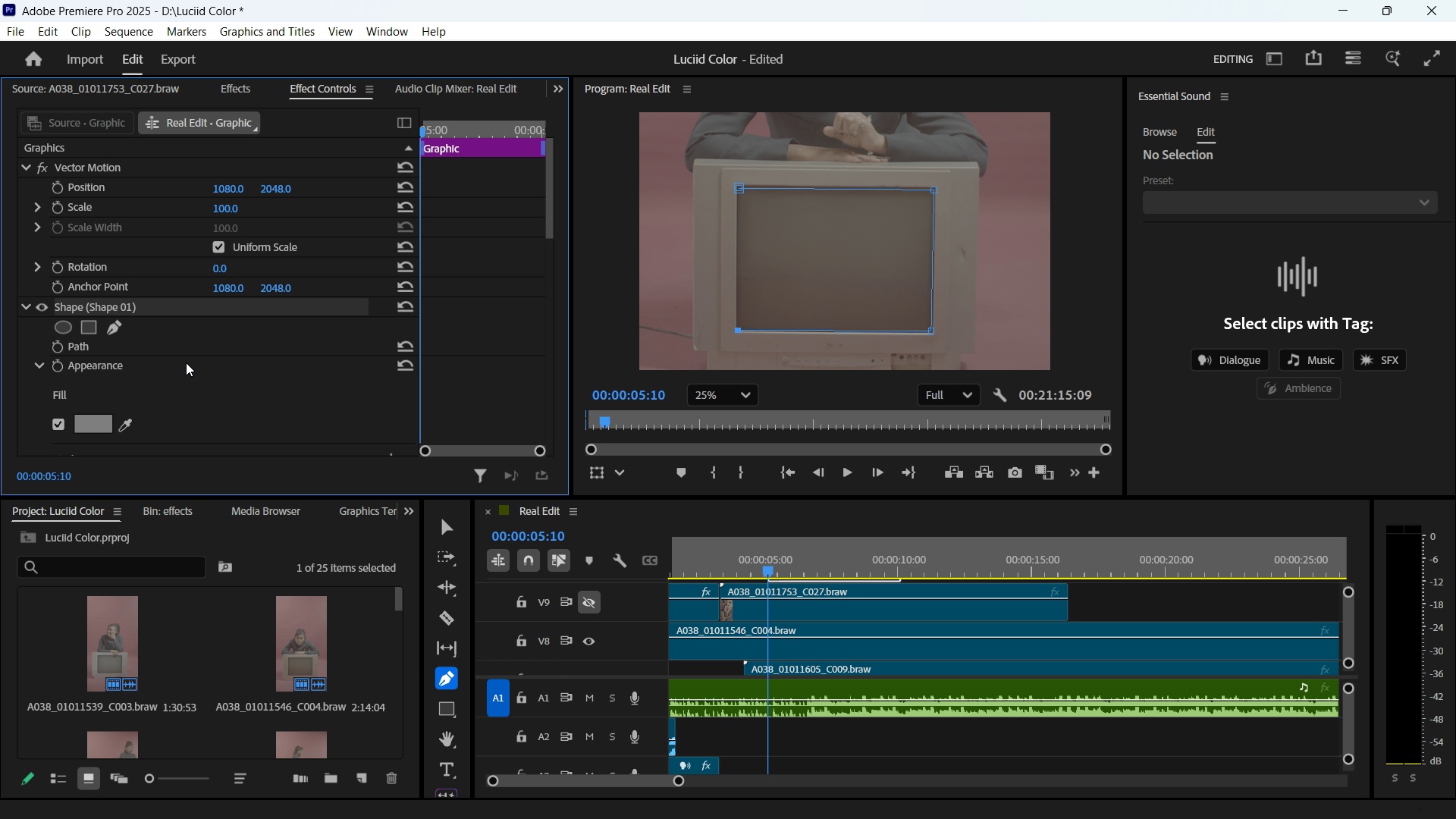 
key(Control+Z)
 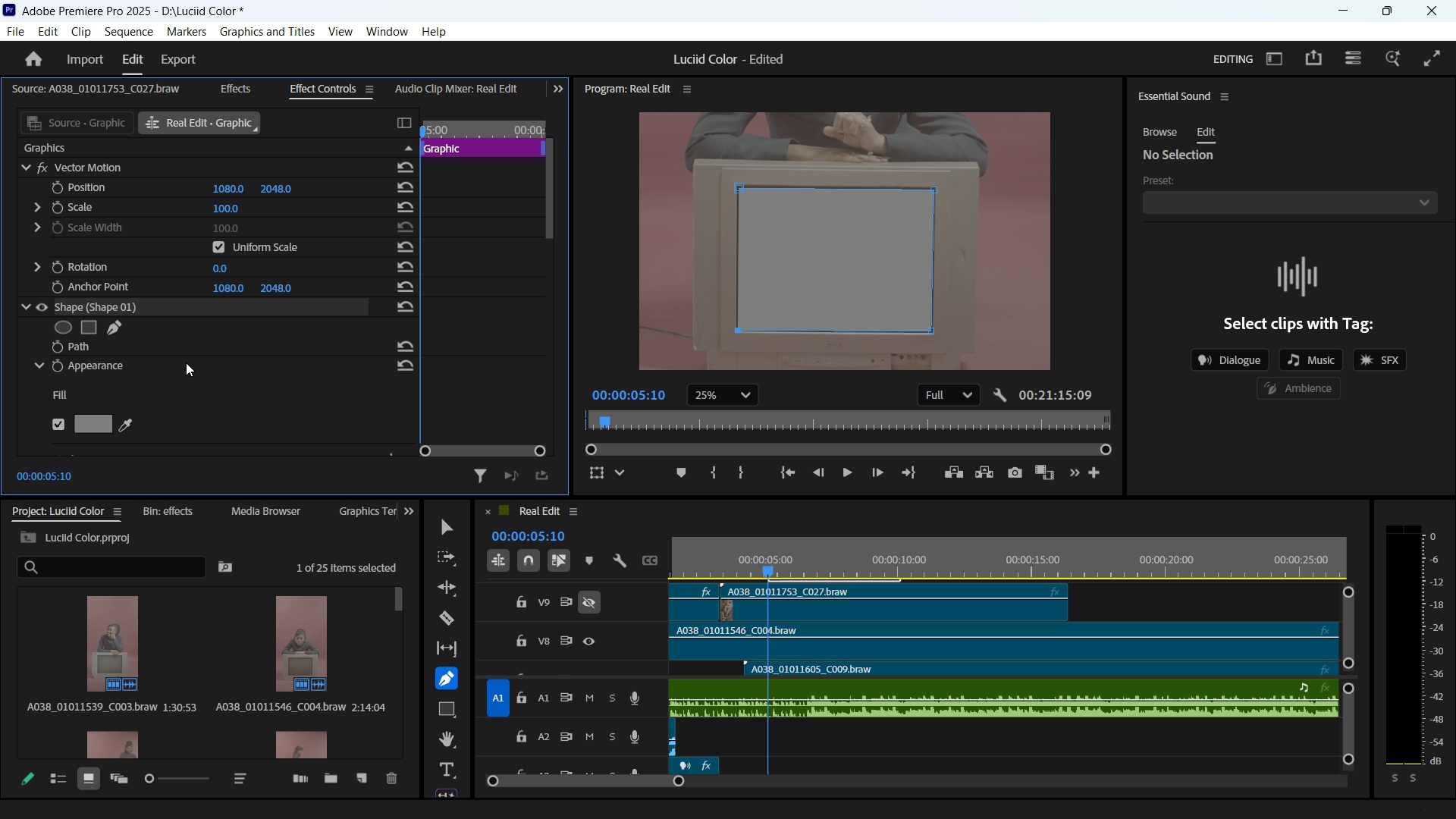 
key(Control+Z)
 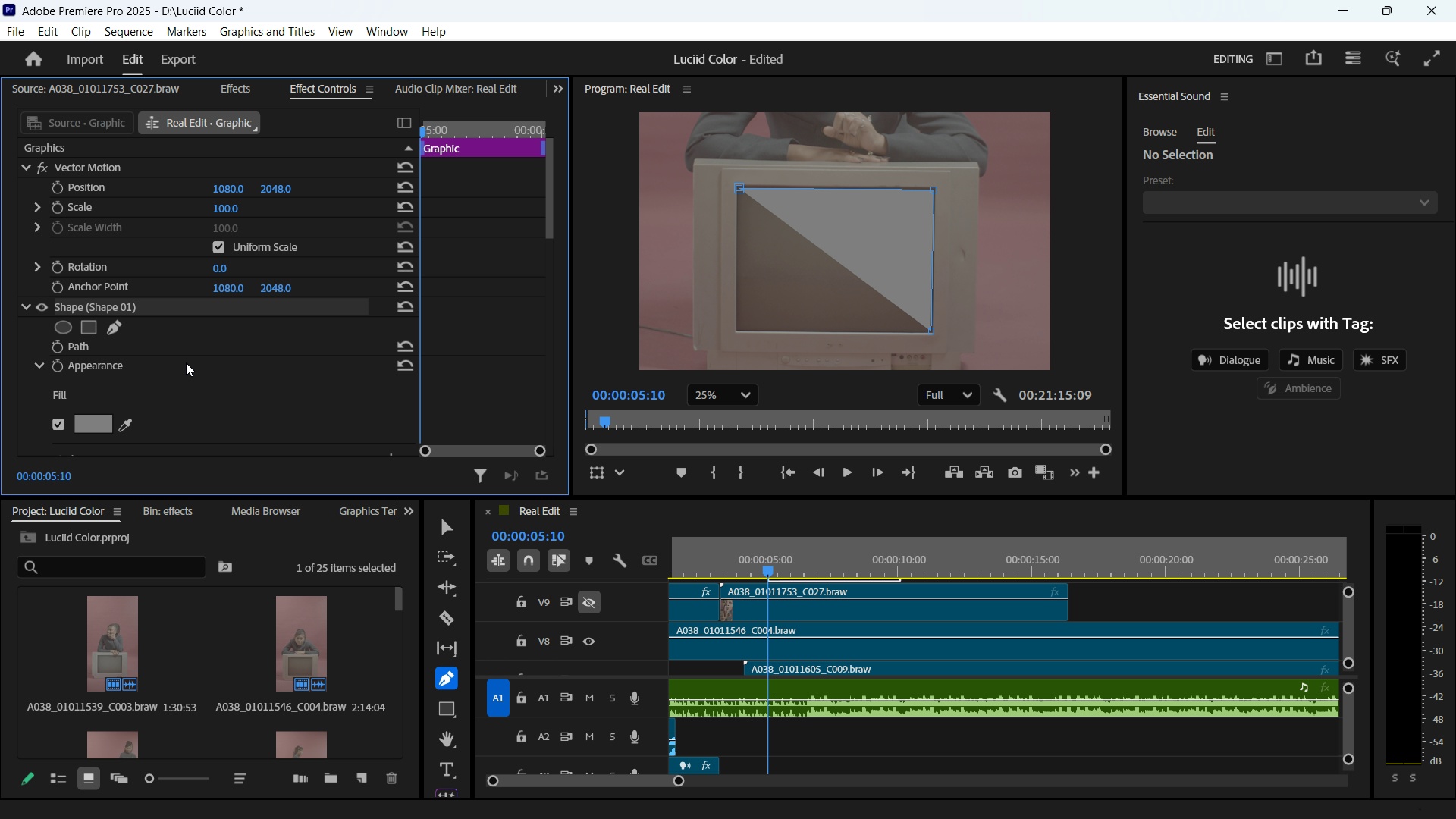 
key(Control+Z)
 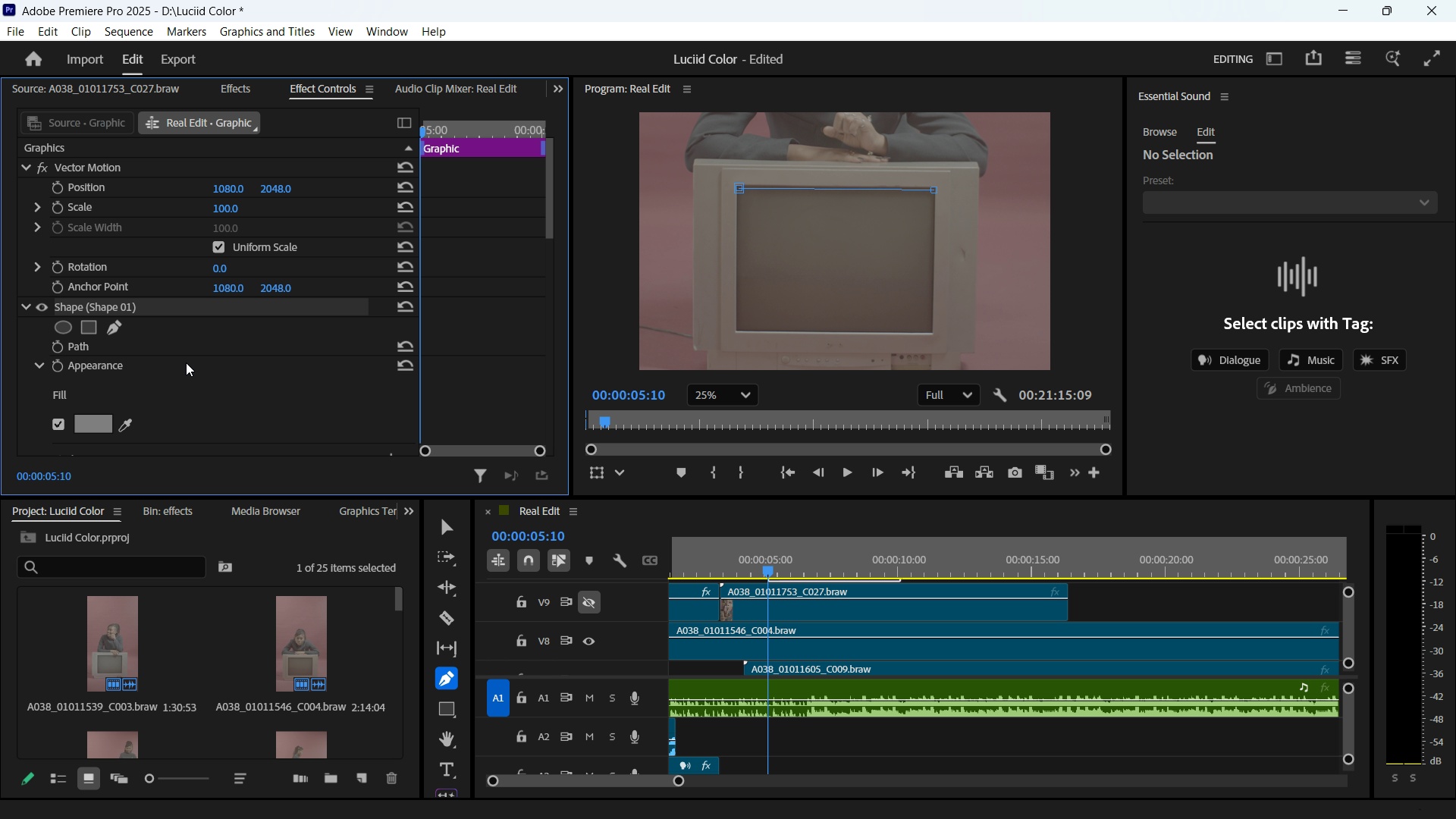 
key(Control+Z)
 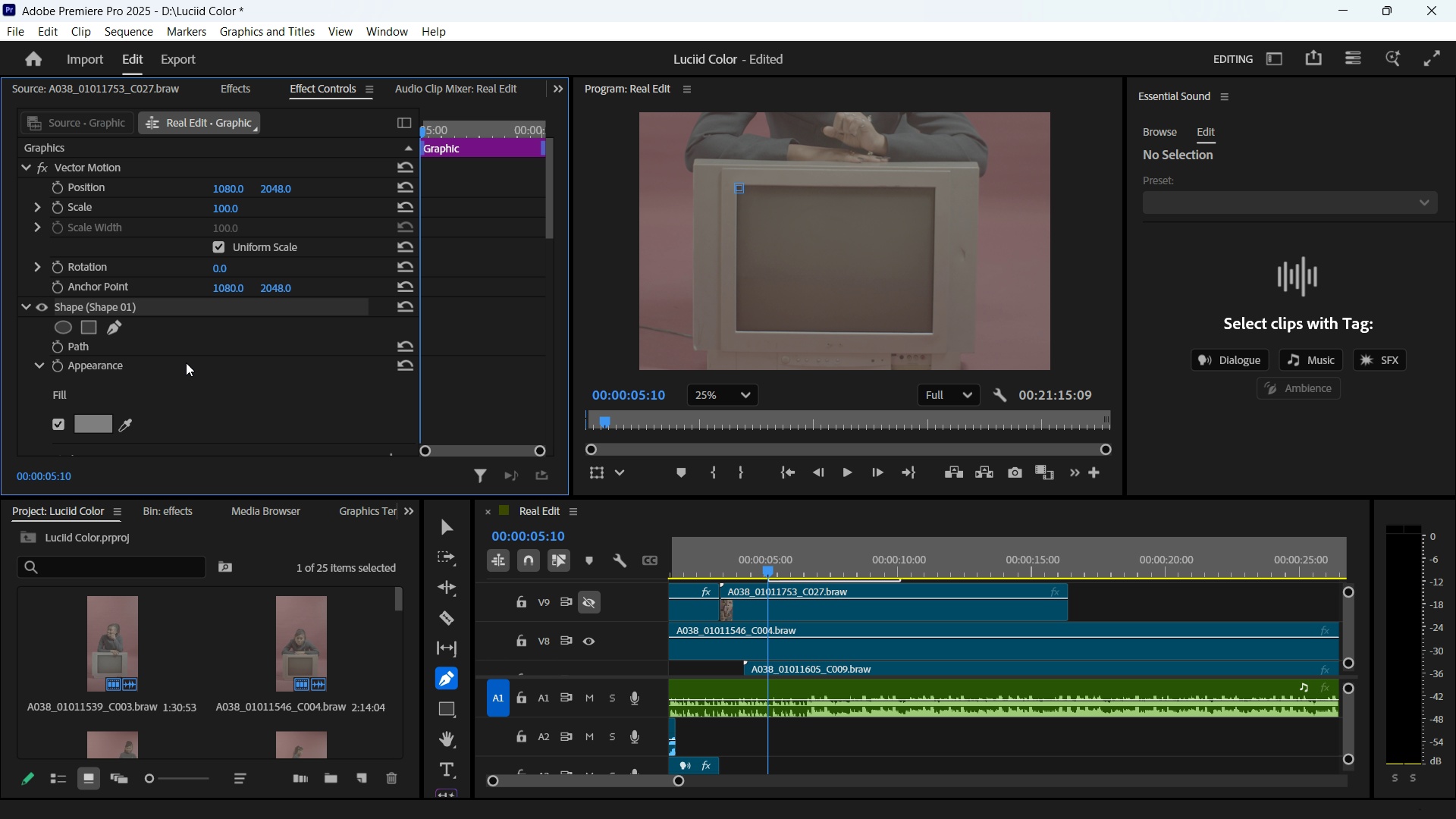 
key(Control+Z)
 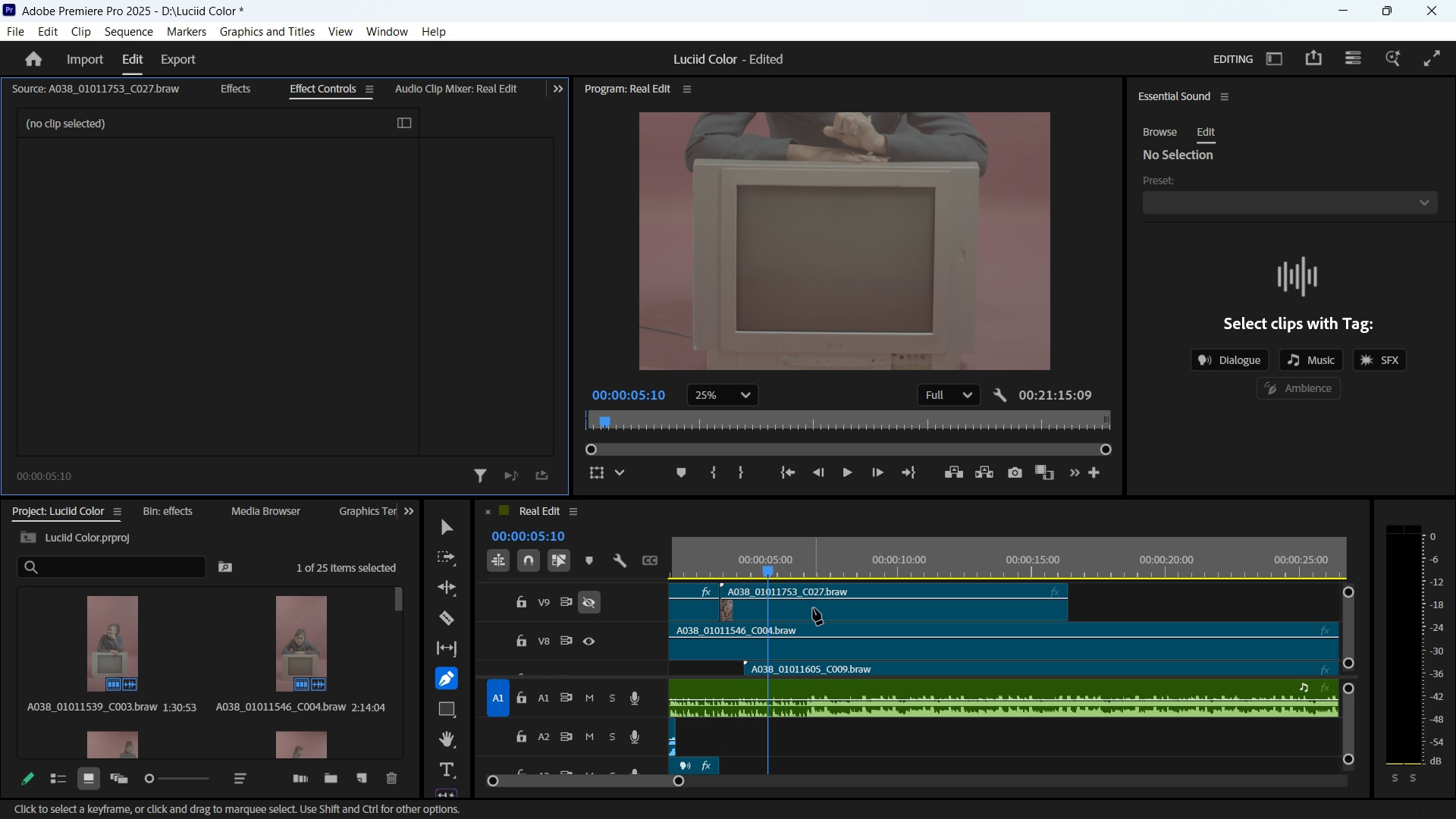 
key(V)
 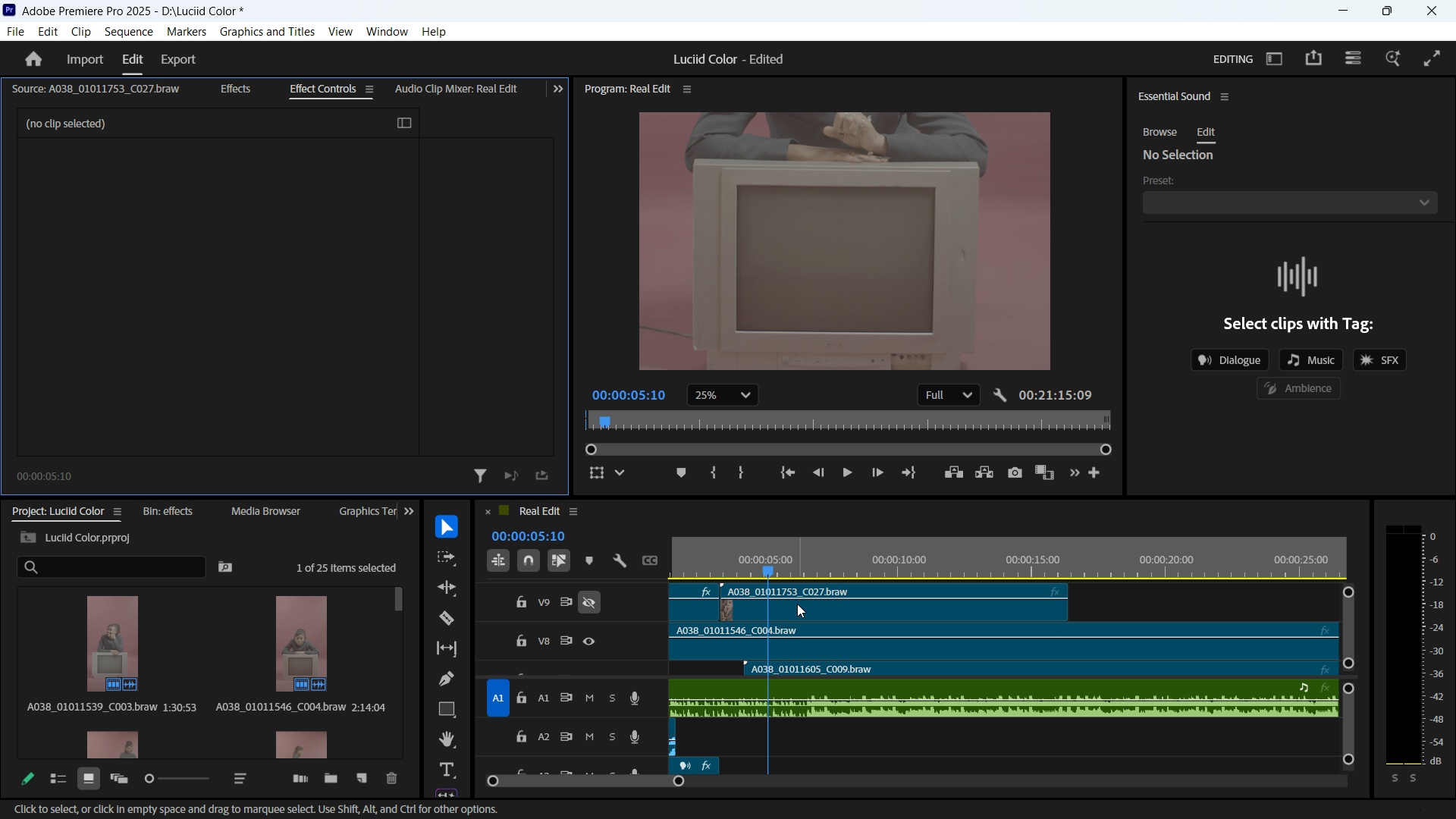 
left_click([797, 604])
 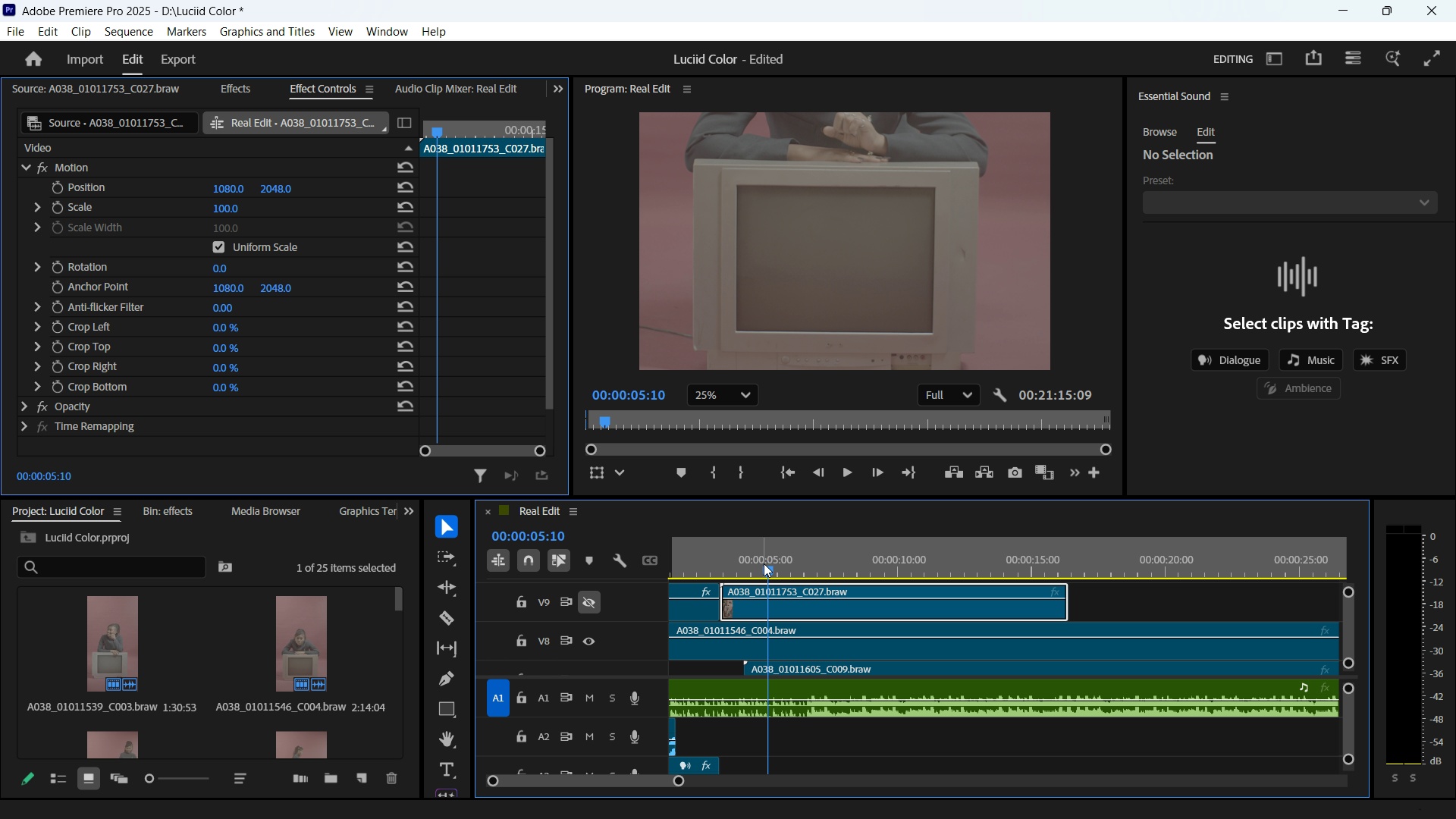 
left_click_drag(start_coordinate=[764, 563], to_coordinate=[768, 557])
 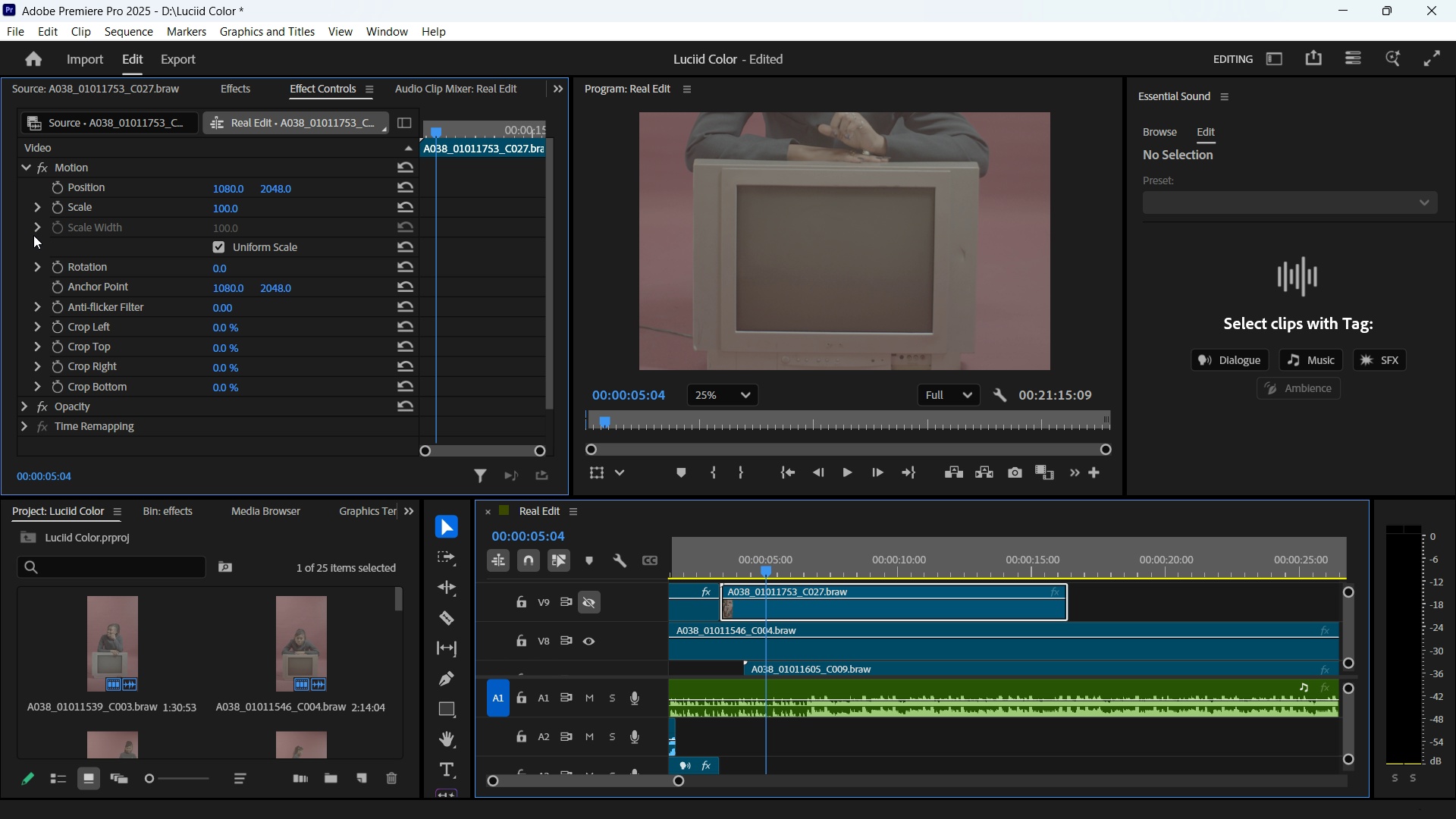 
wait(6.25)
 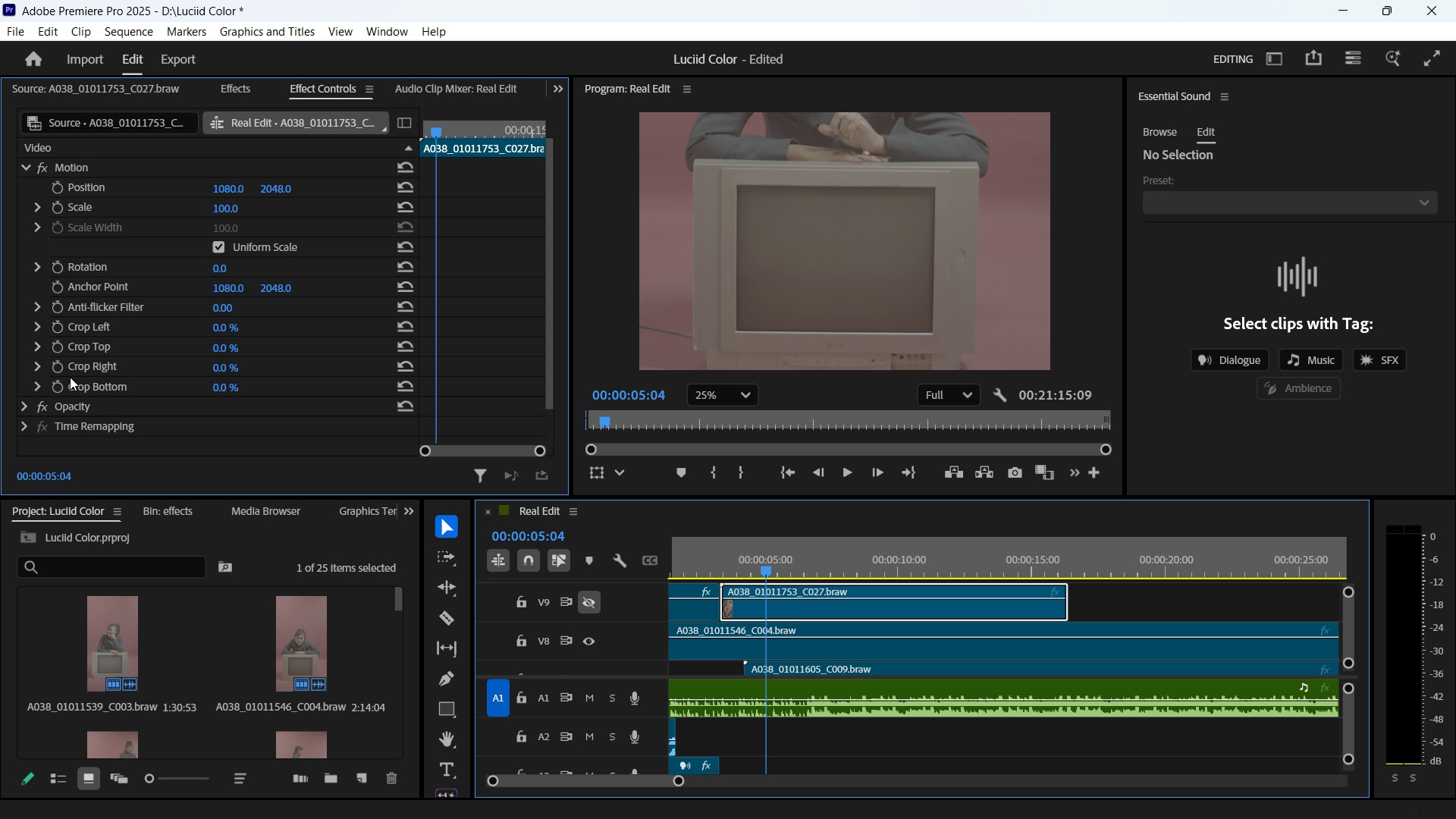 
left_click([25, 401])
 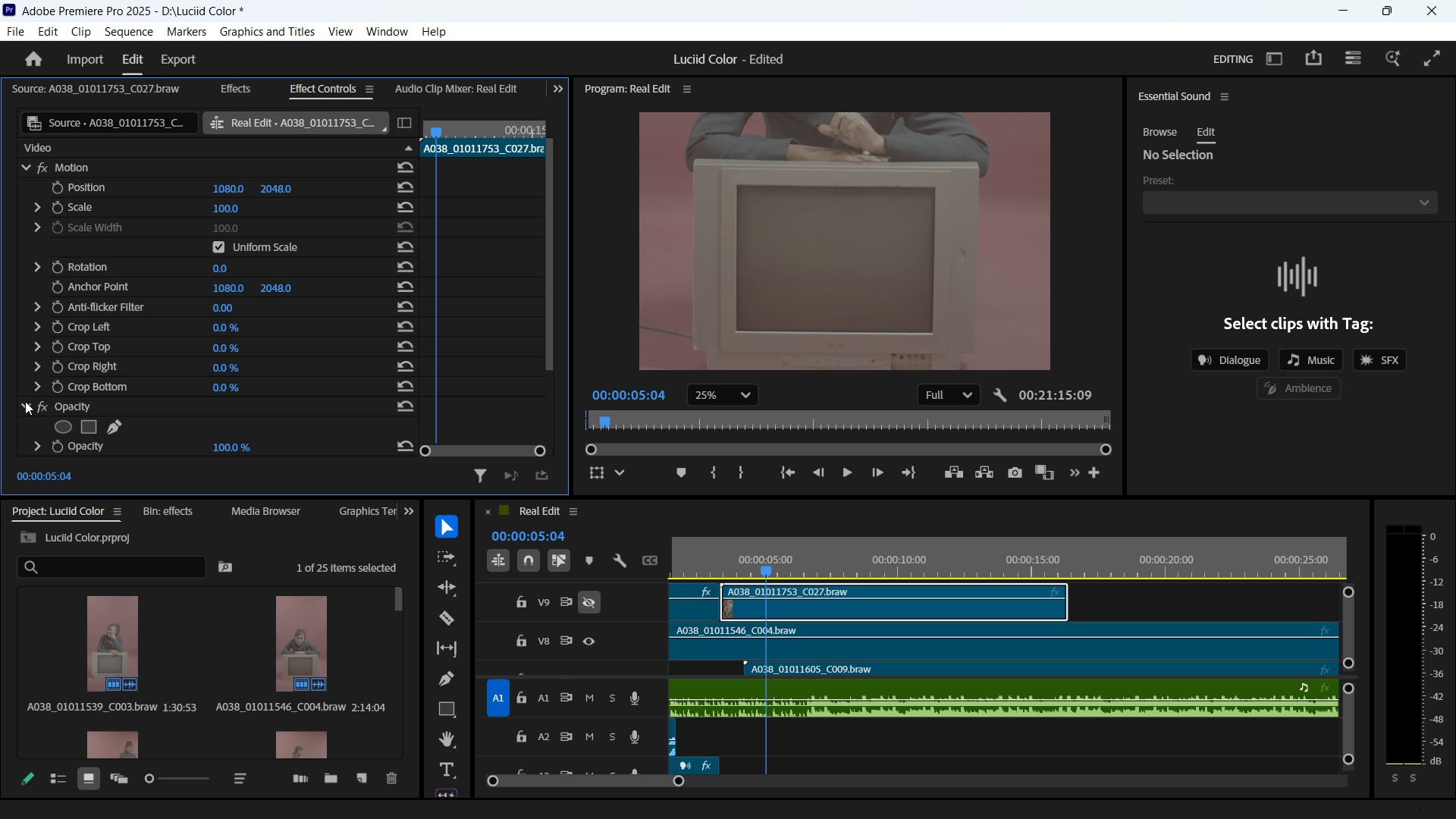 
scroll: coordinate [25, 401], scroll_direction: down, amount: 2.0
 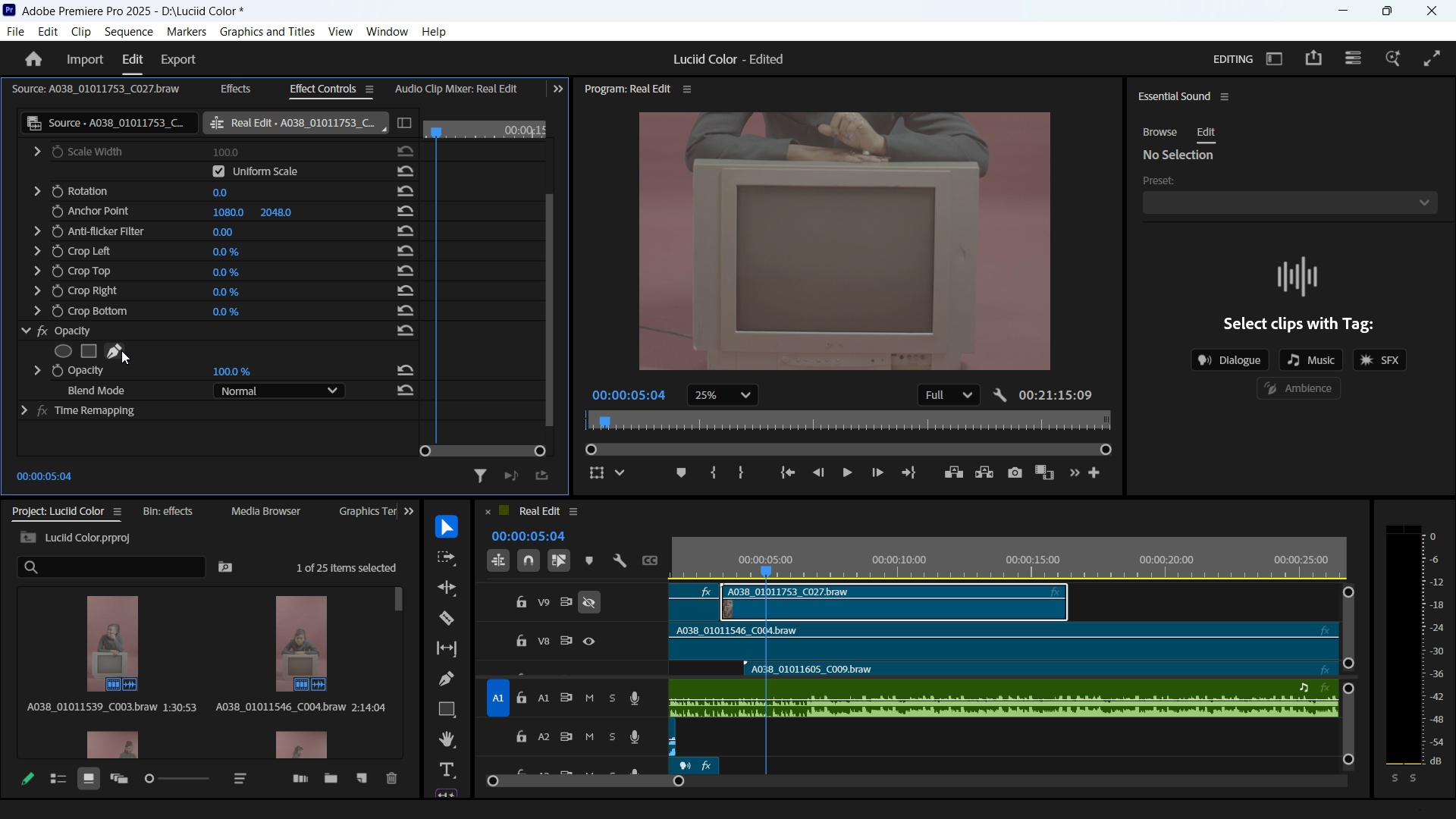 
left_click([121, 350])
 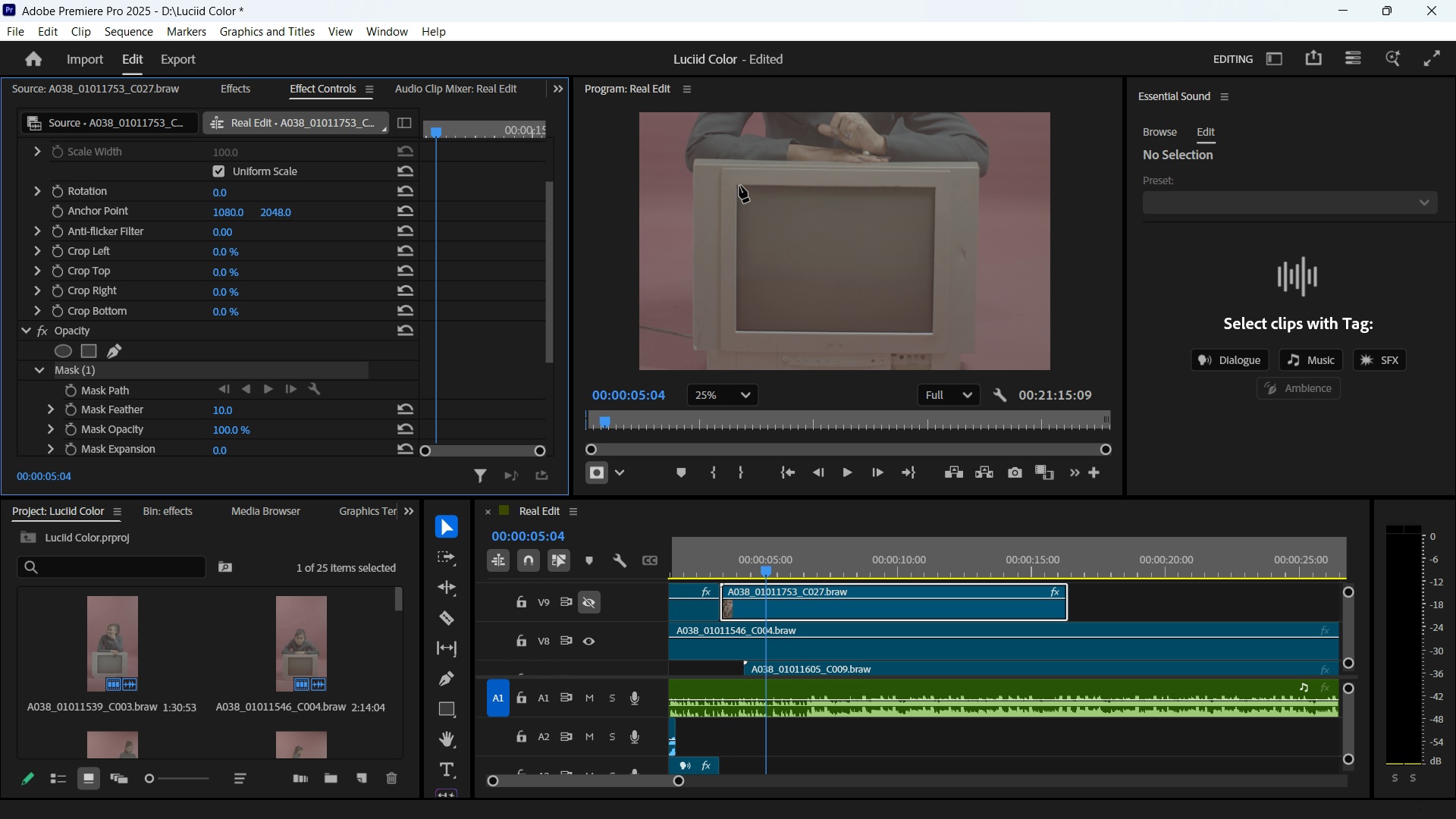 
left_click([739, 186])
 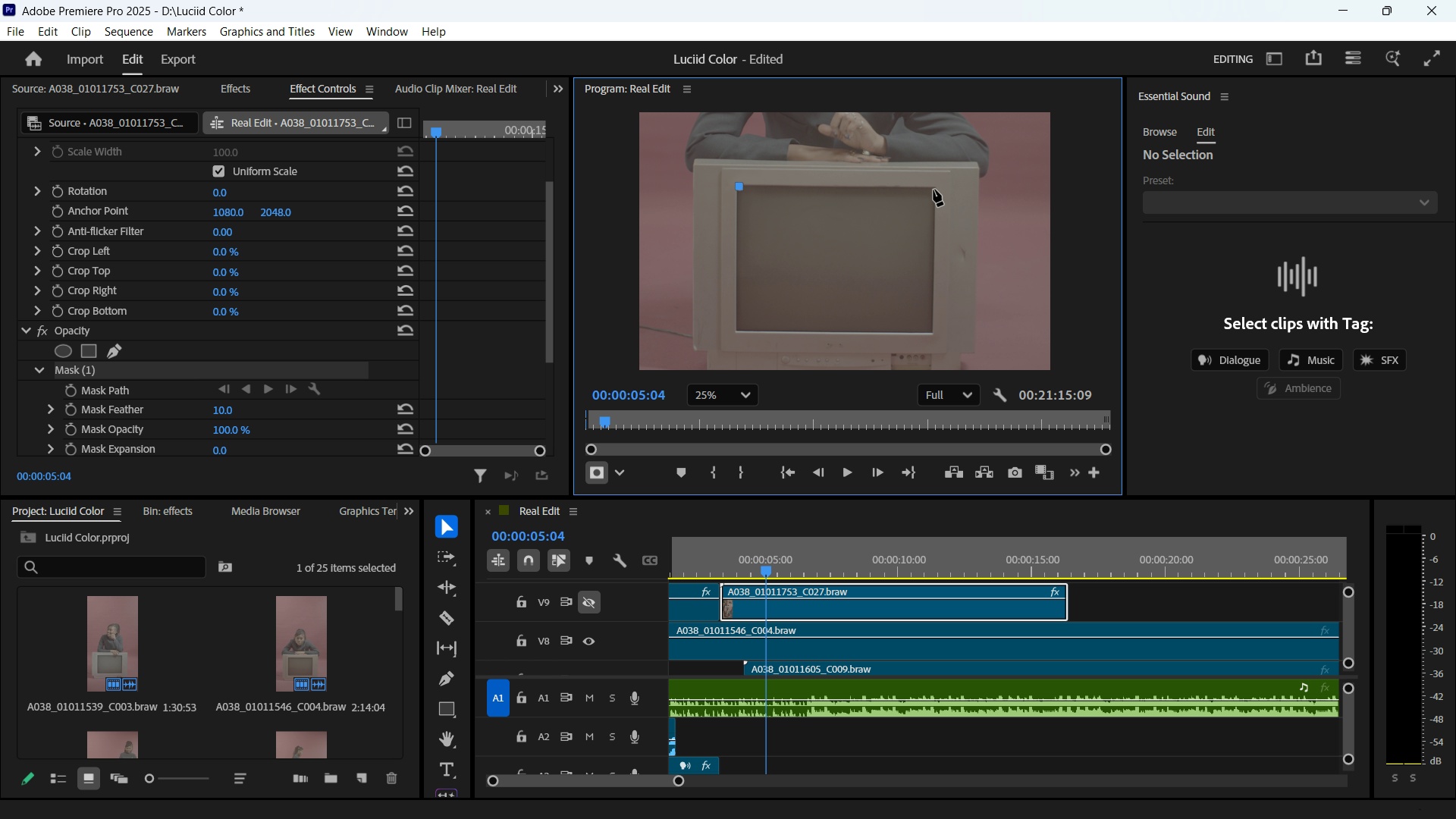 
left_click([933, 189])
 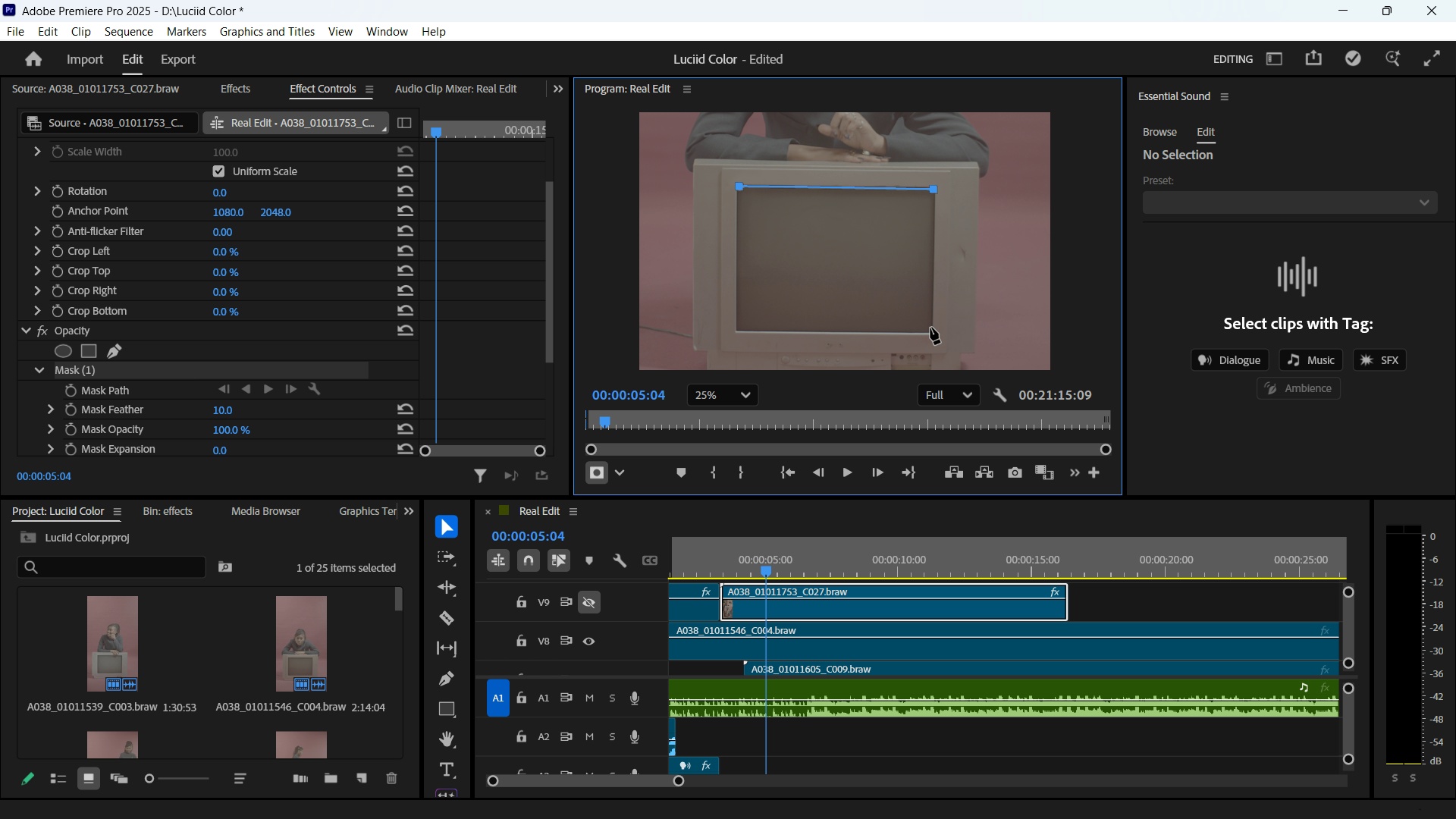 
left_click([930, 328])
 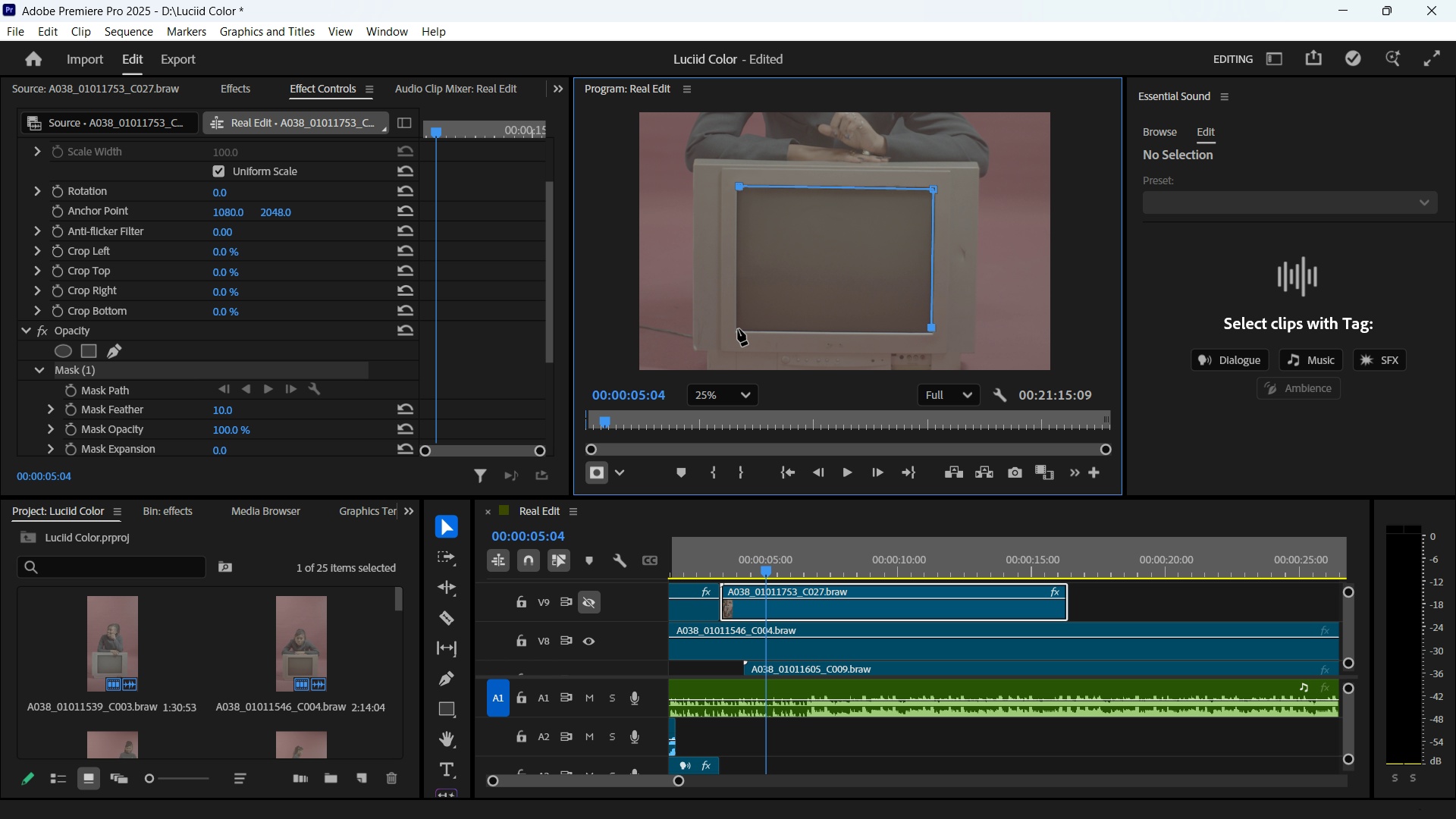 
left_click([738, 329])
 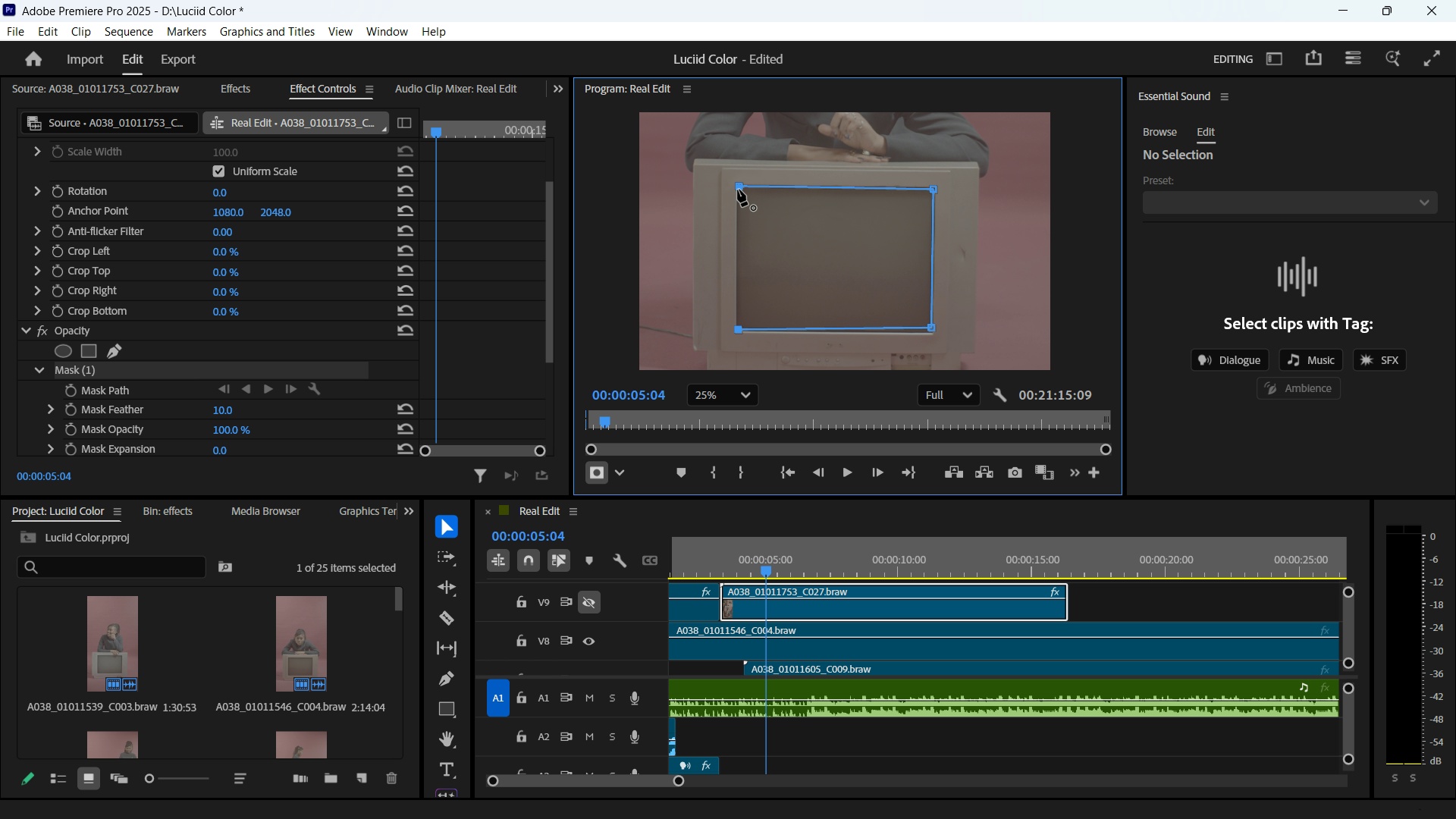 
left_click([738, 190])
 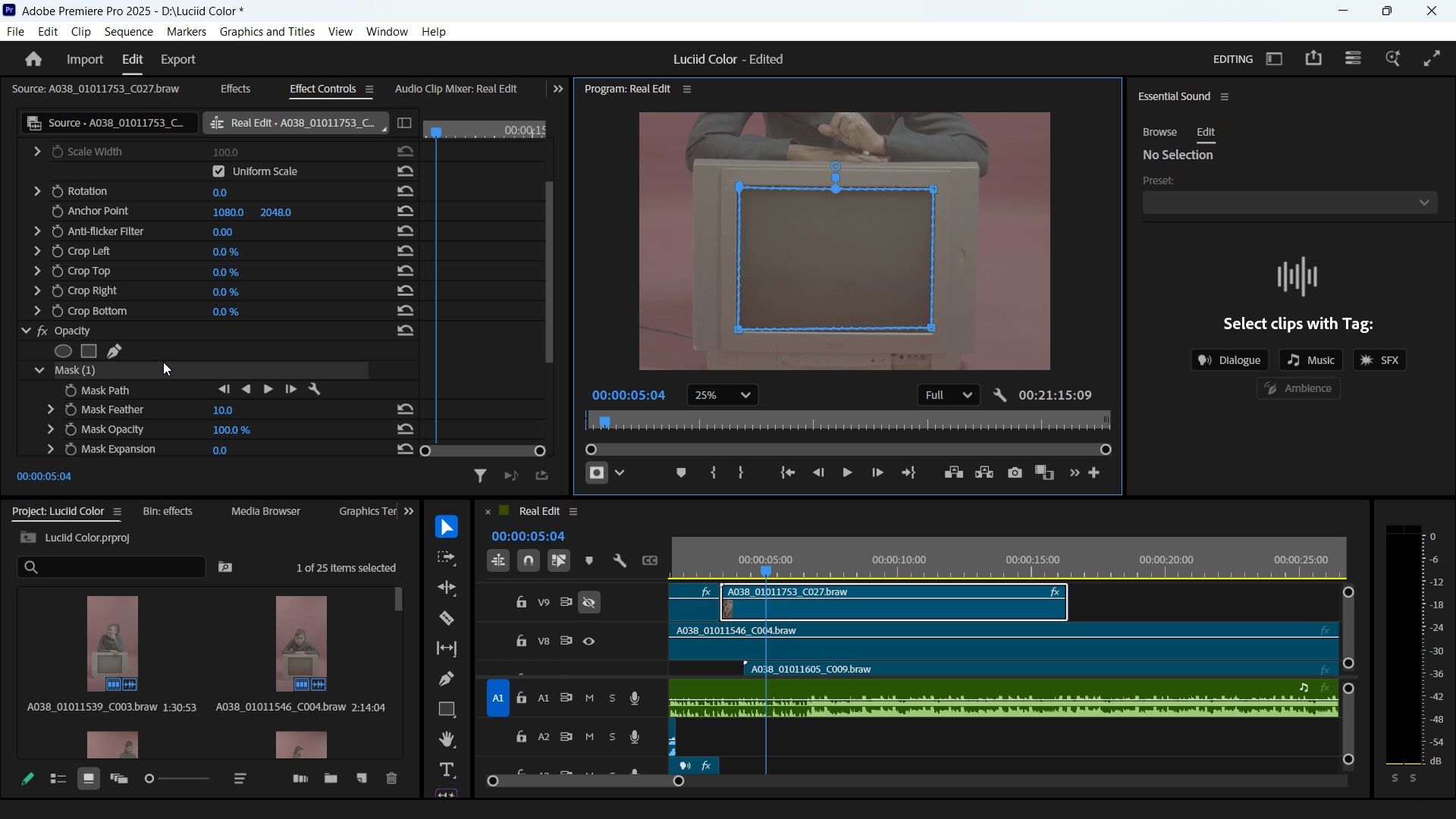 
scroll: coordinate [188, 367], scroll_direction: down, amount: 5.0
 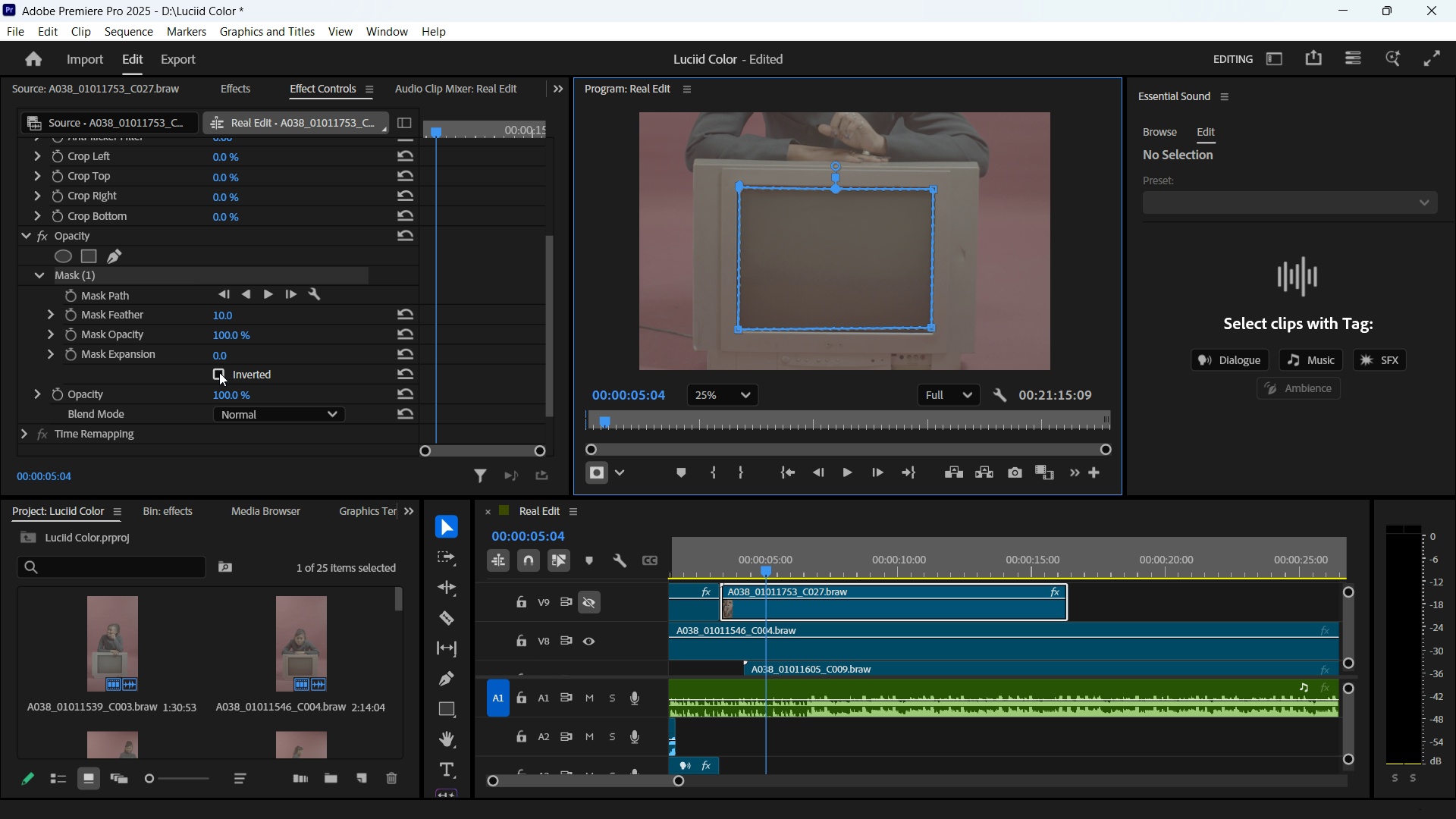 
left_click([219, 372])
 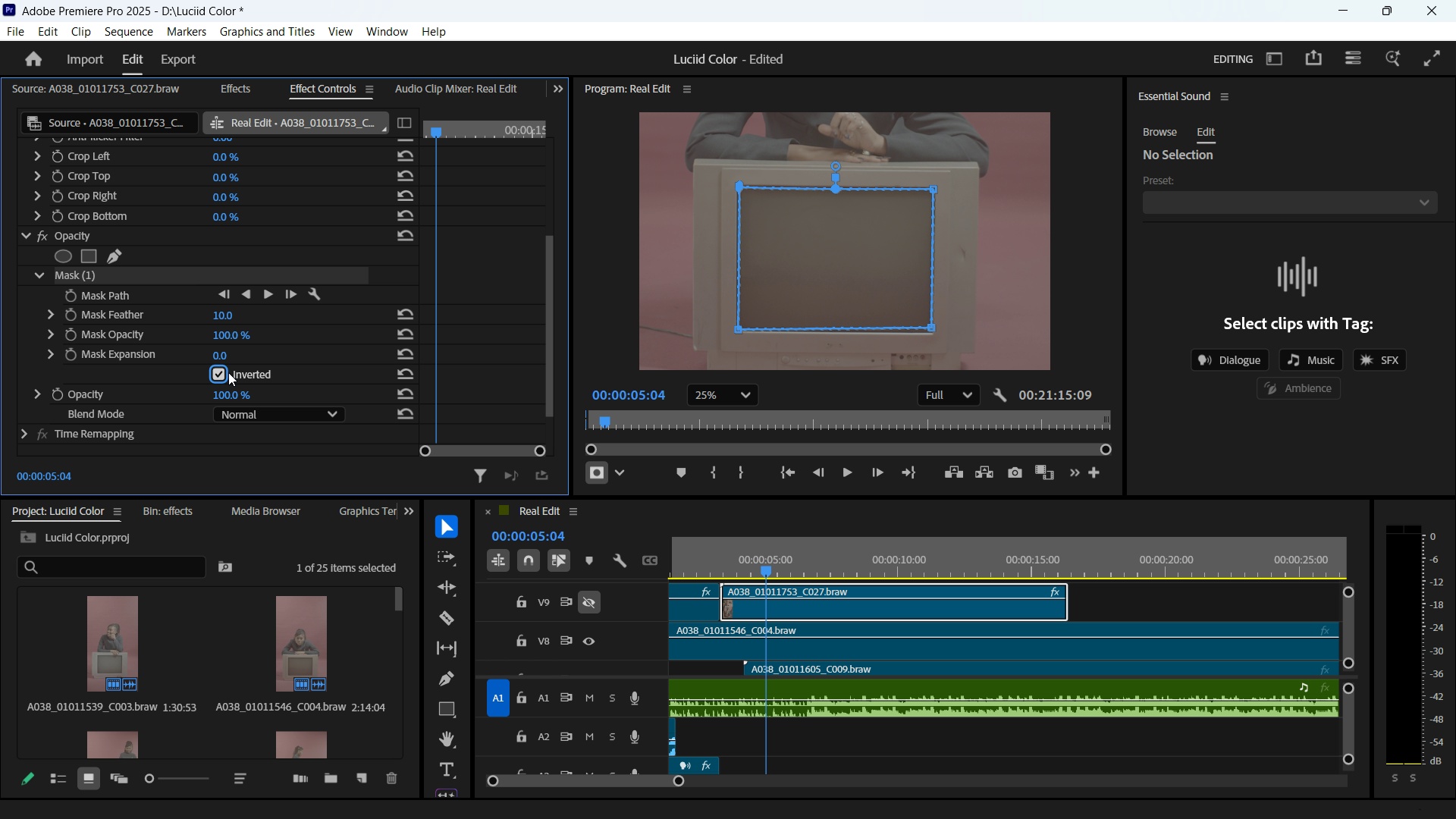 
left_click([222, 372])
 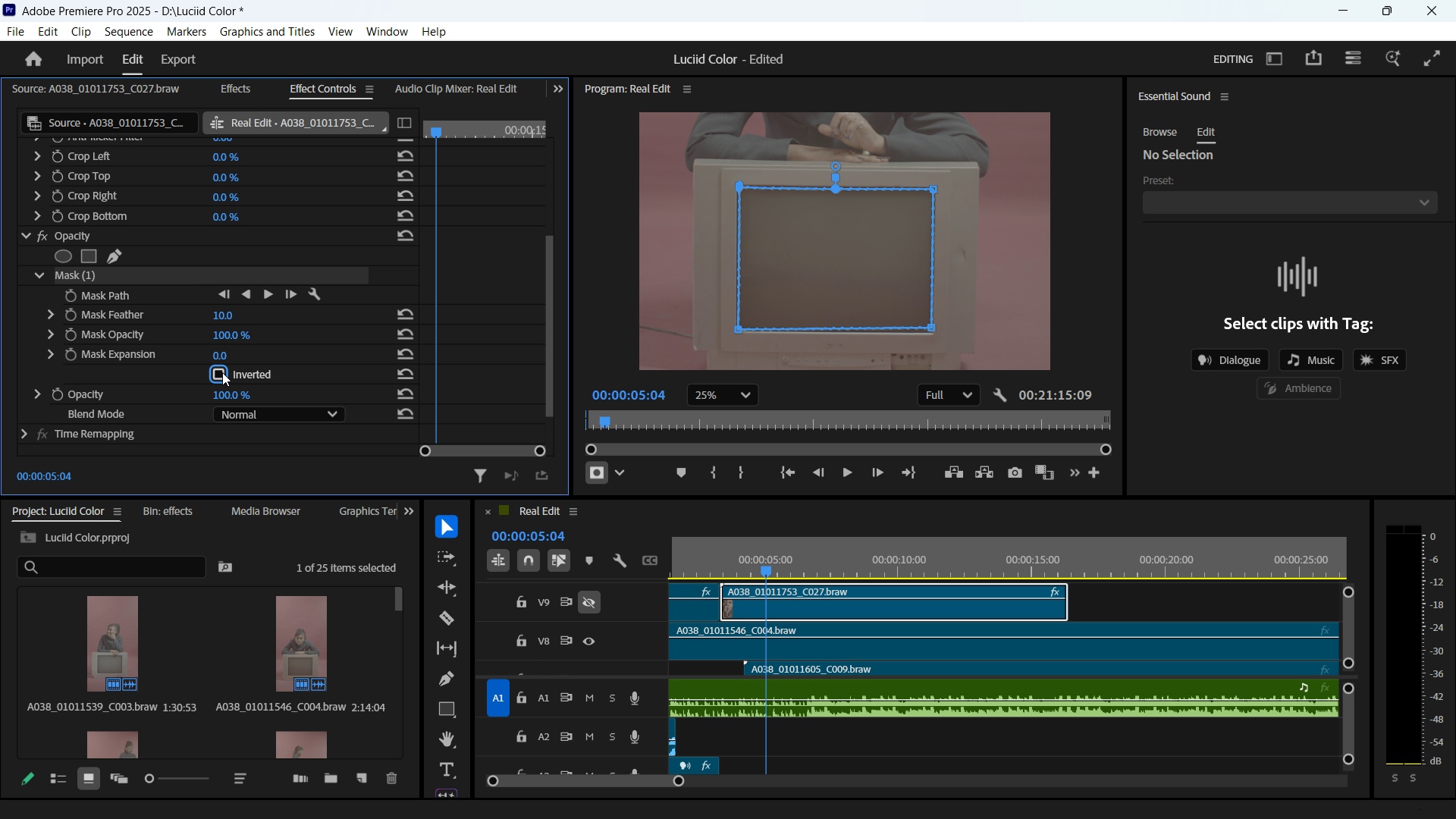 
left_click([222, 372])
 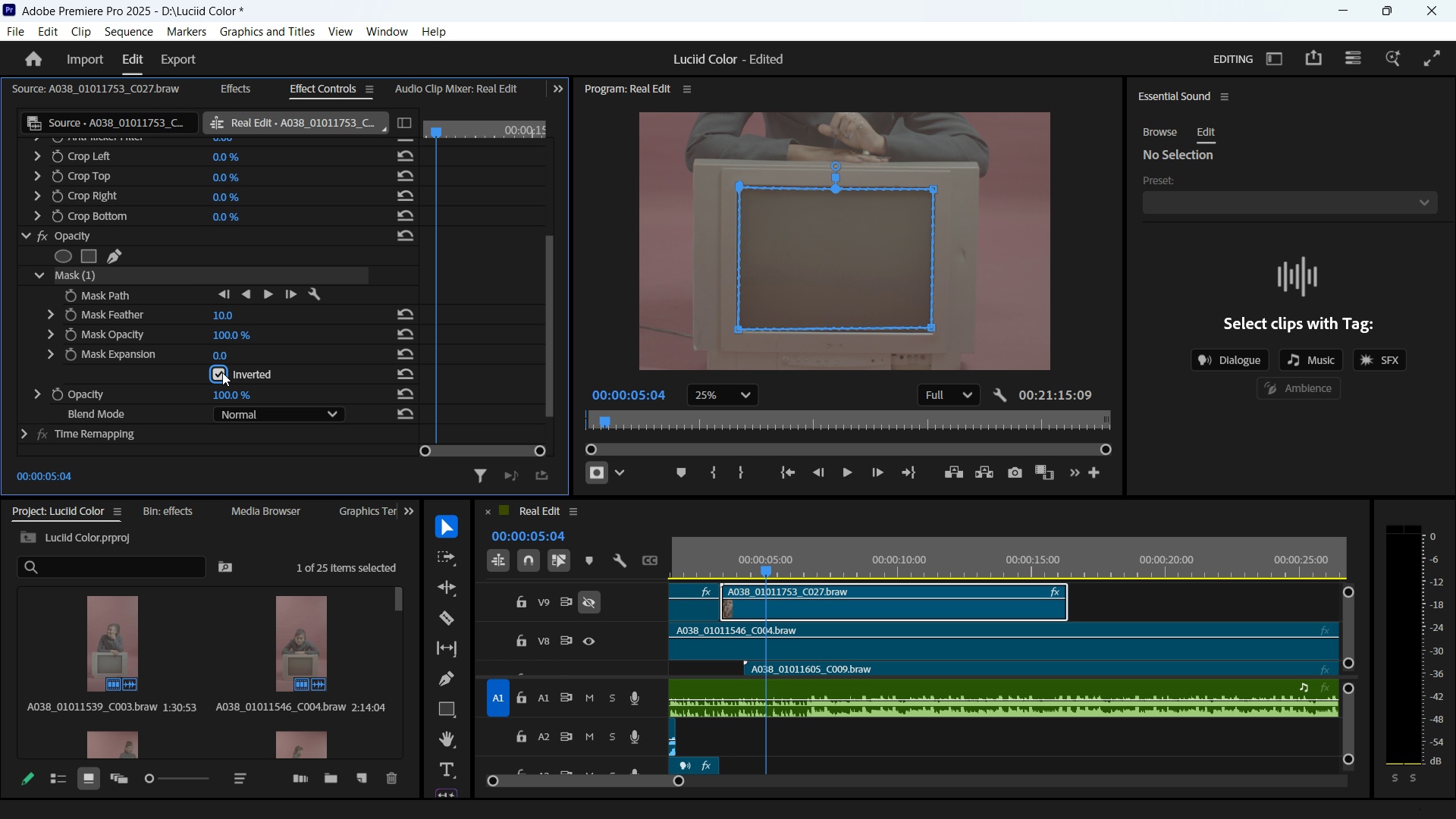 
left_click([222, 372])
 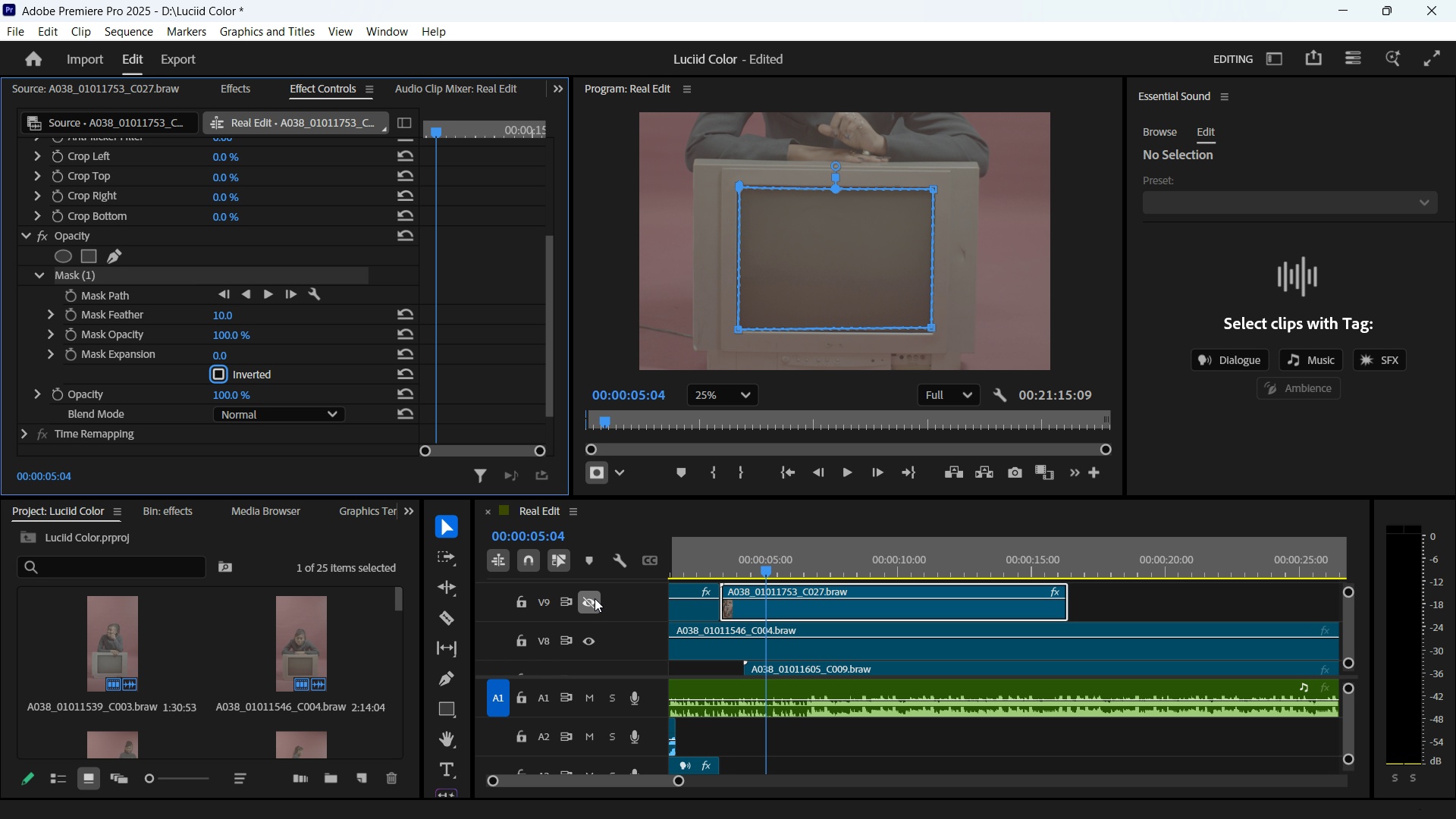 
left_click([595, 598])
 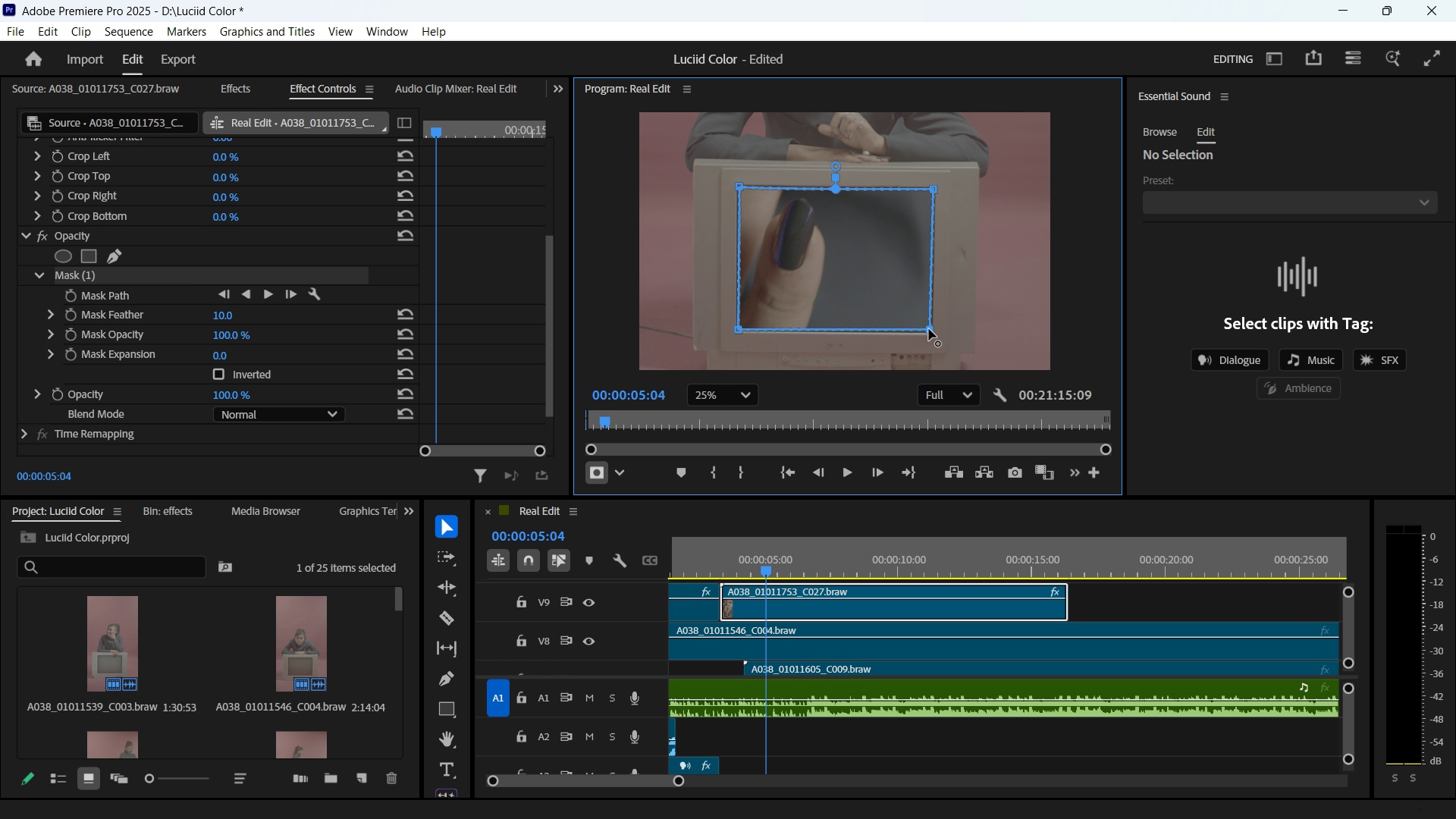 
wait(16.47)
 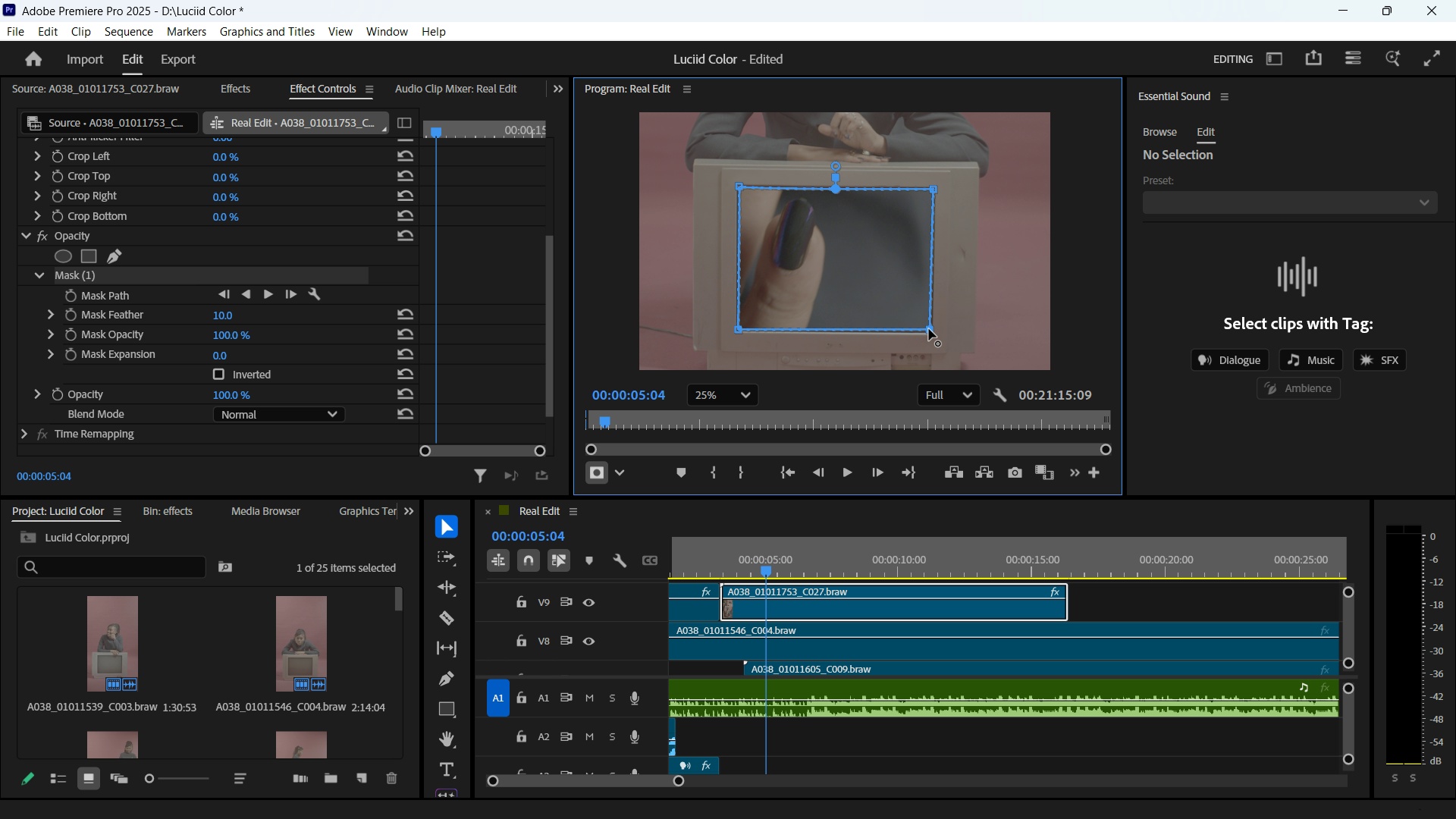 
left_click_drag(start_coordinate=[231, 315], to_coordinate=[268, 315])
 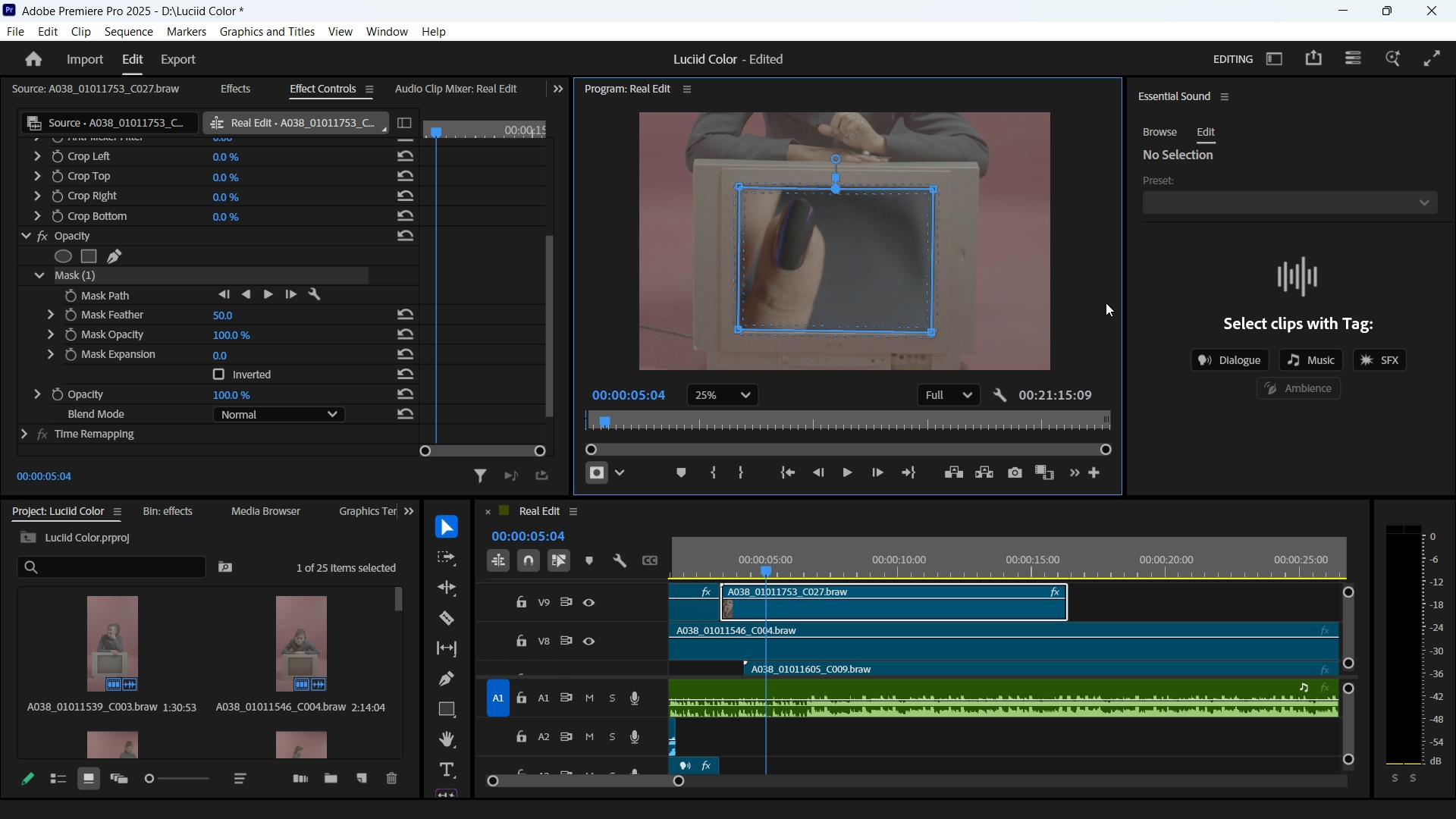 
left_click([1152, 301])
 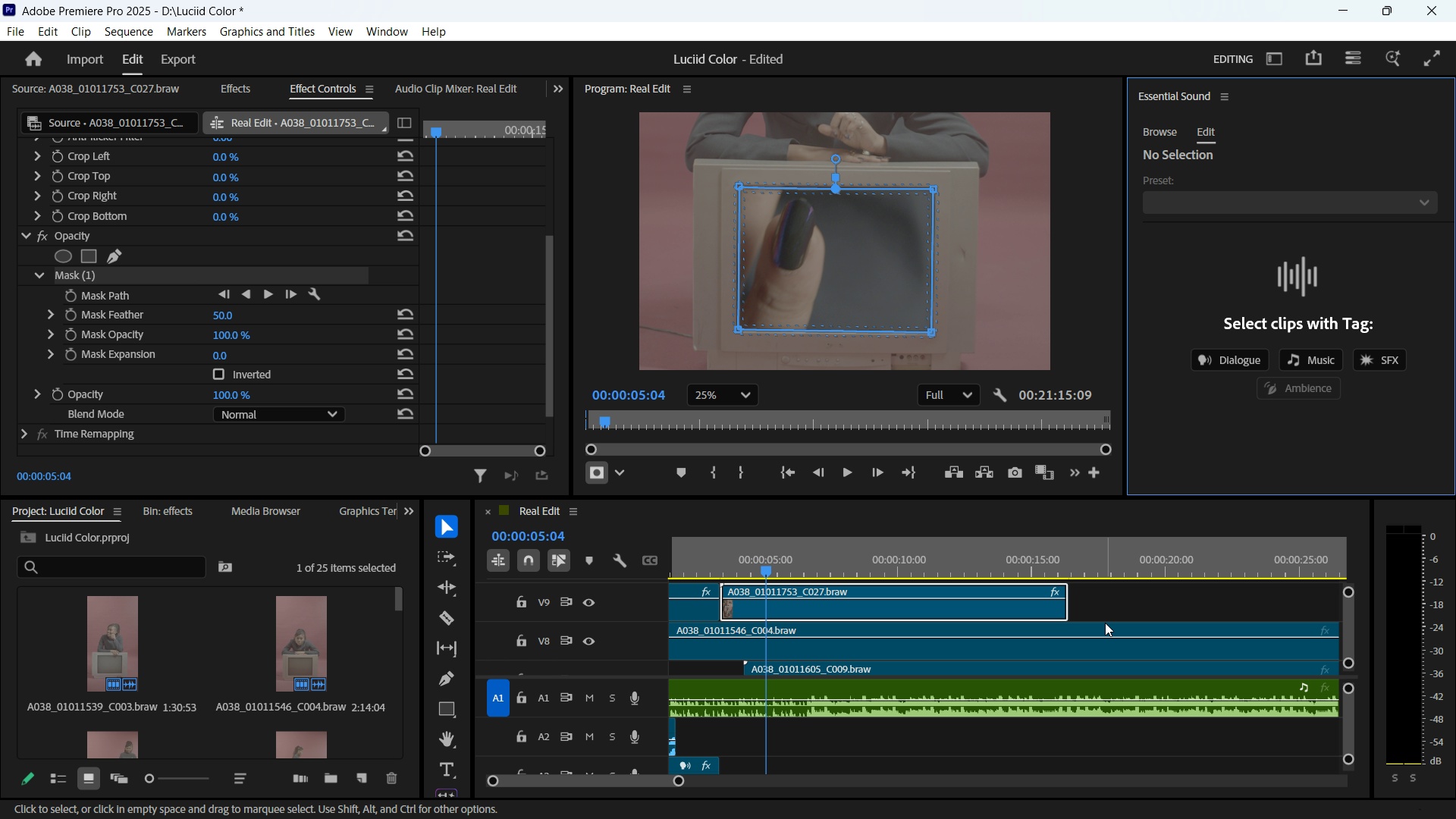 
left_click([1106, 625])
 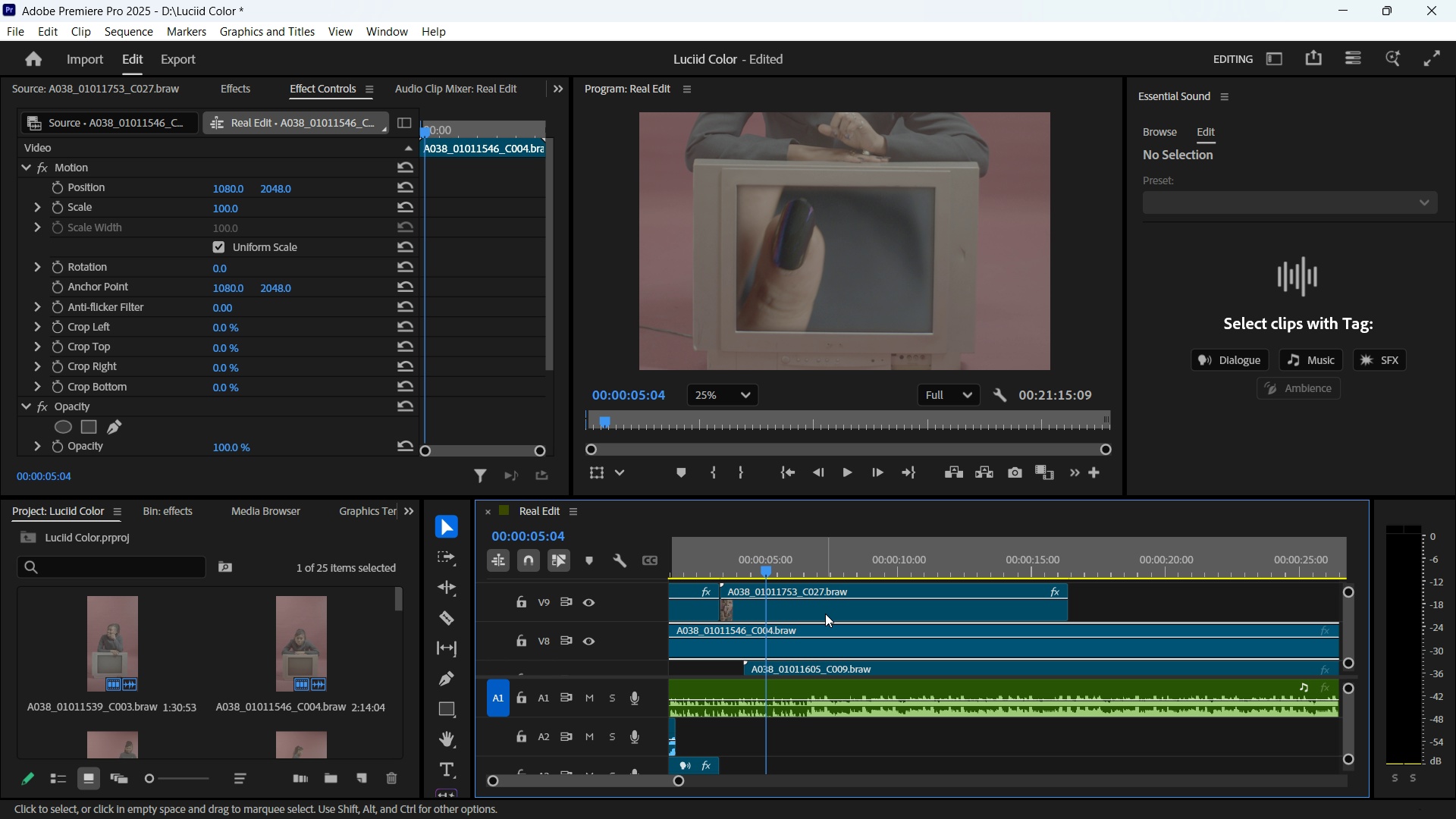 
left_click([826, 610])
 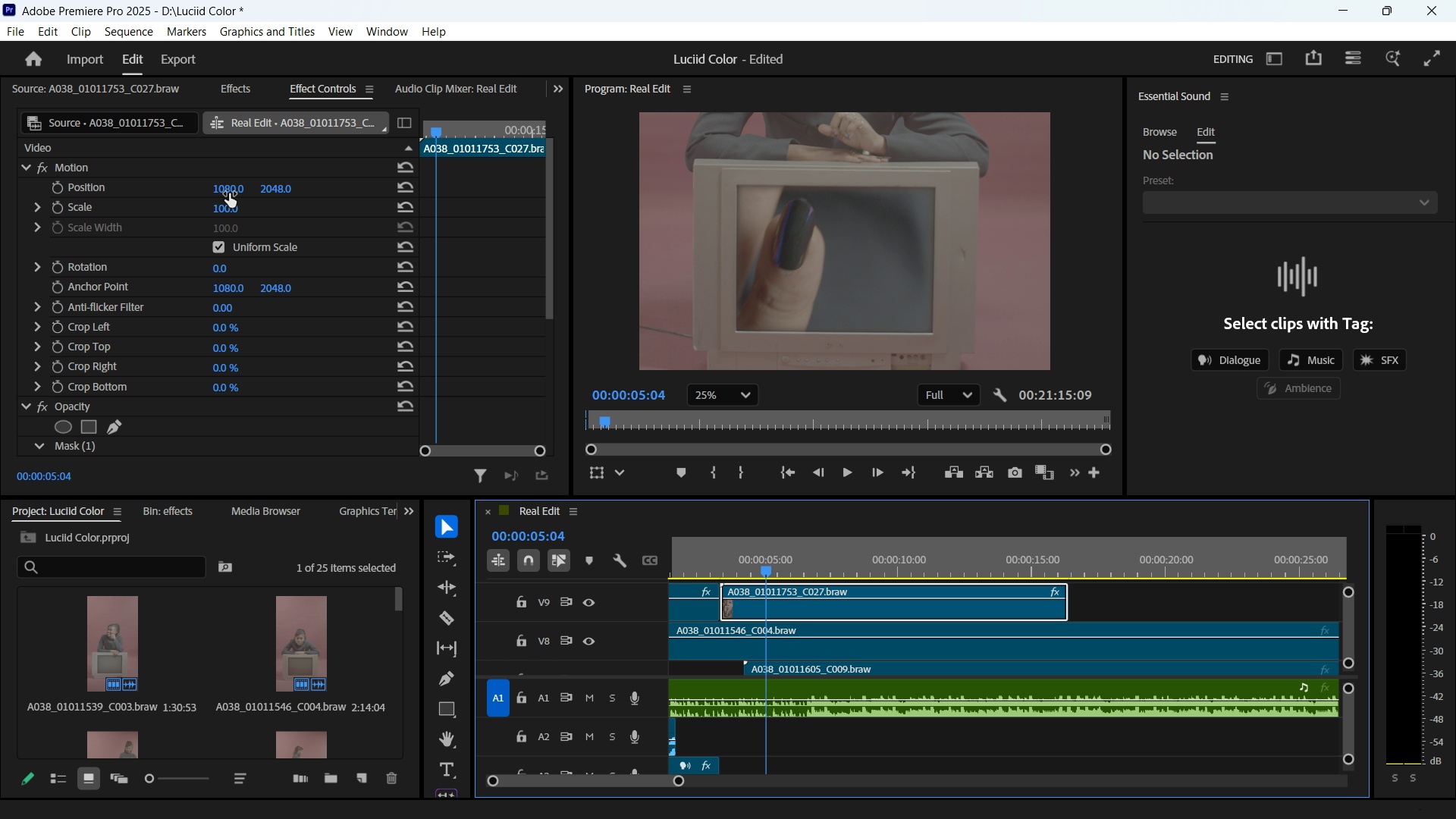 
wait(5.9)
 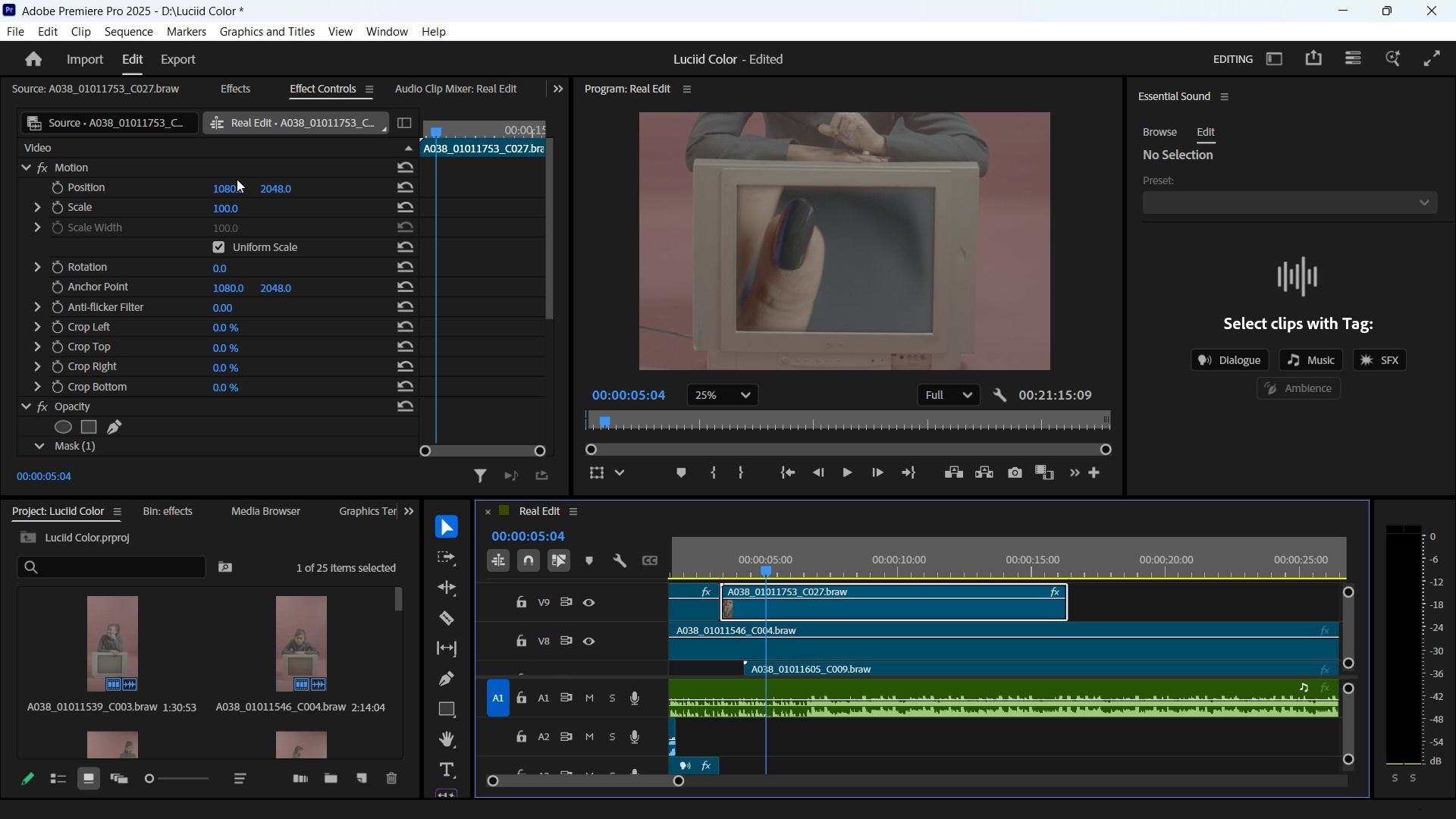 
left_click_drag(start_coordinate=[225, 206], to_coordinate=[242, 205])
 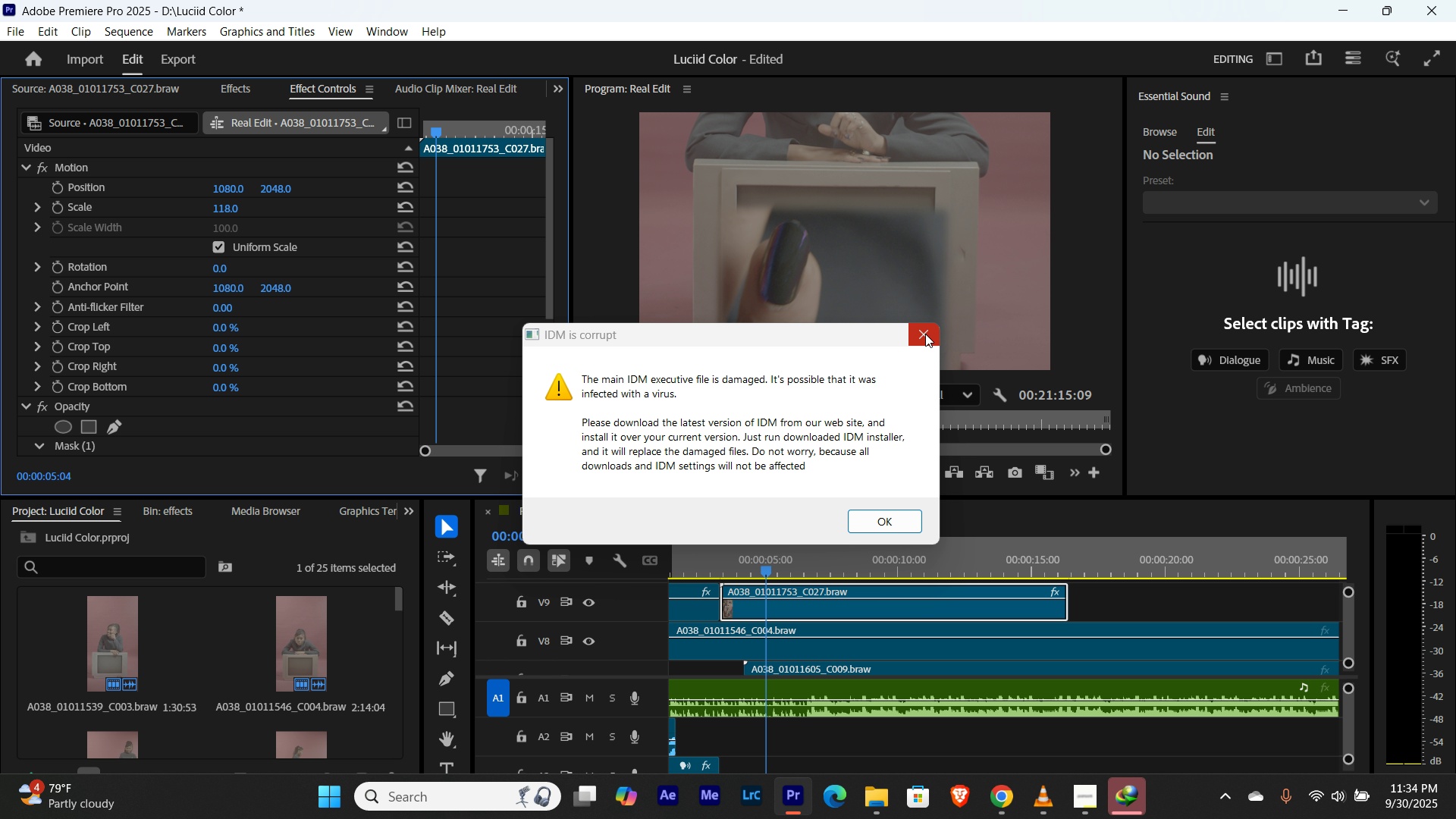 
left_click([925, 334])
 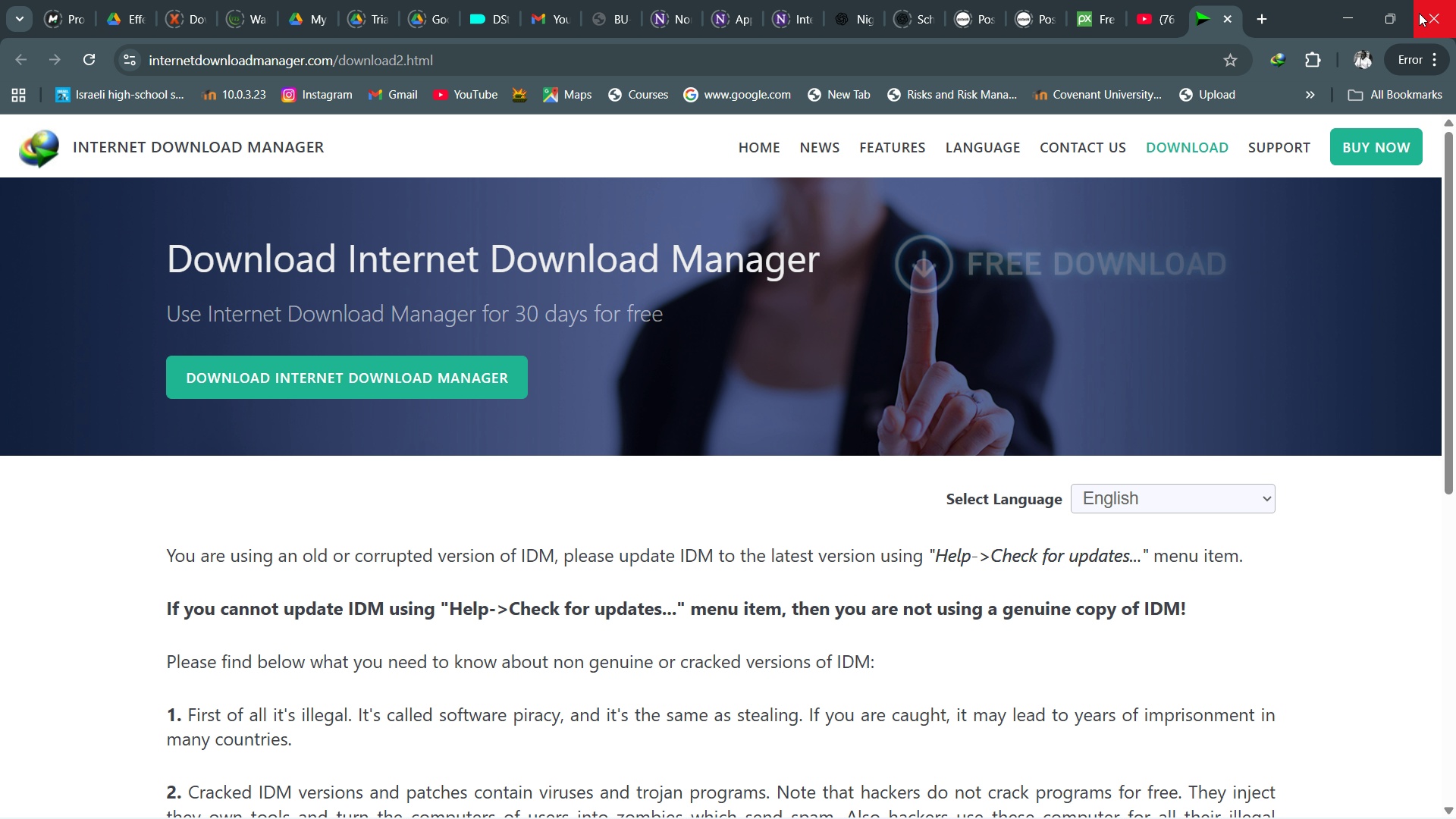 
left_click([1419, 13])
 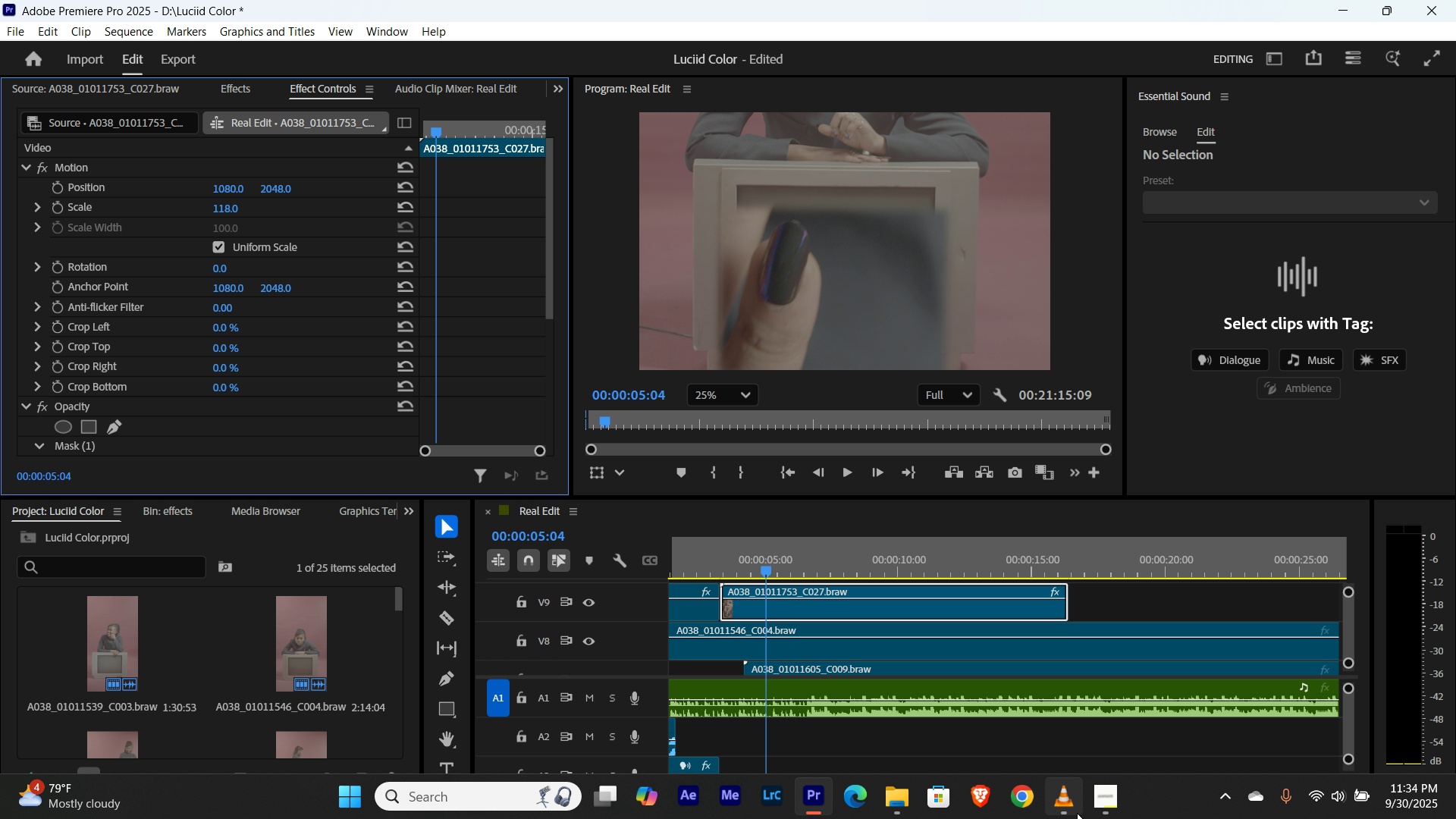 
left_click([1107, 812])
 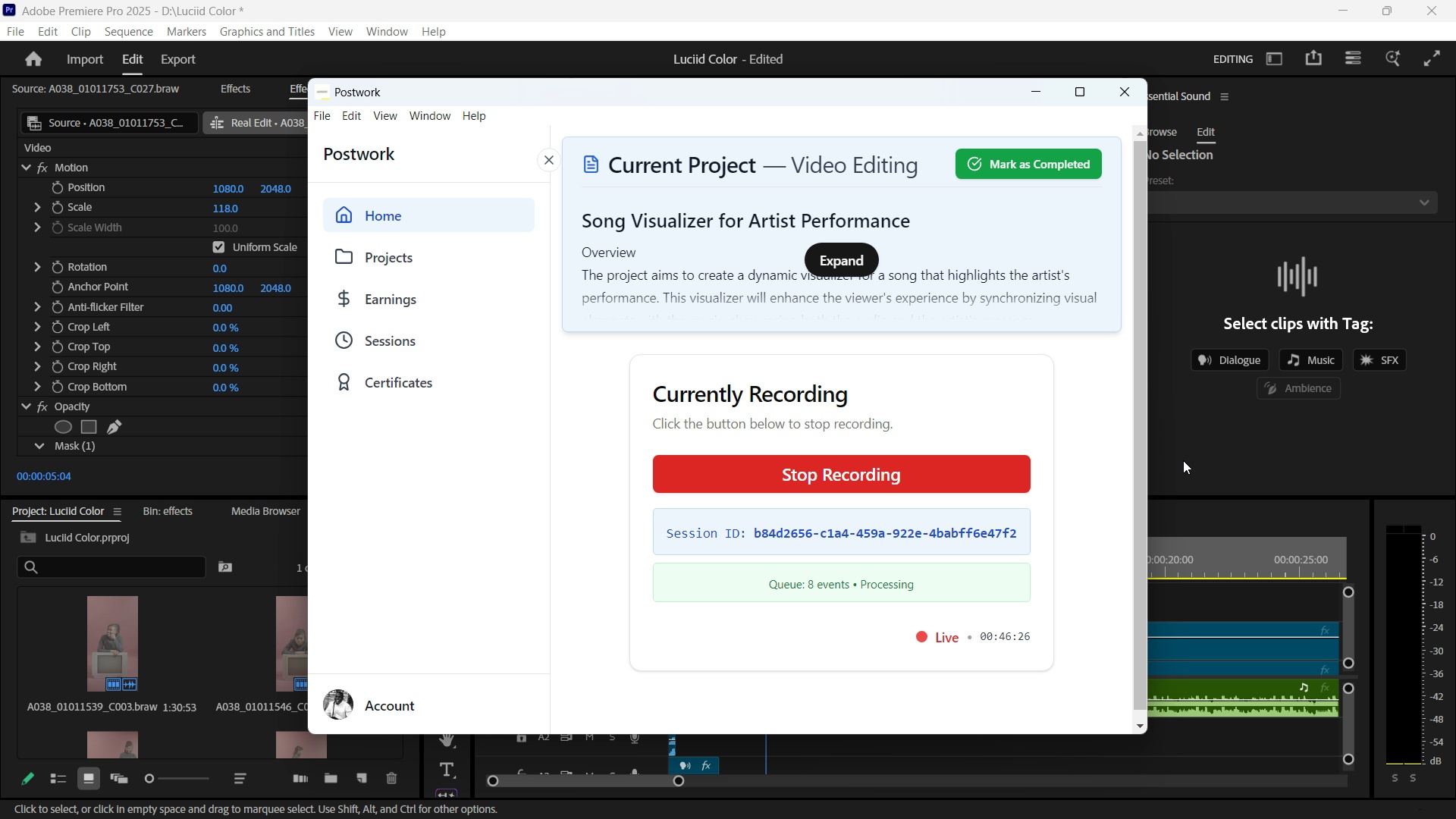 
left_click([1192, 444])
 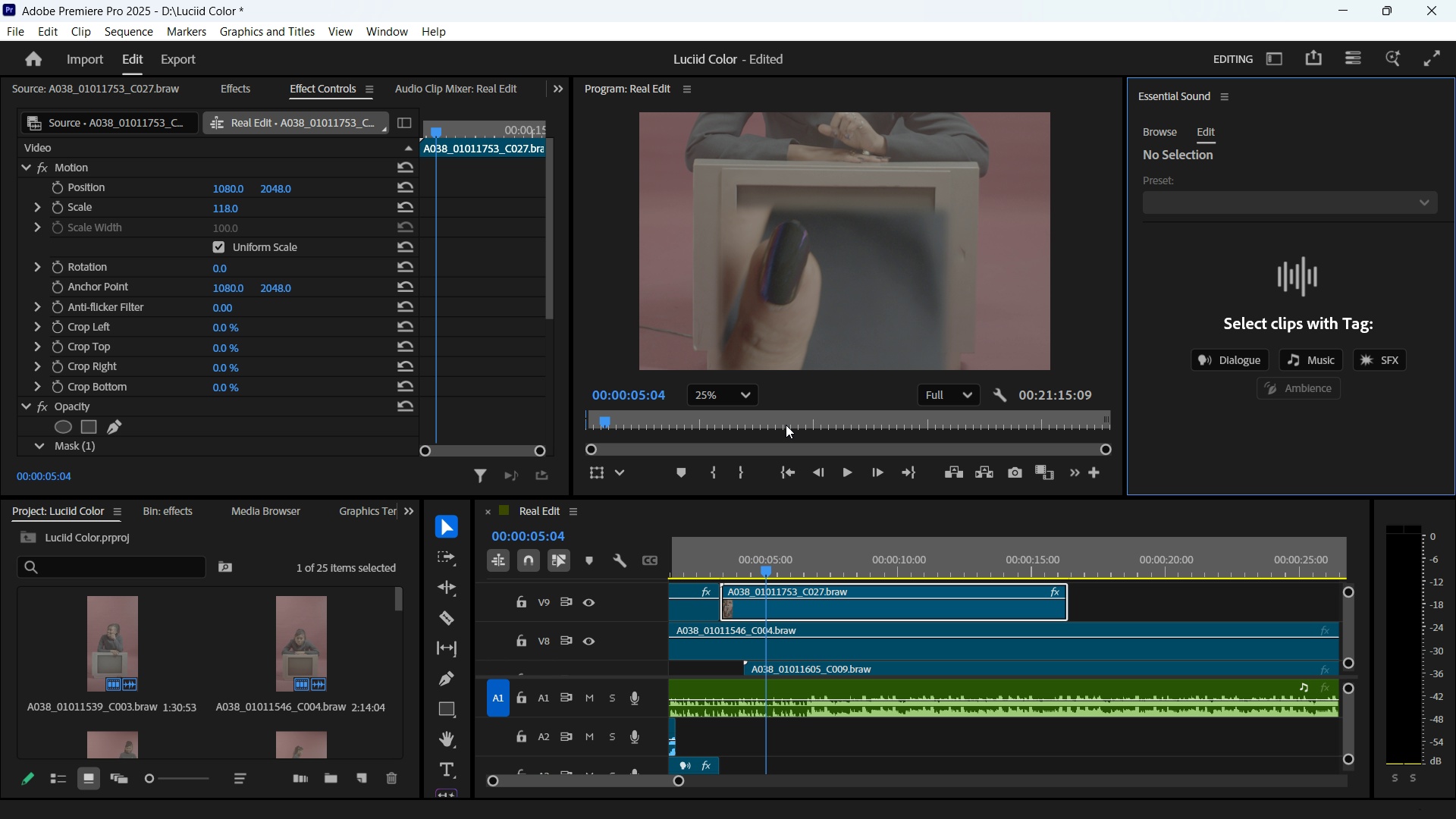 
mouse_move([840, 594])
 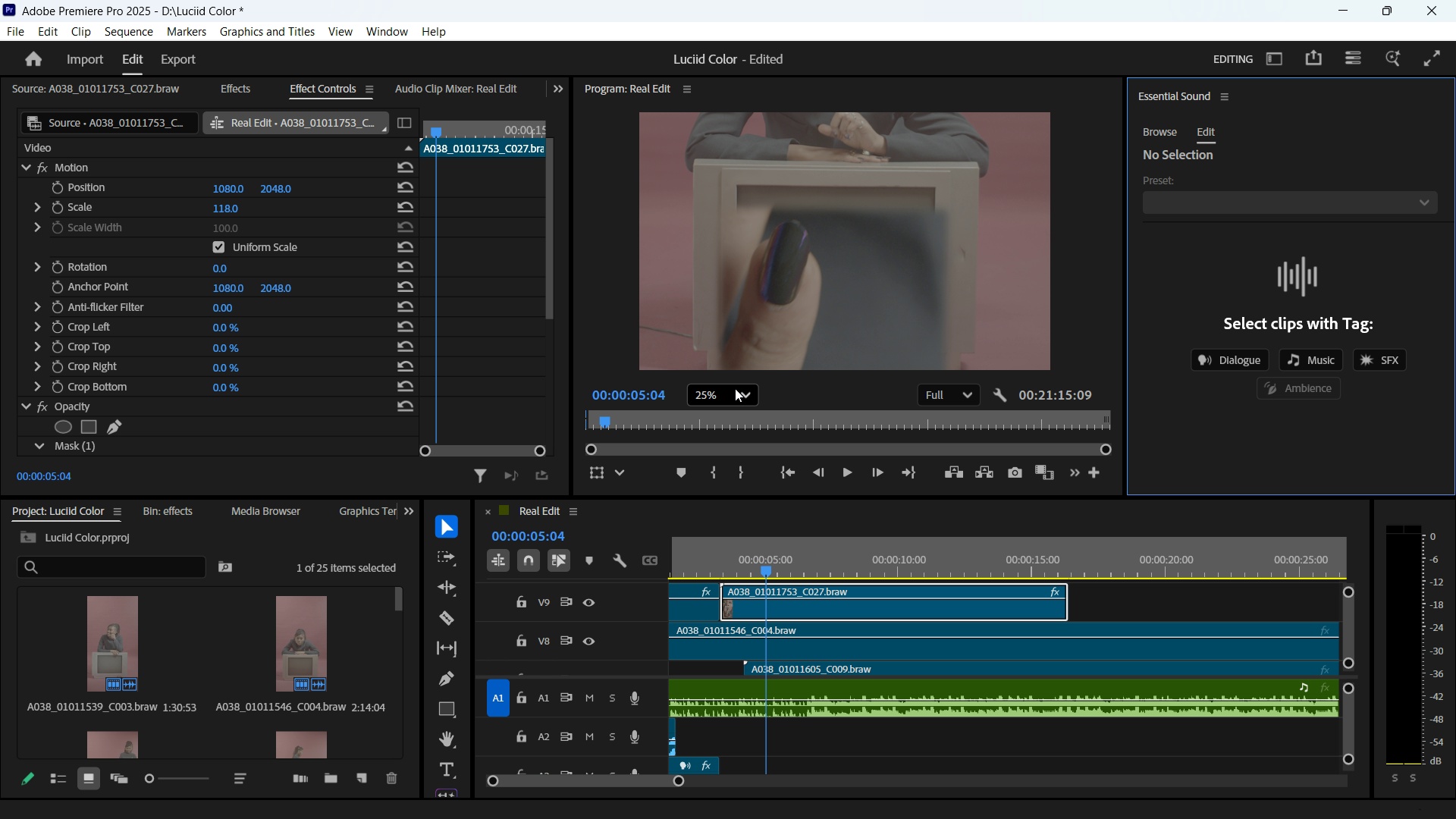 
left_click([736, 387])
 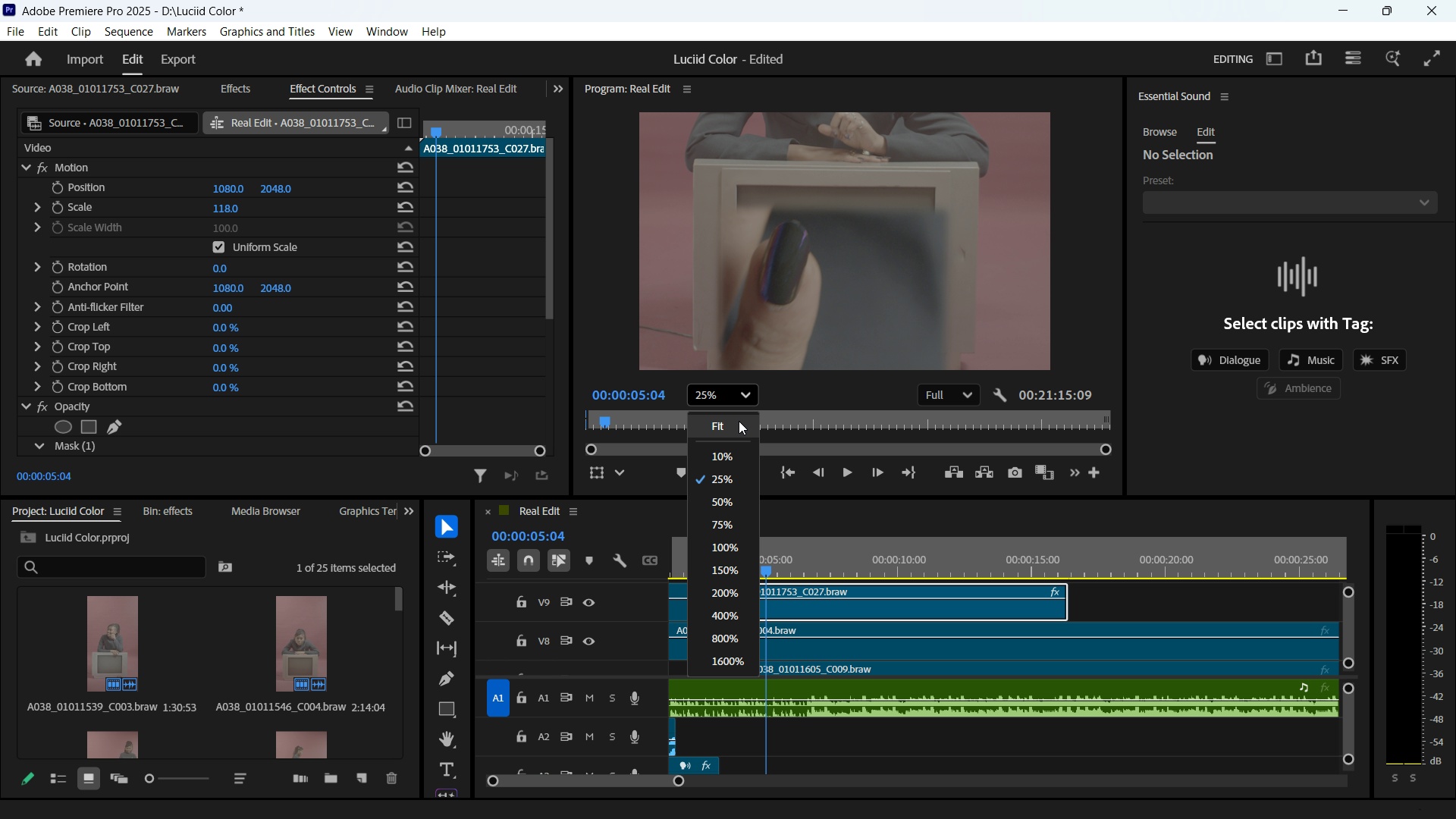 
left_click([739, 421])
 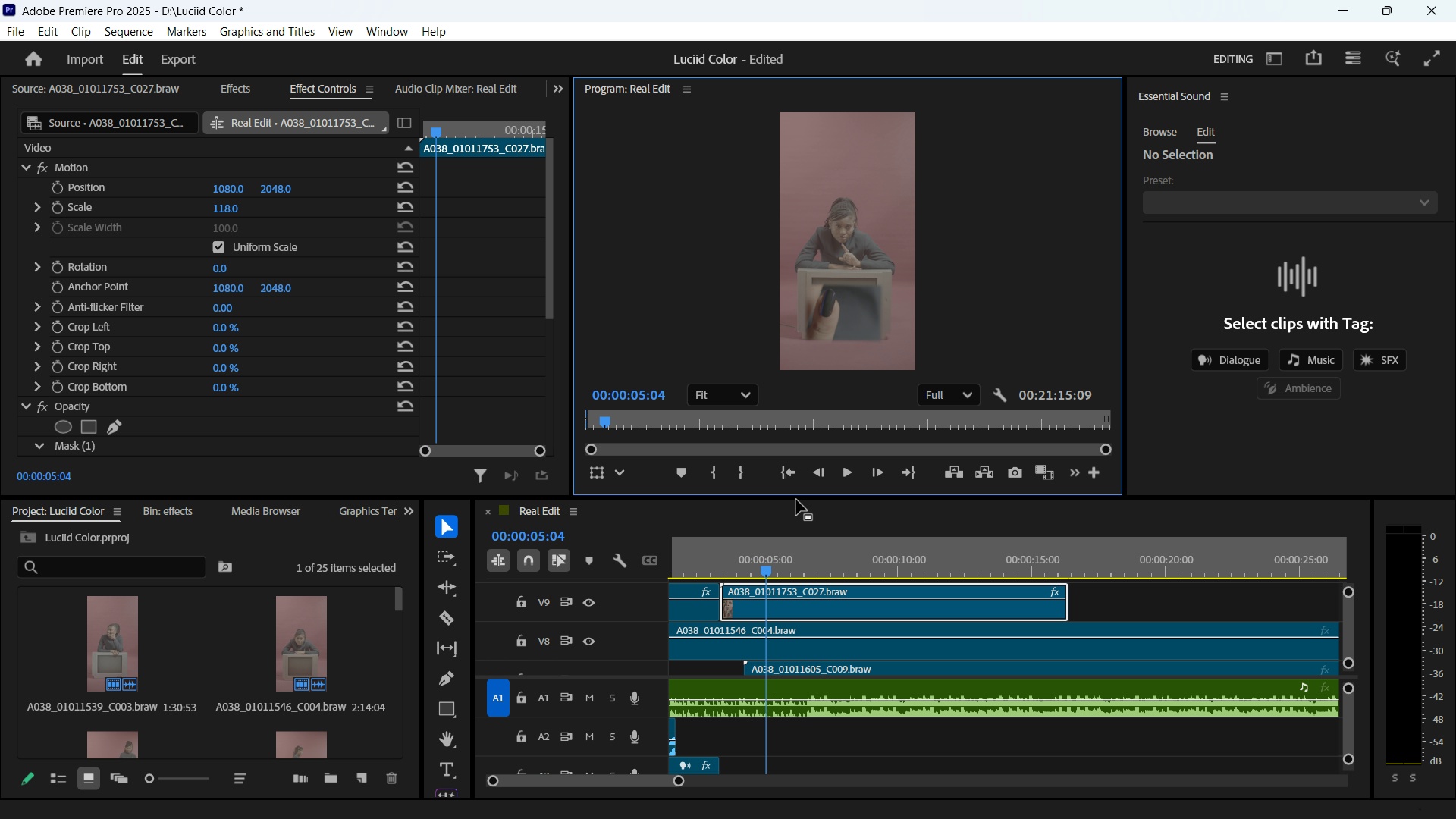 
wait(20.66)
 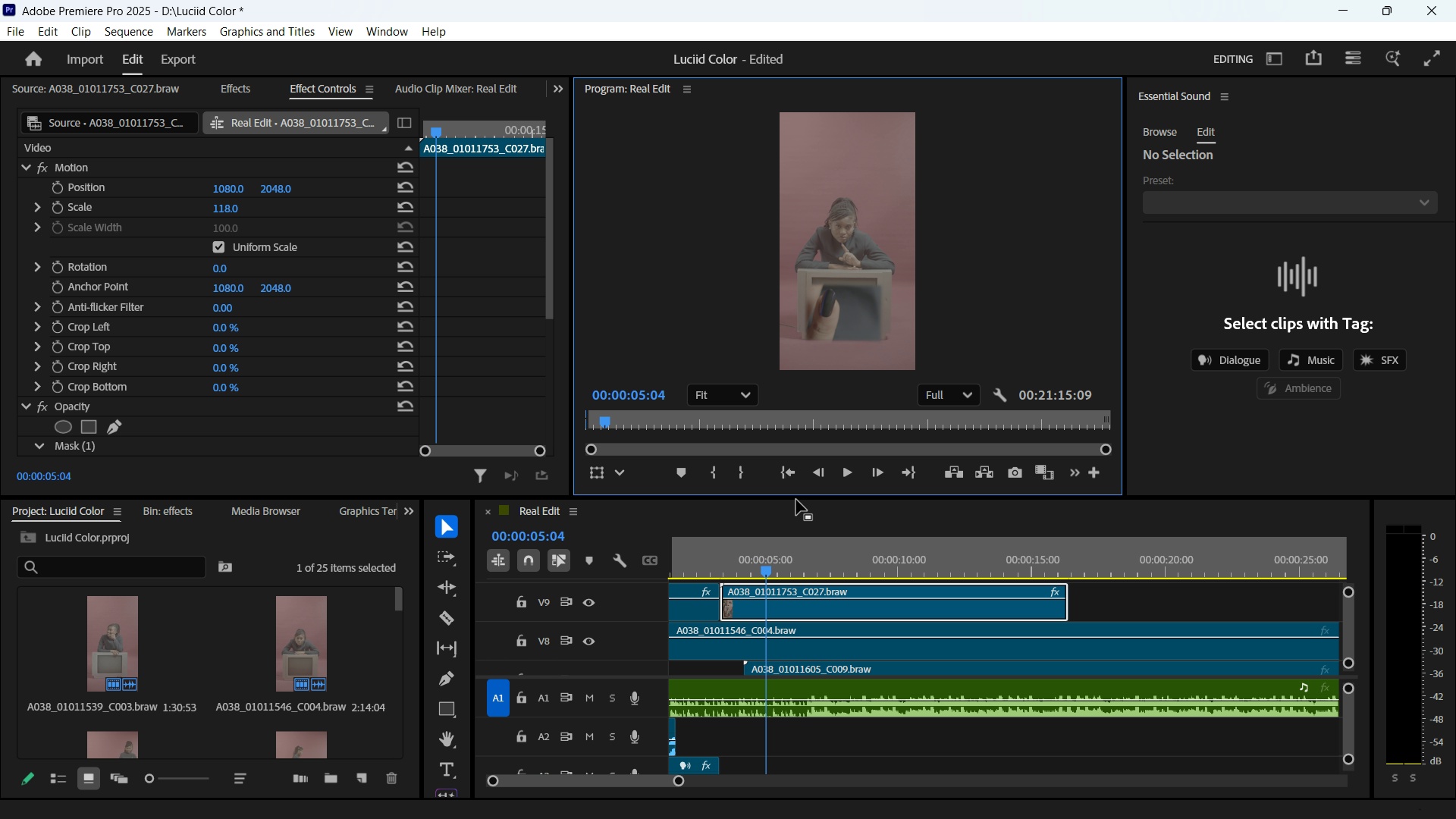 
scroll: coordinate [915, 625], scroll_direction: up, amount: 2.0
 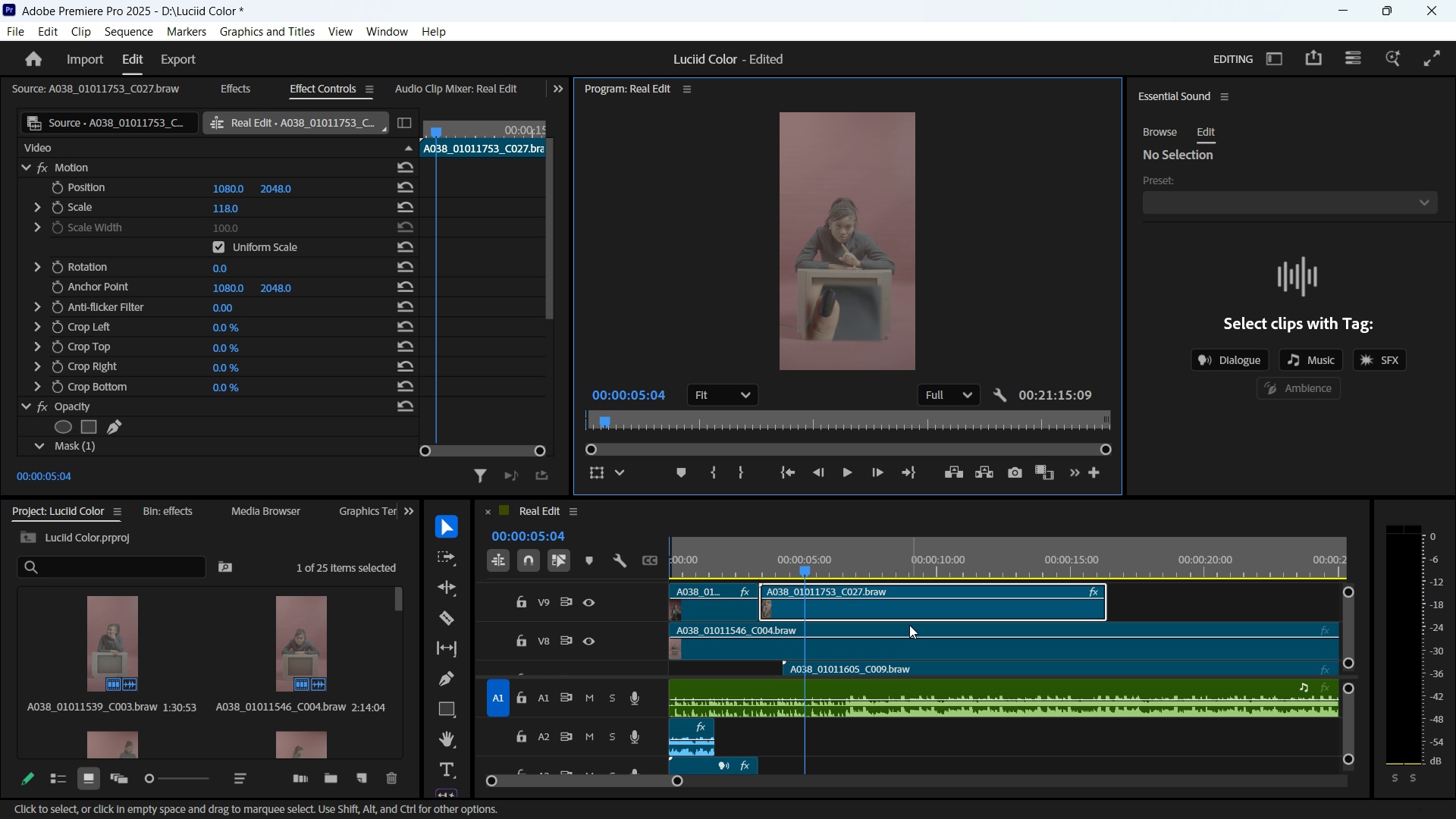 
hold_key(key=ControlLeft, duration=2.59)
scroll: coordinate [902, 625], scroll_direction: up, amount: 2.0
 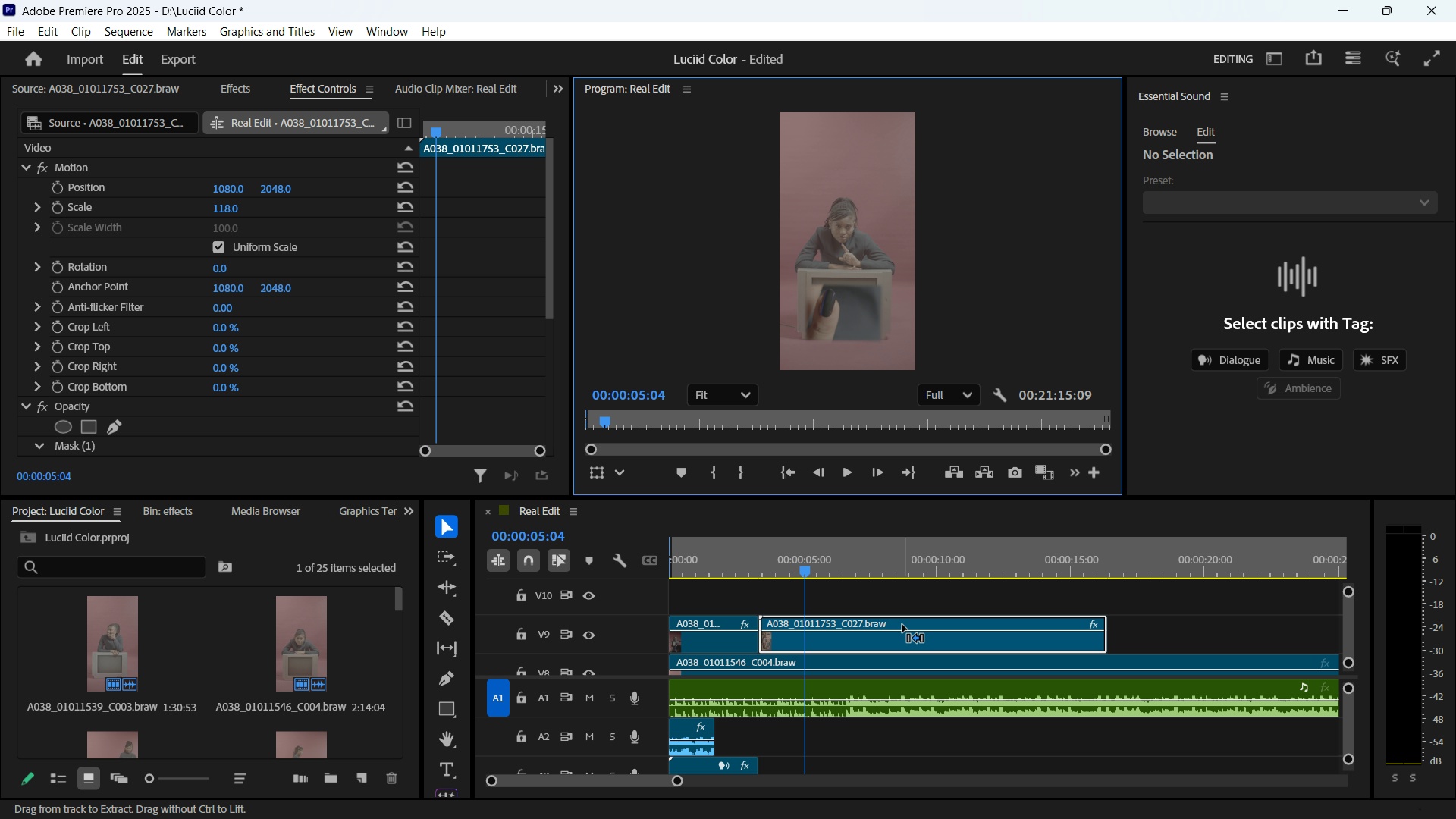 
scroll: coordinate [902, 625], scroll_direction: down, amount: 1.0
 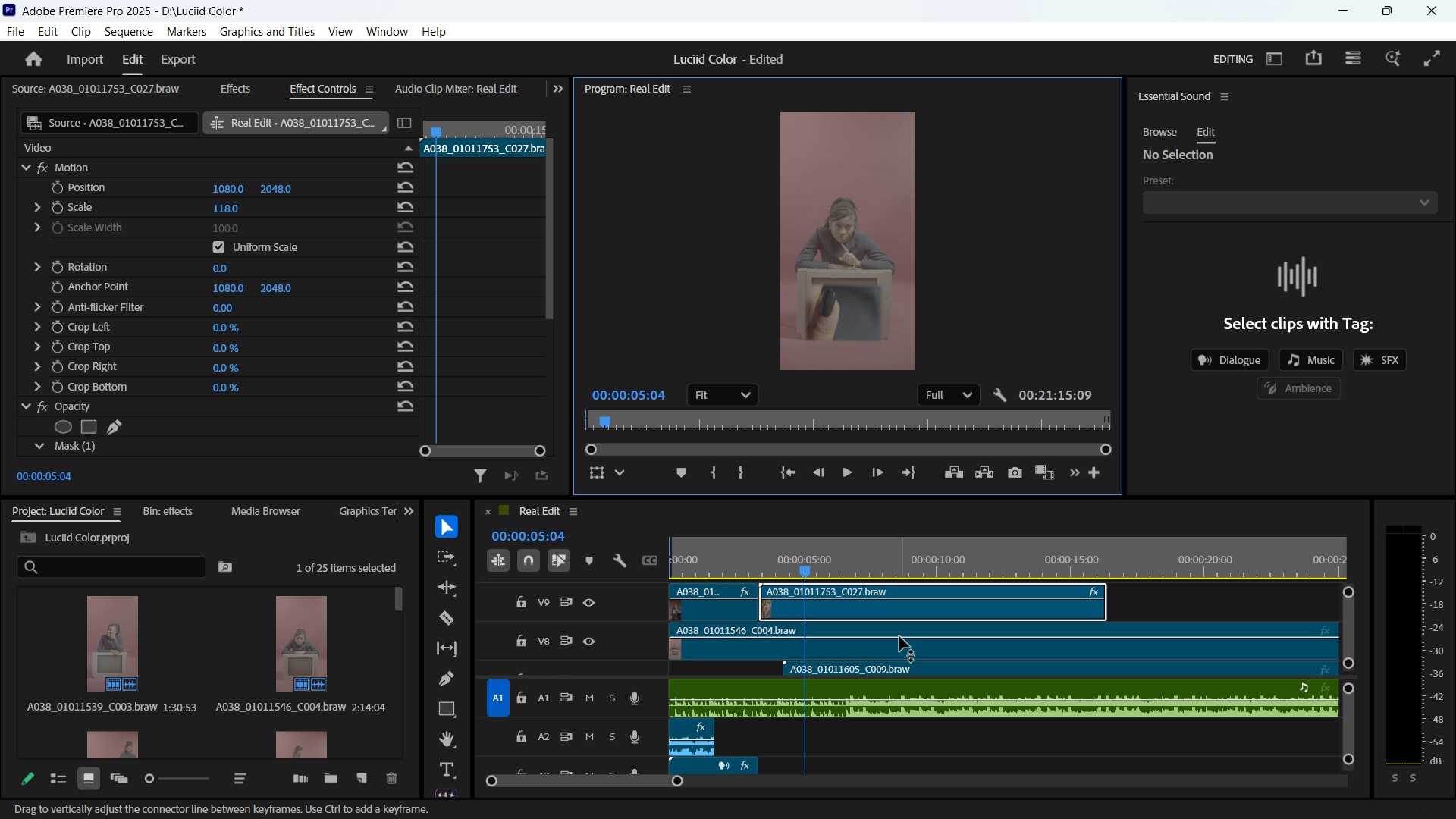 
left_click([899, 636])
 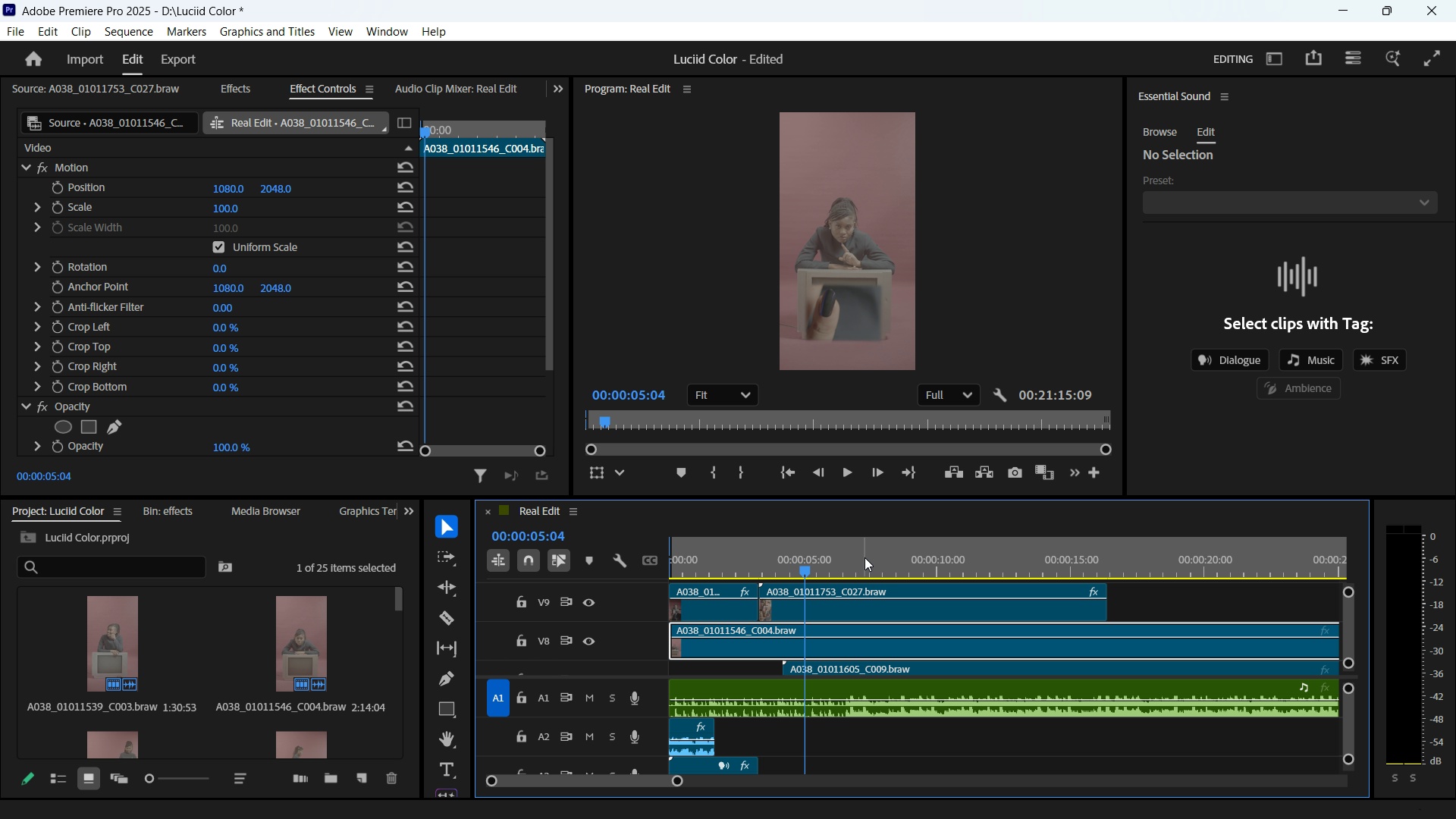 
left_click([864, 557])
 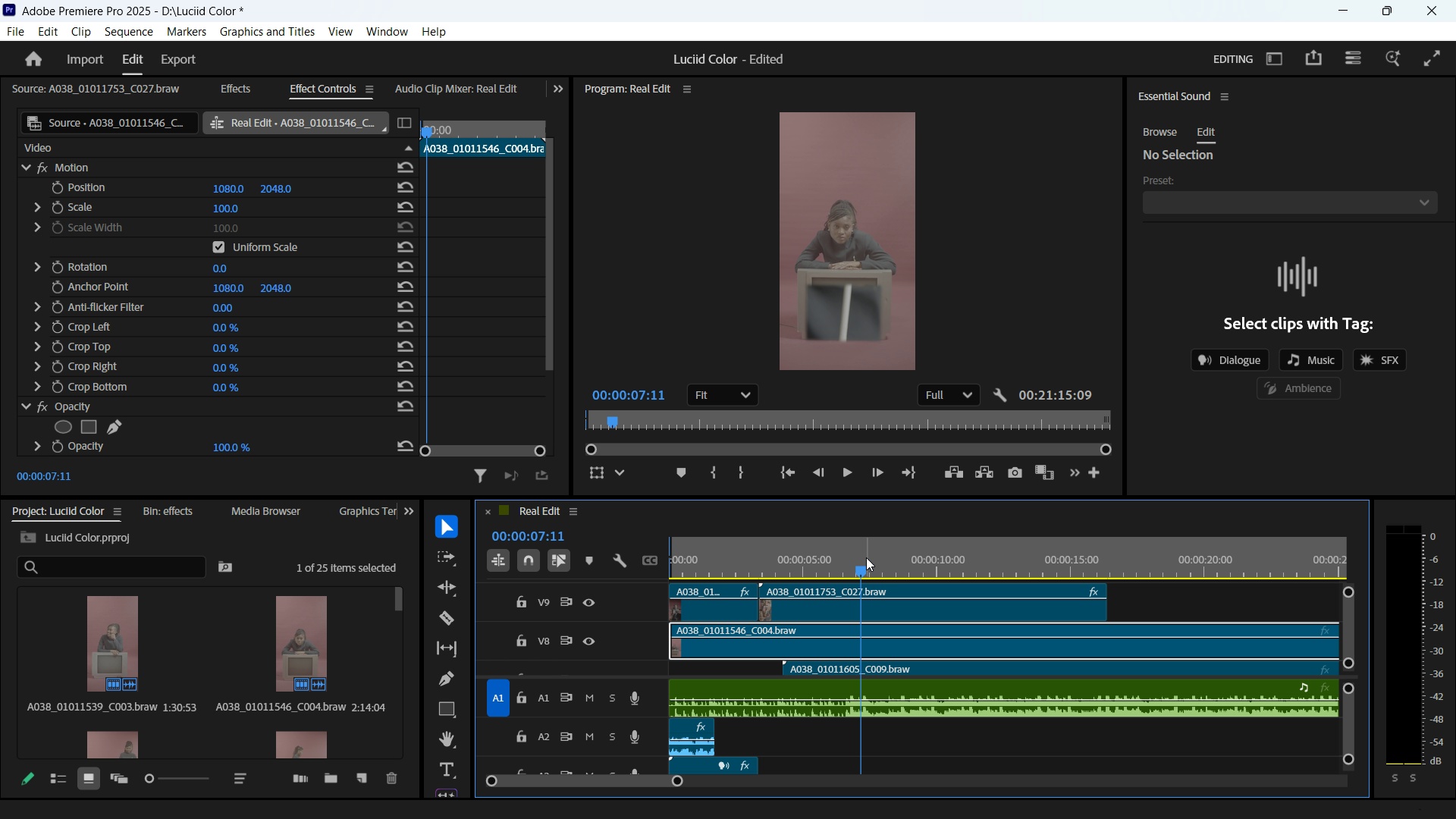 
mouse_move([830, 579])
 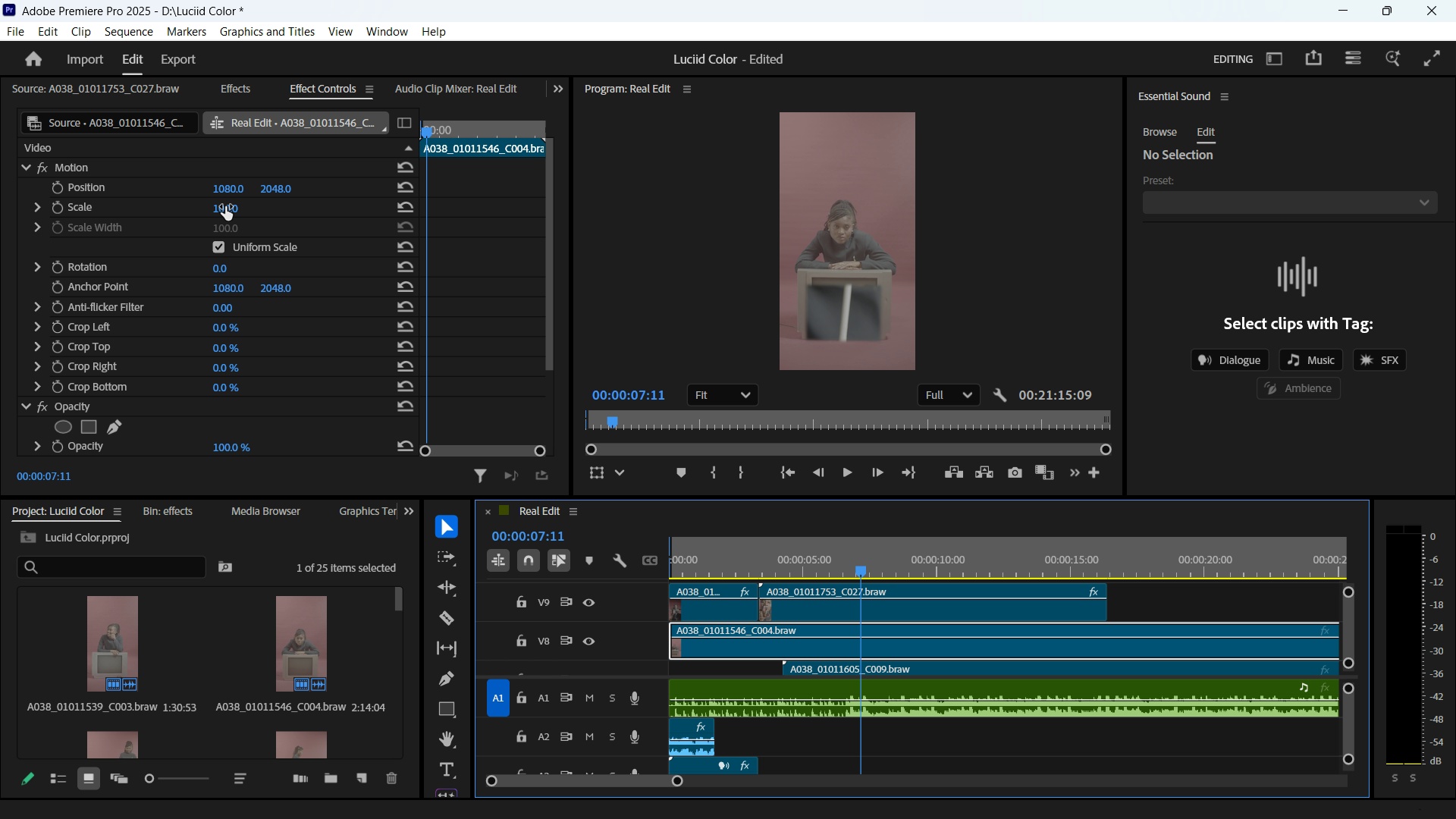 
left_click_drag(start_coordinate=[225, 206], to_coordinate=[249, 209])
 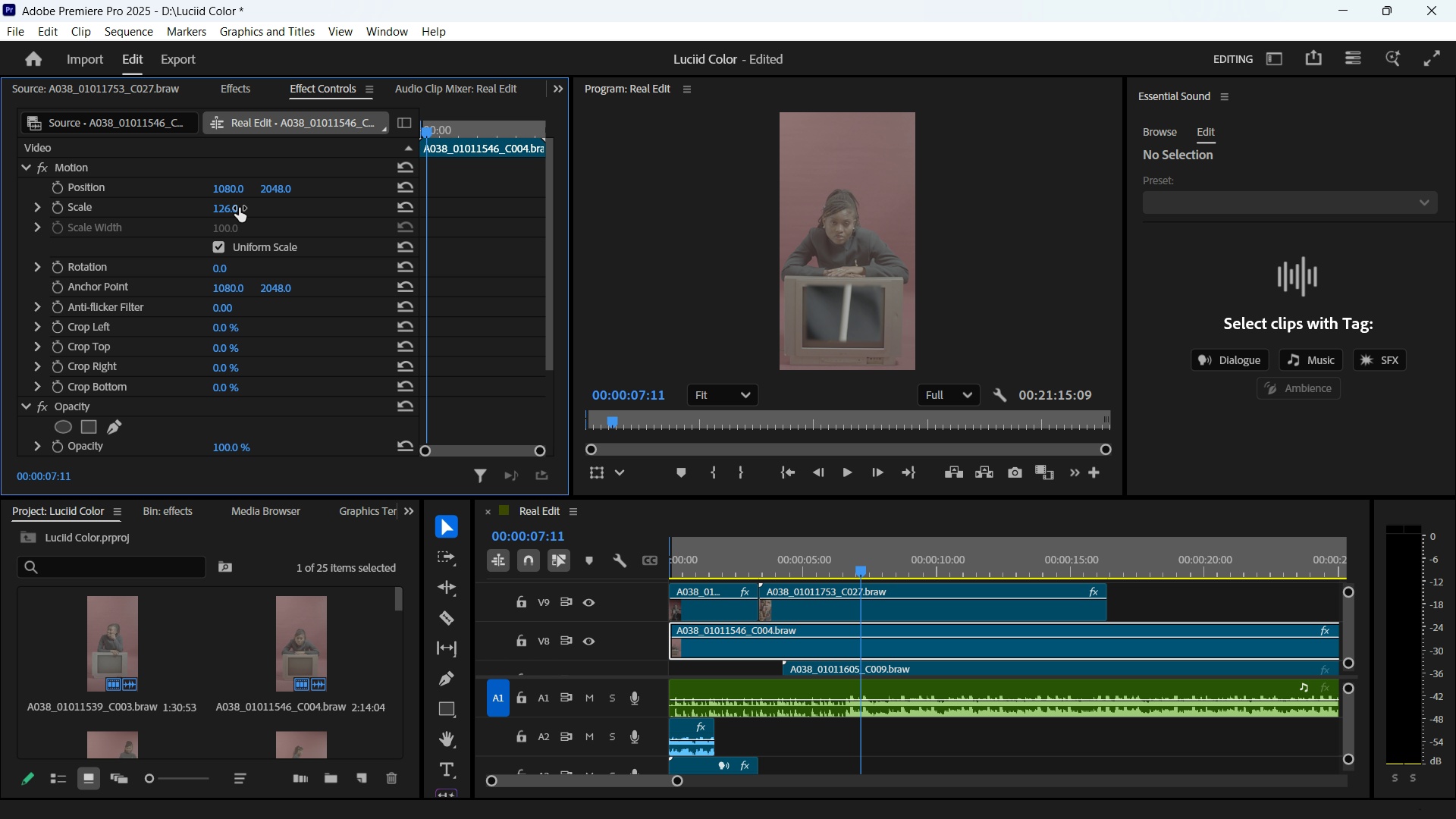 
key(Control+Z)
 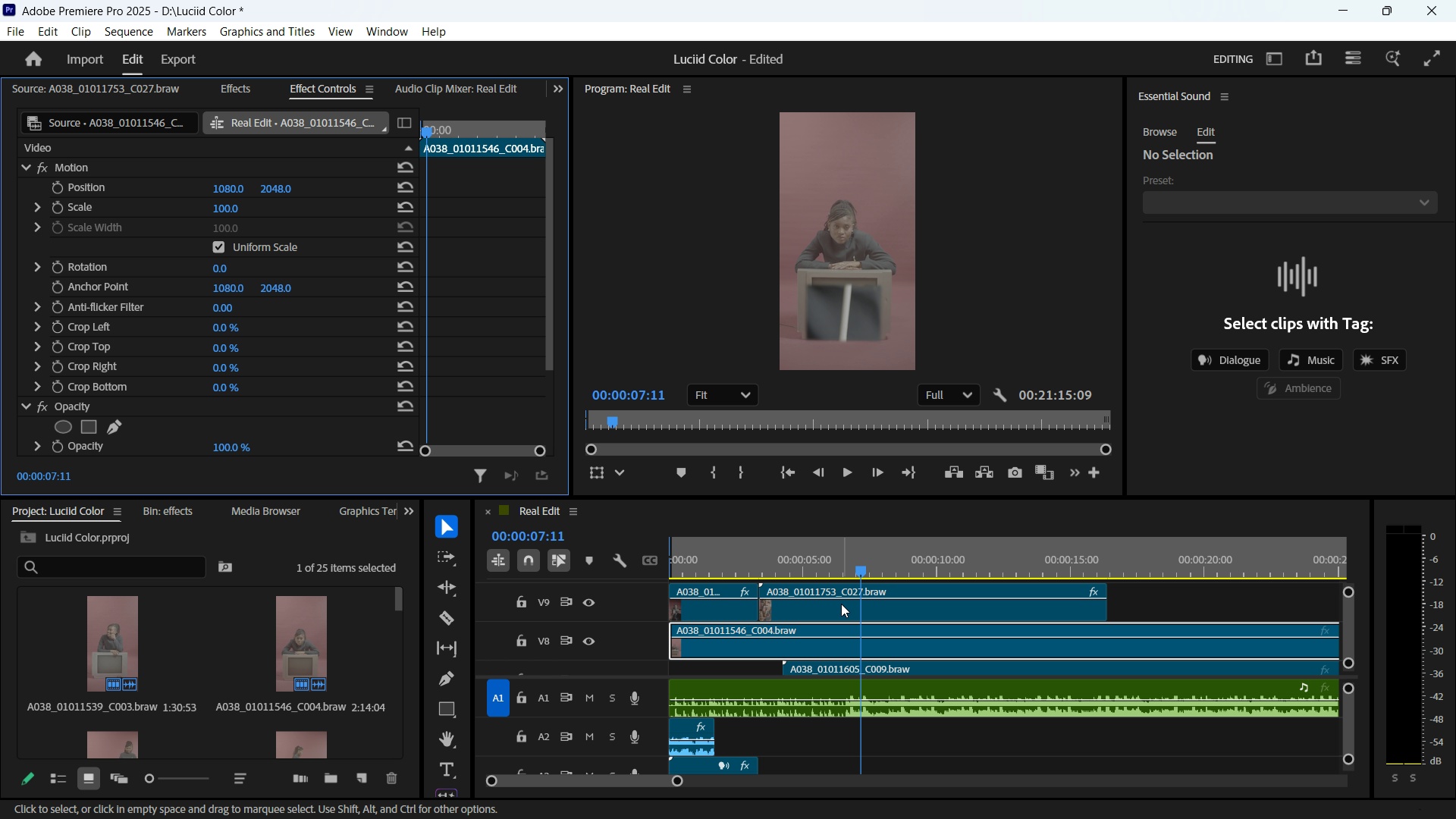 
left_click([841, 604])
 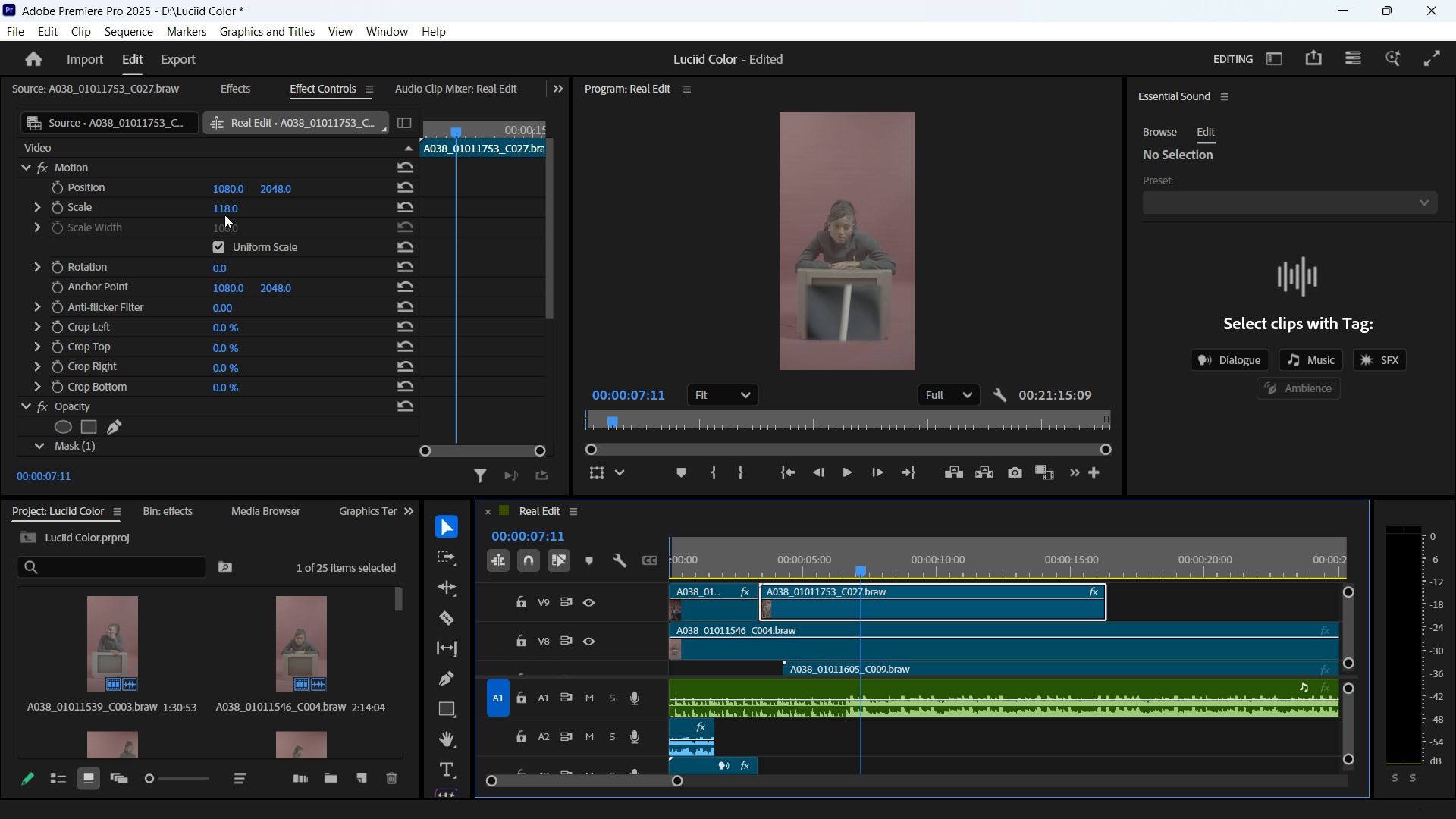 
left_click_drag(start_coordinate=[227, 210], to_coordinate=[190, 231])
 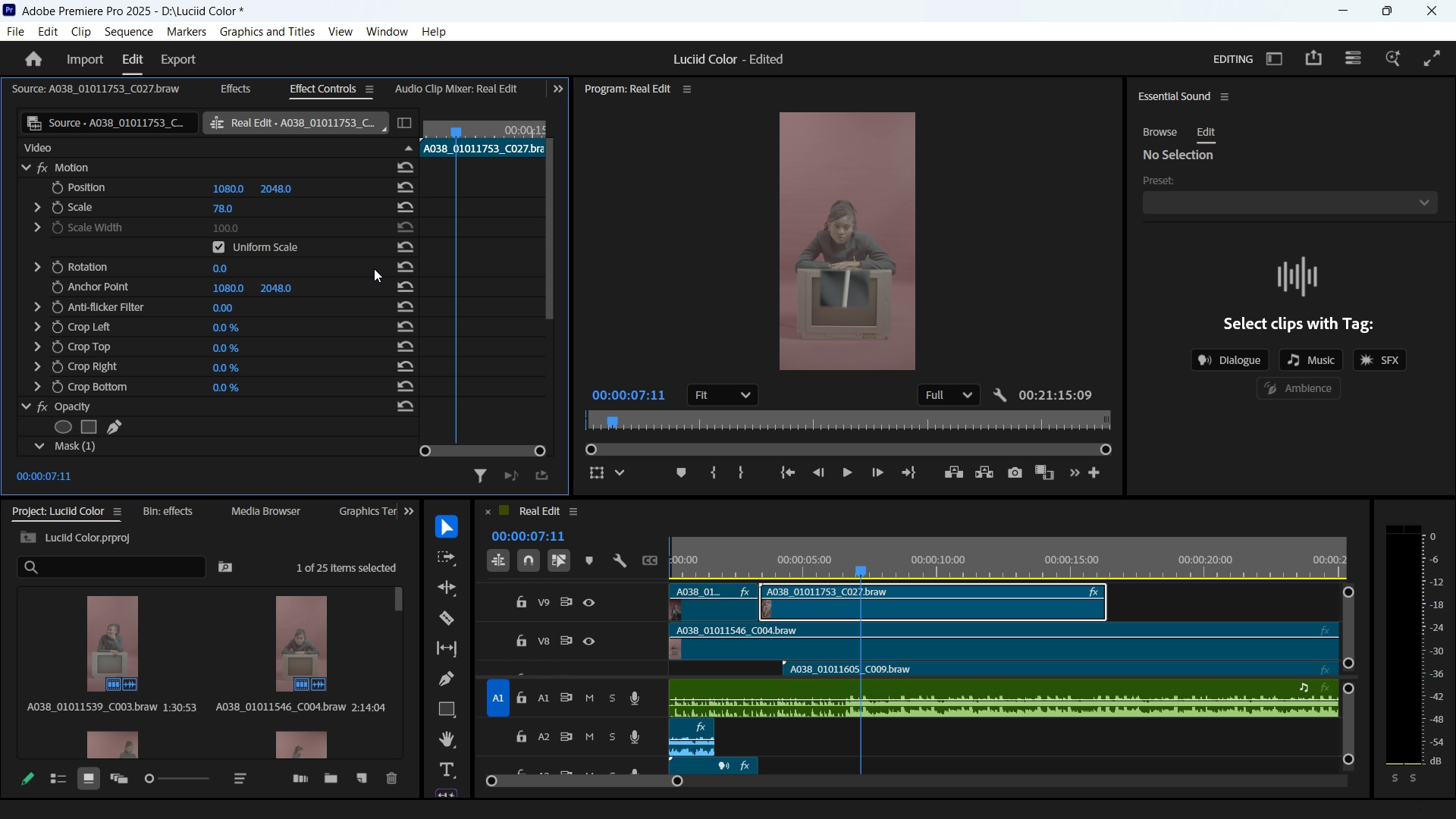 
mouse_move([231, 218])
 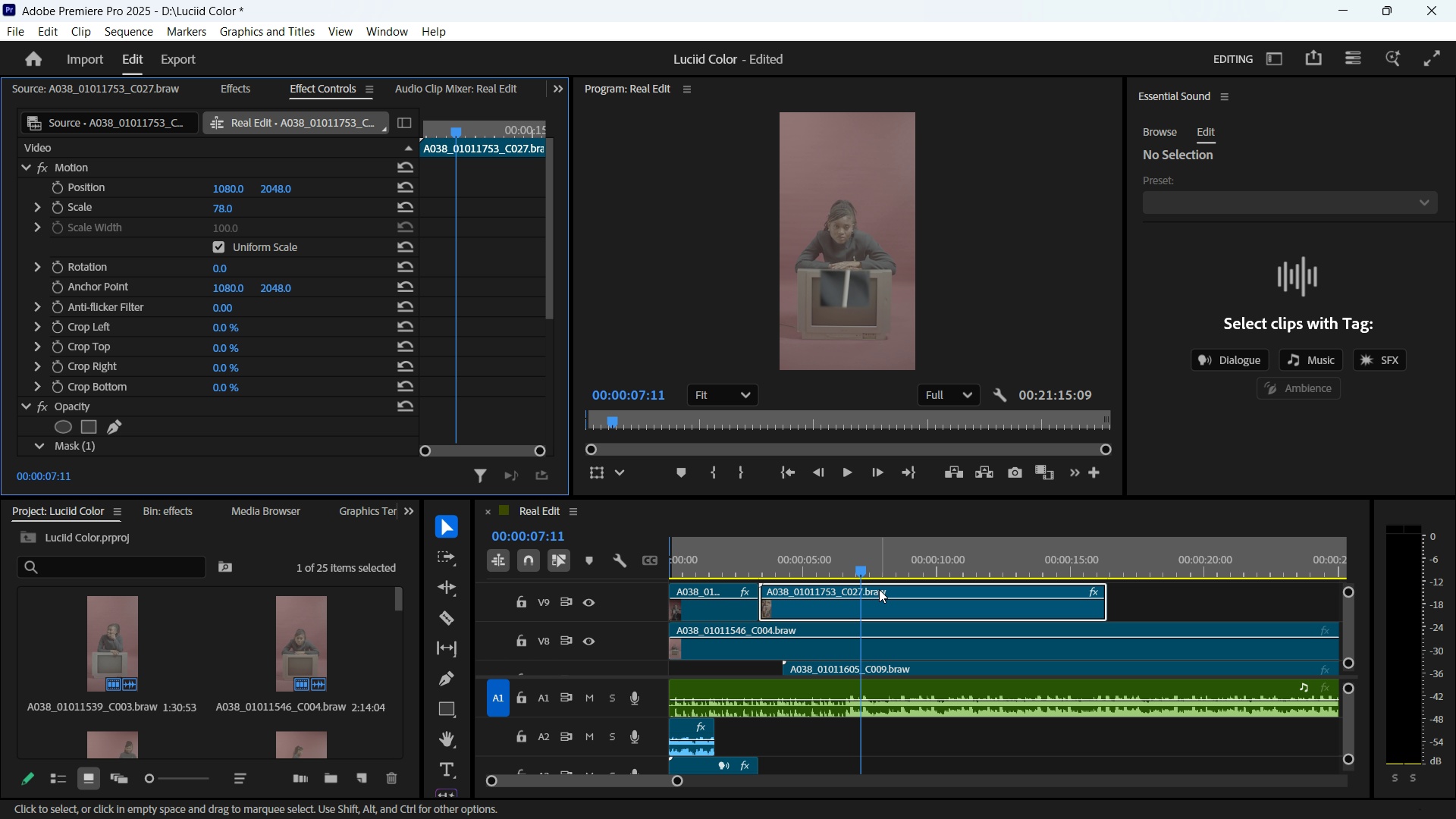 
hold_key(key=ControlLeft, duration=13.8)
scroll: coordinate [899, 601], scroll_direction: up, amount: 2.0
 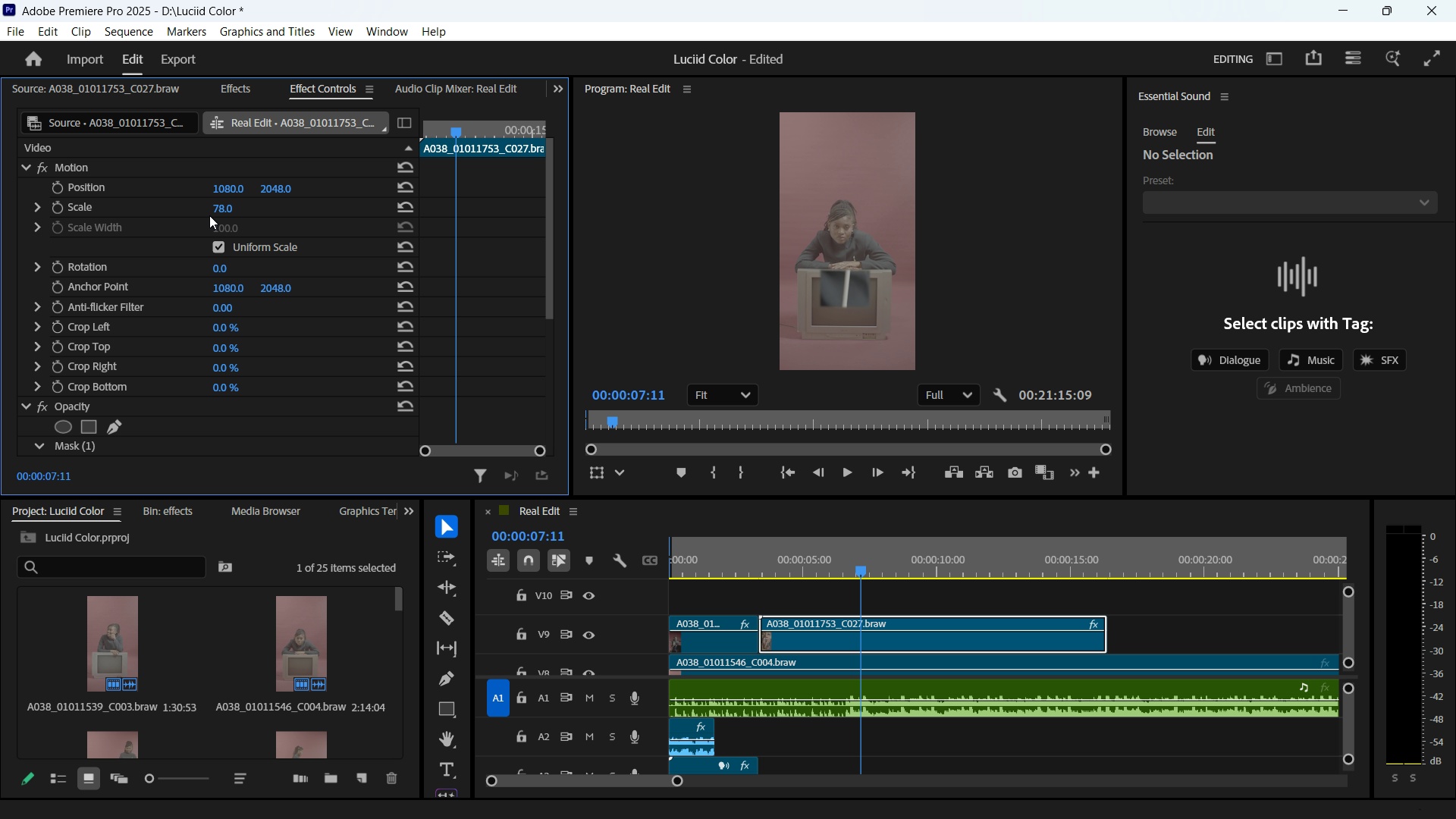 
left_click_drag(start_coordinate=[216, 208], to_coordinate=[333, 214])
 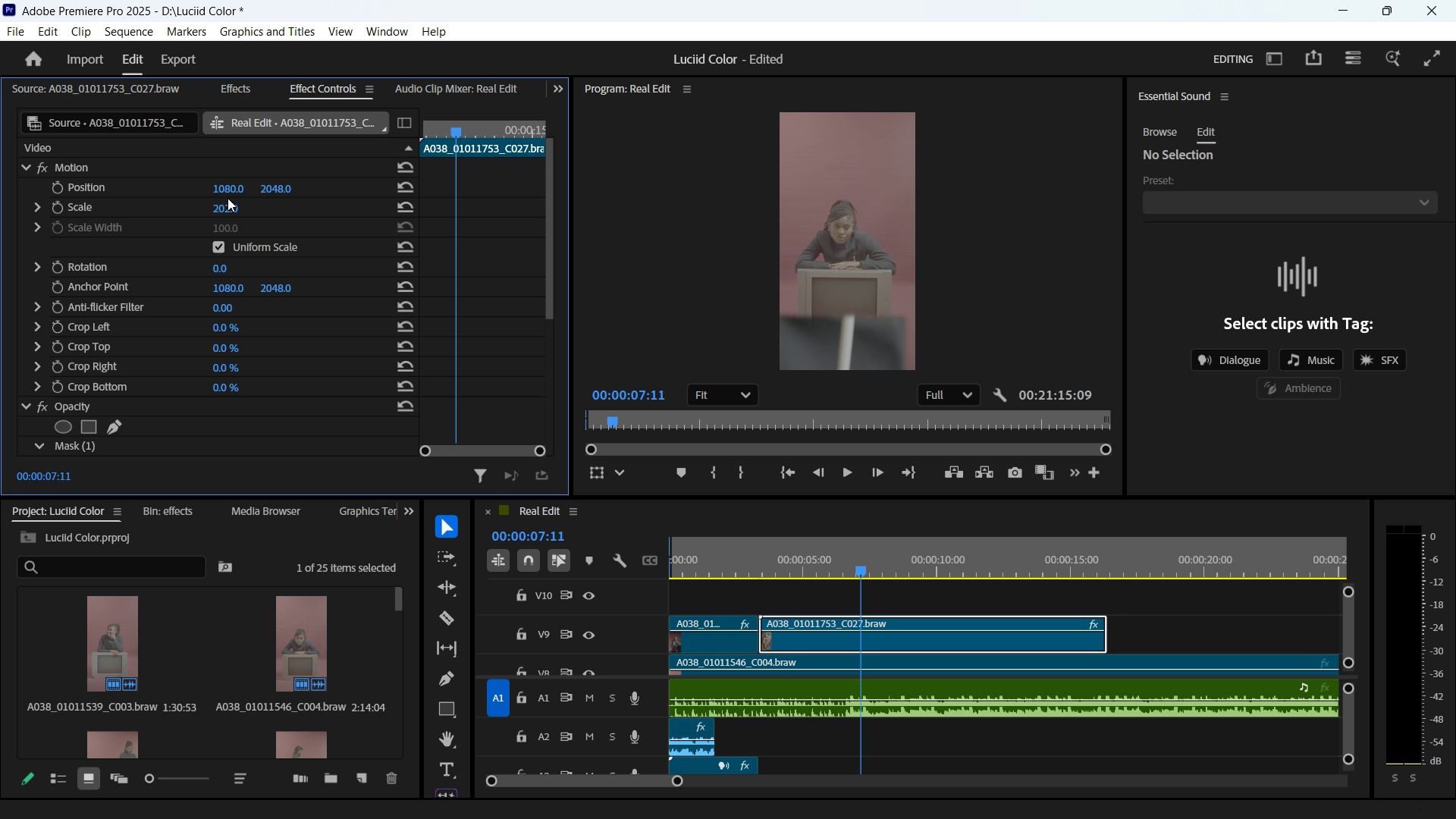 
left_click_drag(start_coordinate=[229, 212], to_coordinate=[118, 245])
 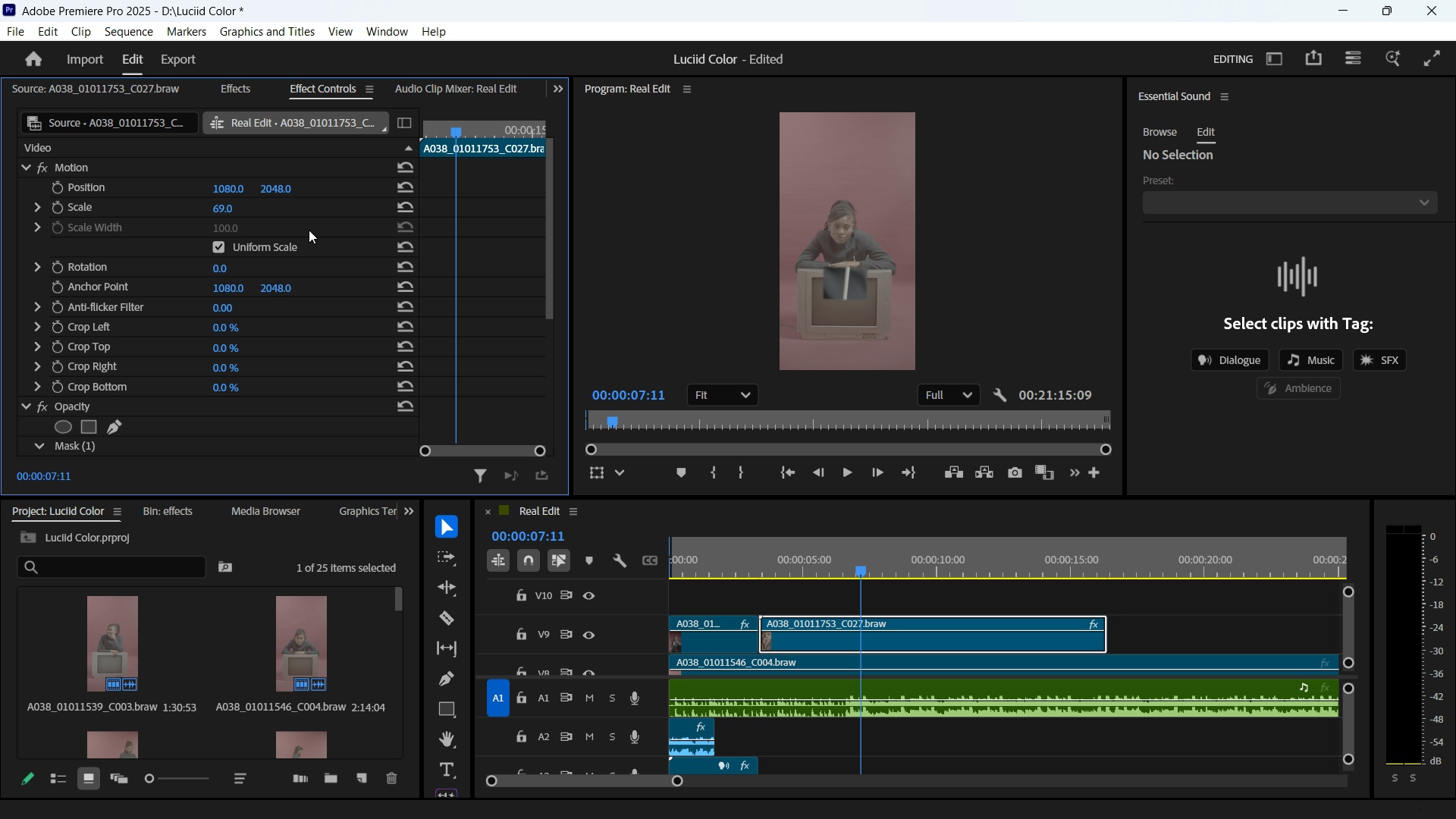 
key(Control+Z)
 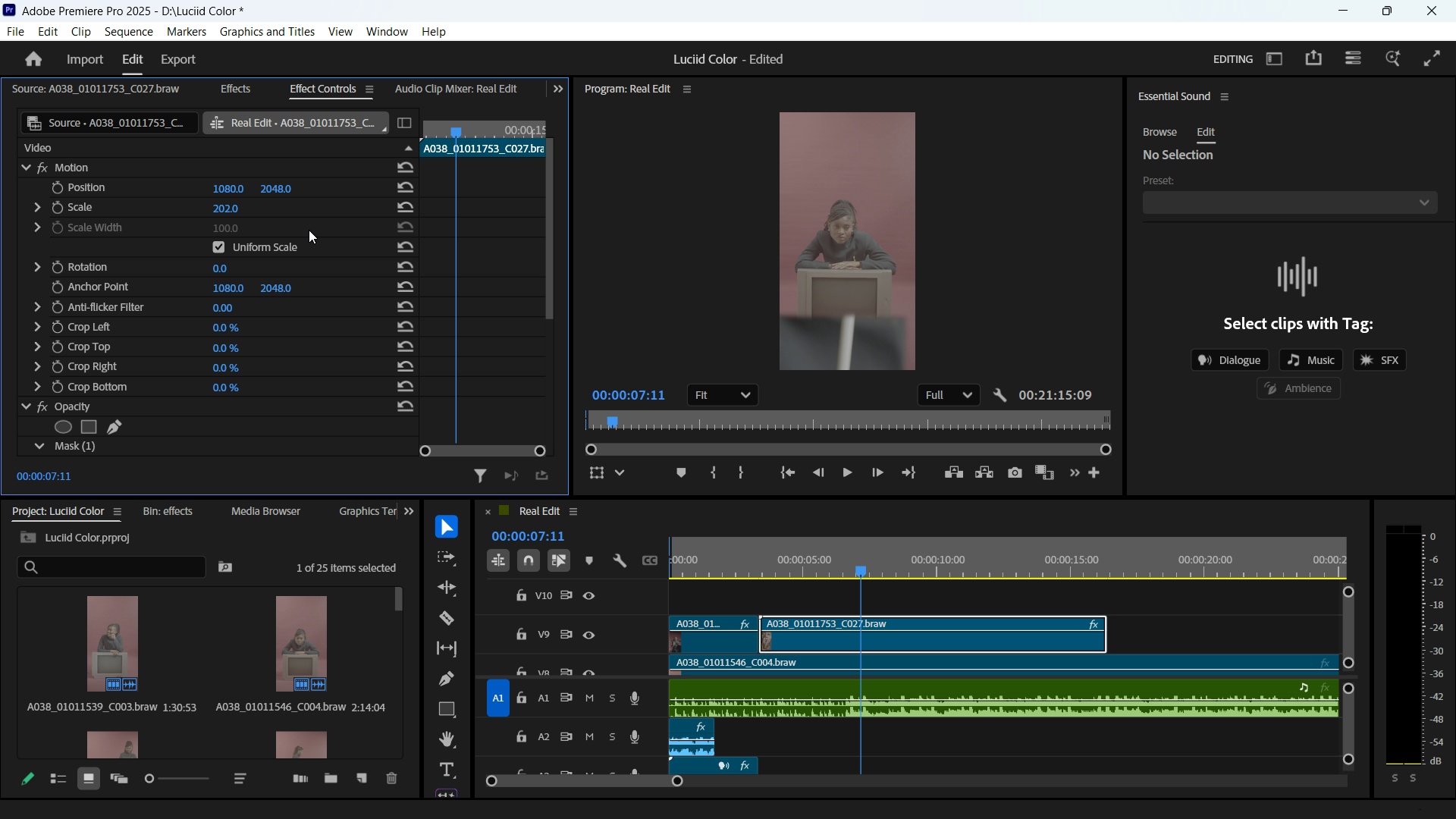 
key(Z)
 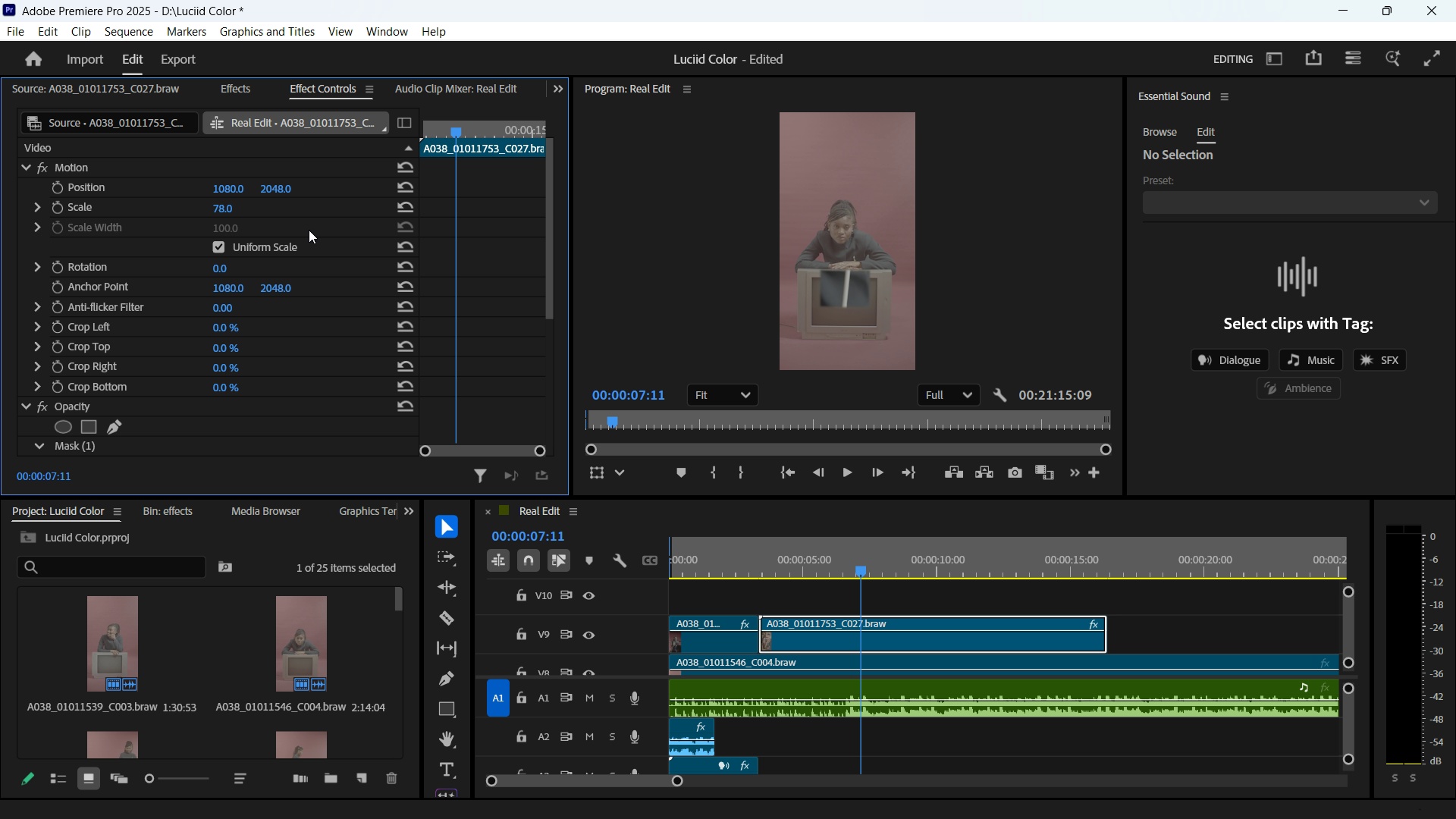 
key(Control+Z)
 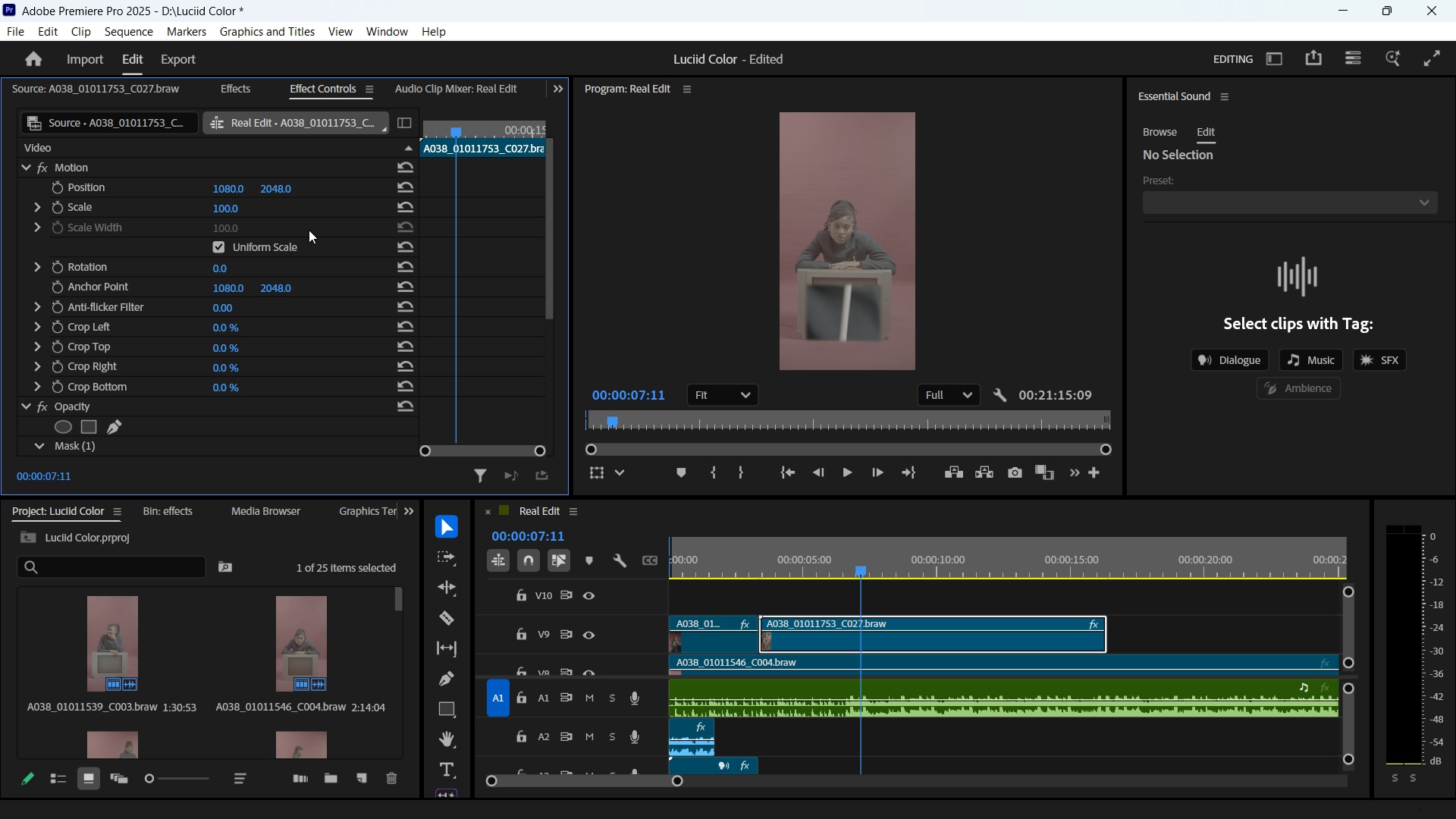 
key(Control+Z)
 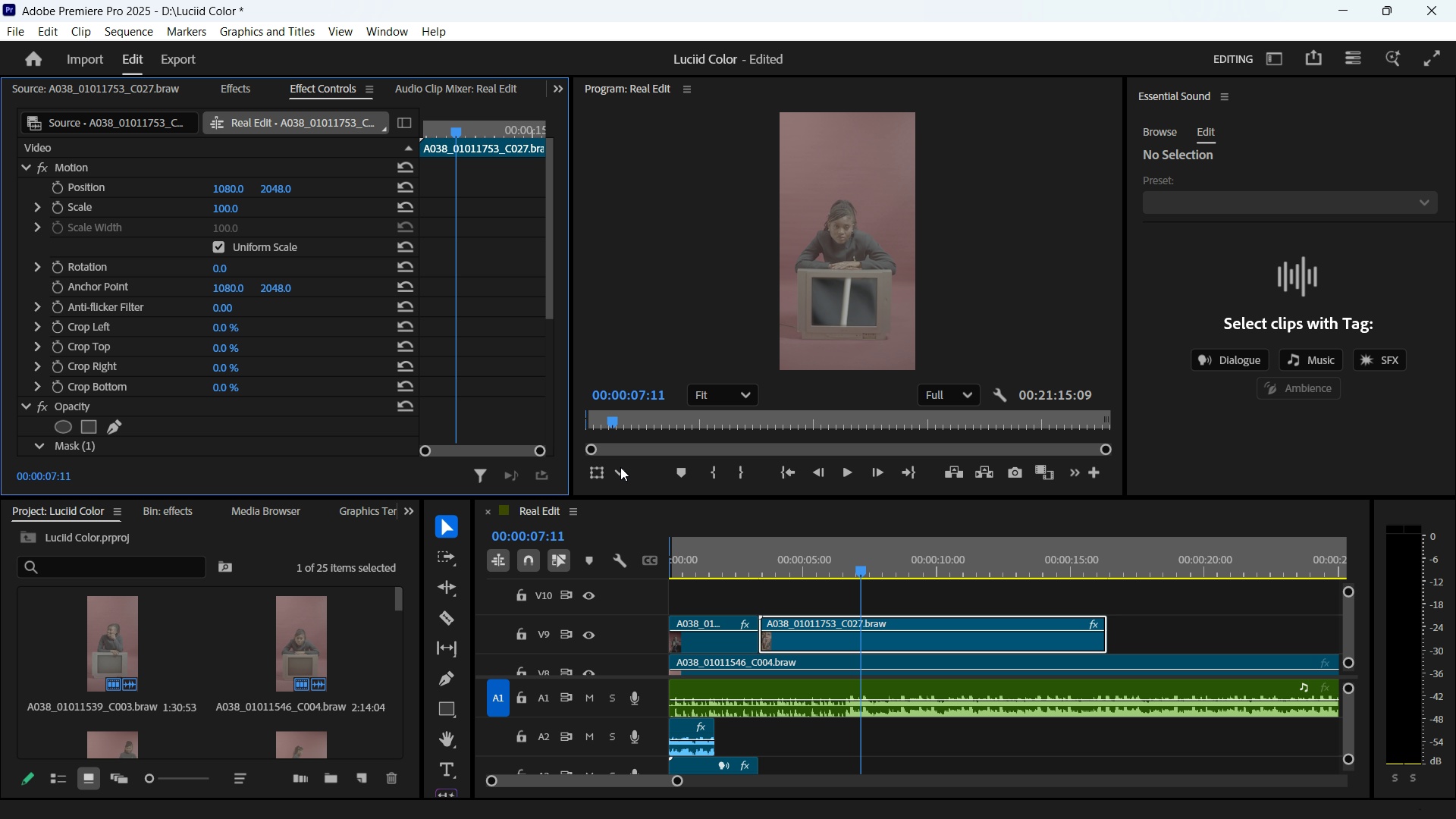 
key(Space)
 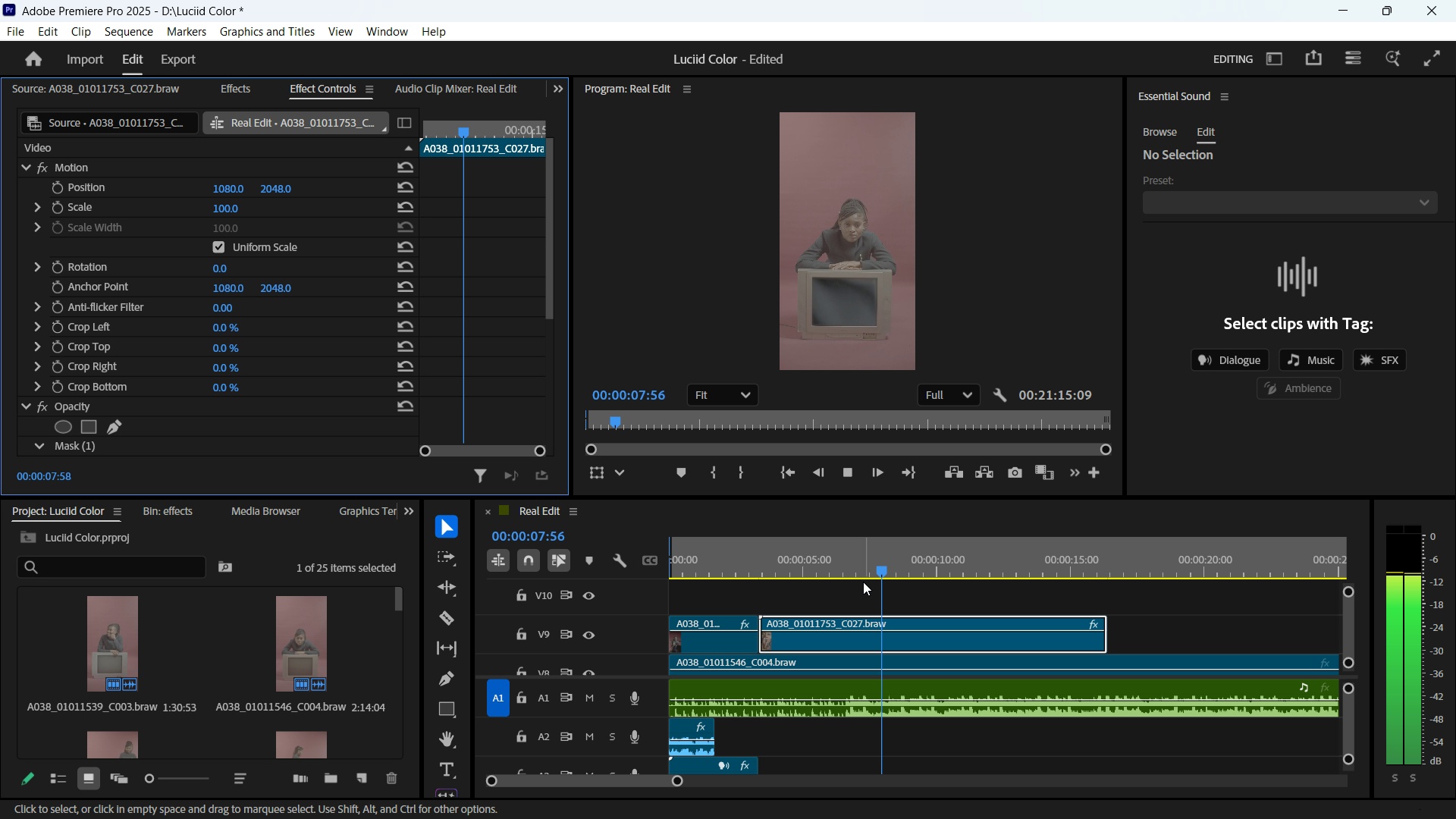 
key(Space)
 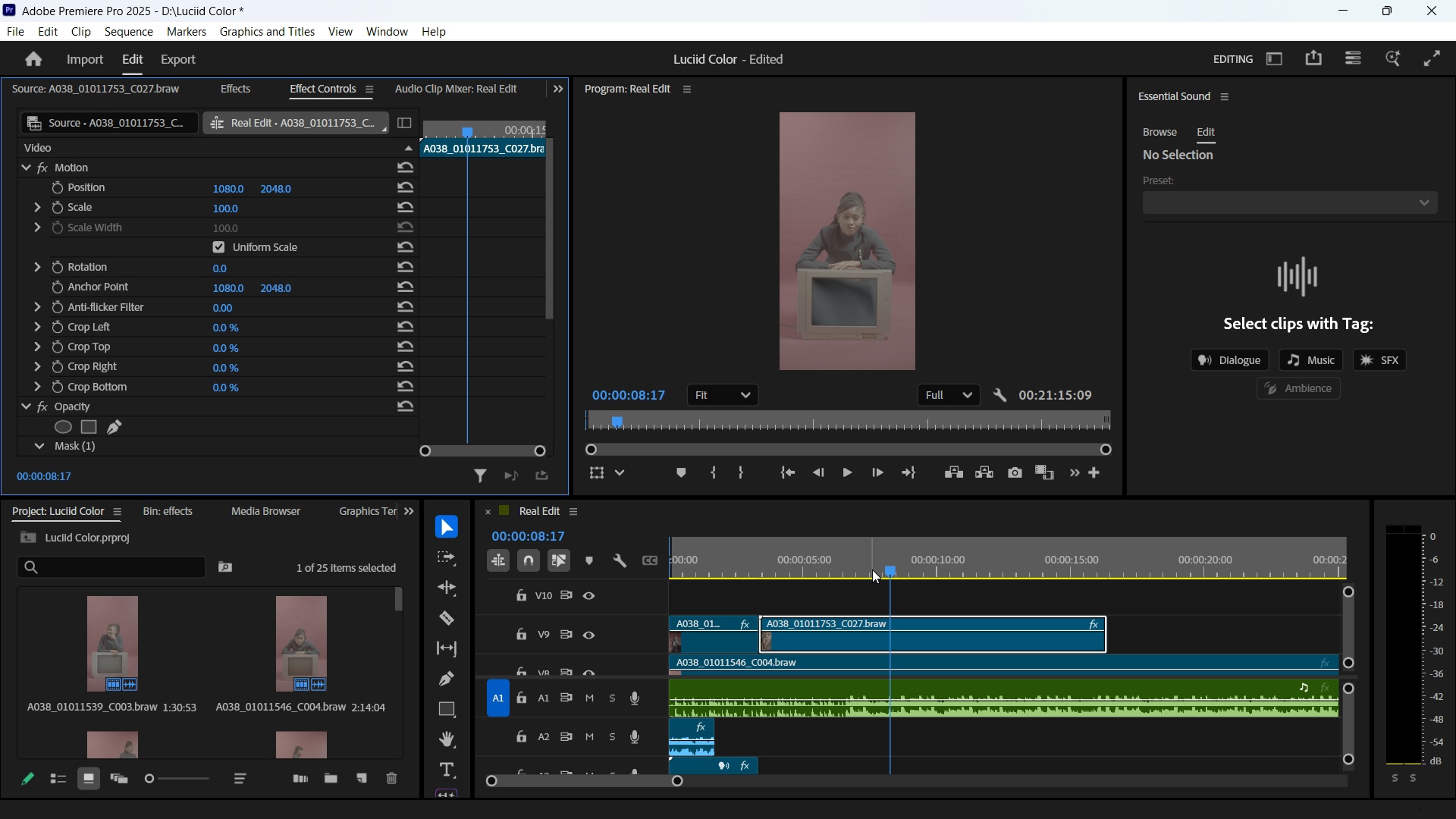 
key(Control+Z)
 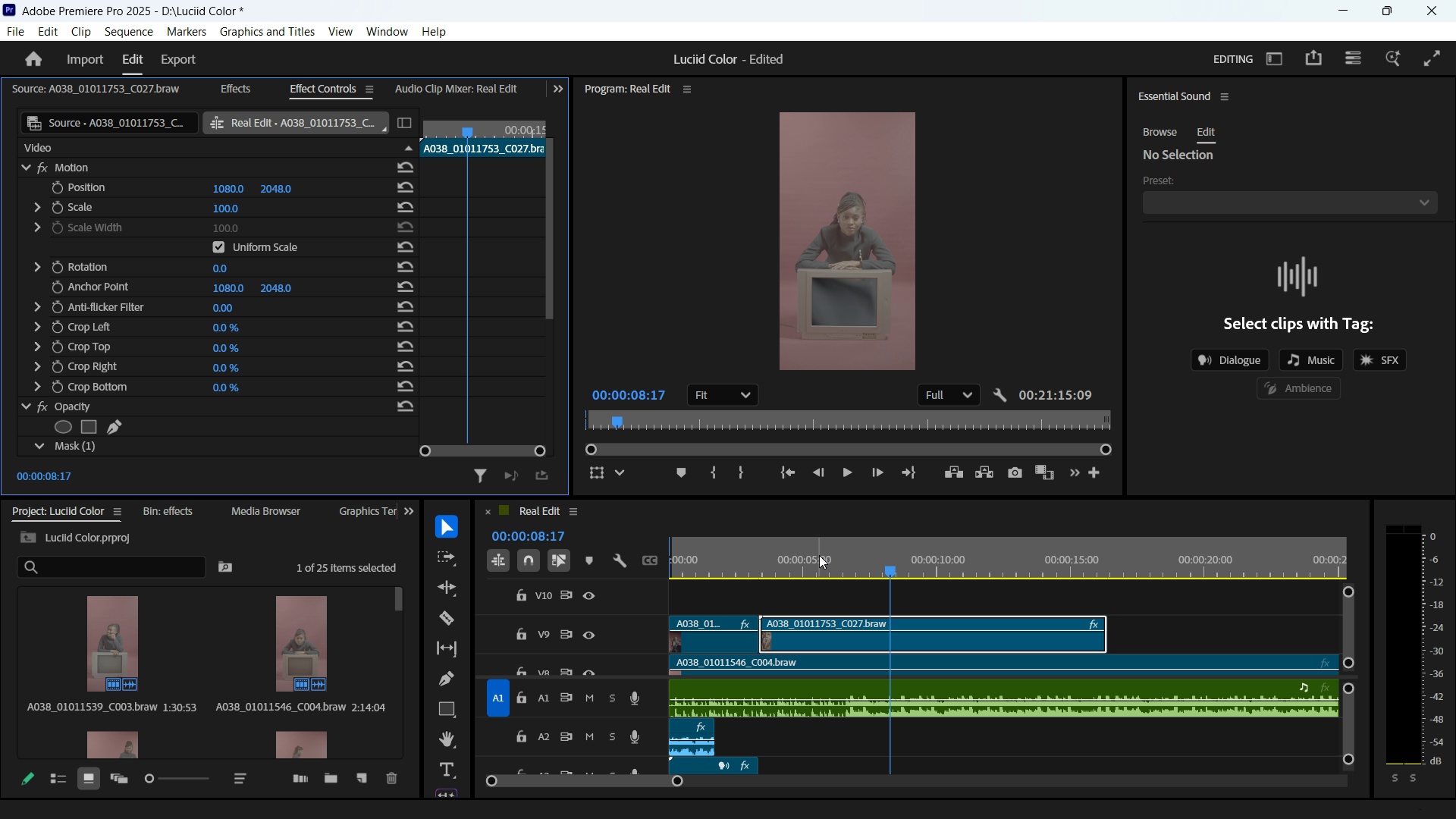 
key(Control+Z)
 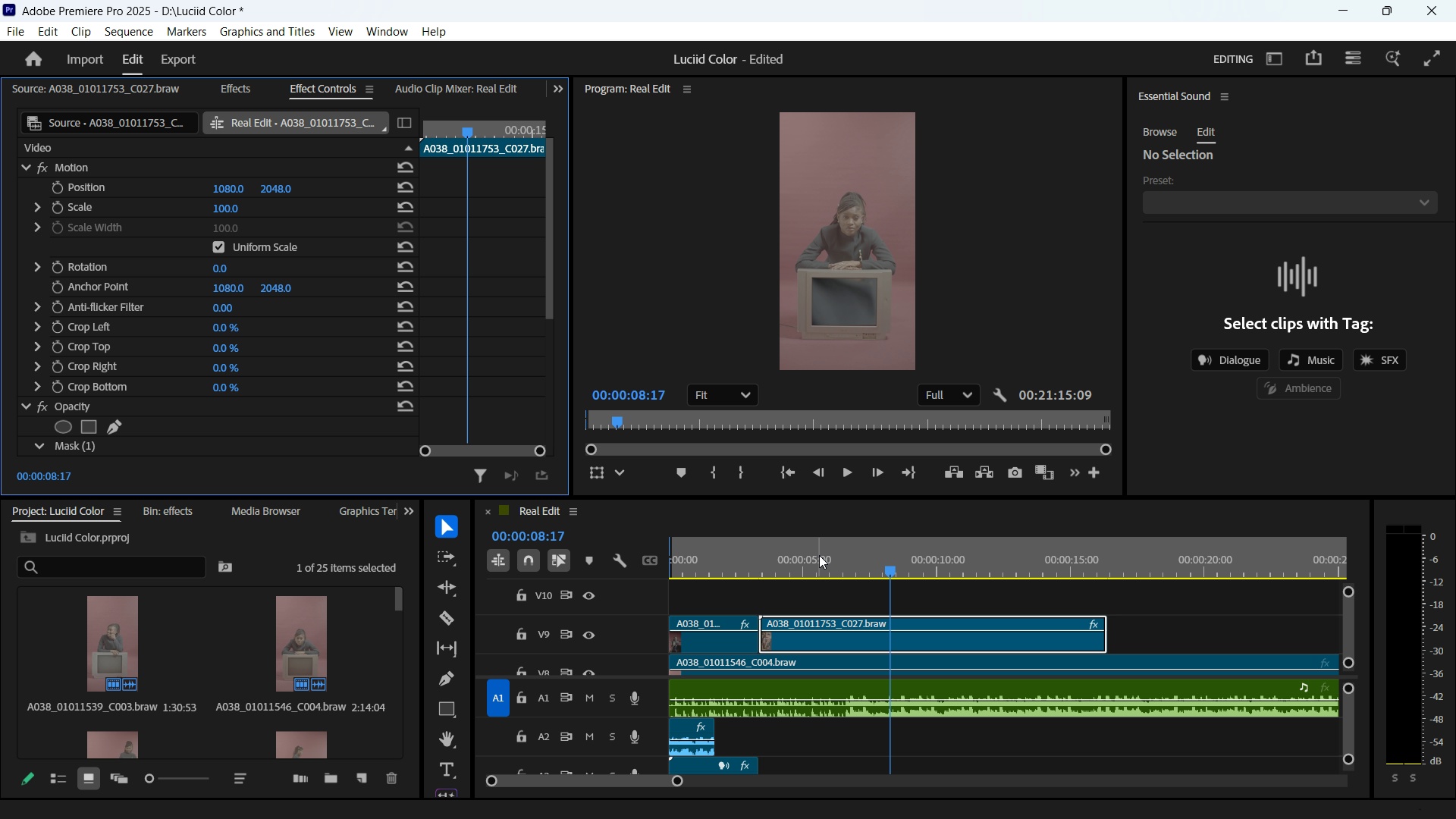 
key(Control+Z)
 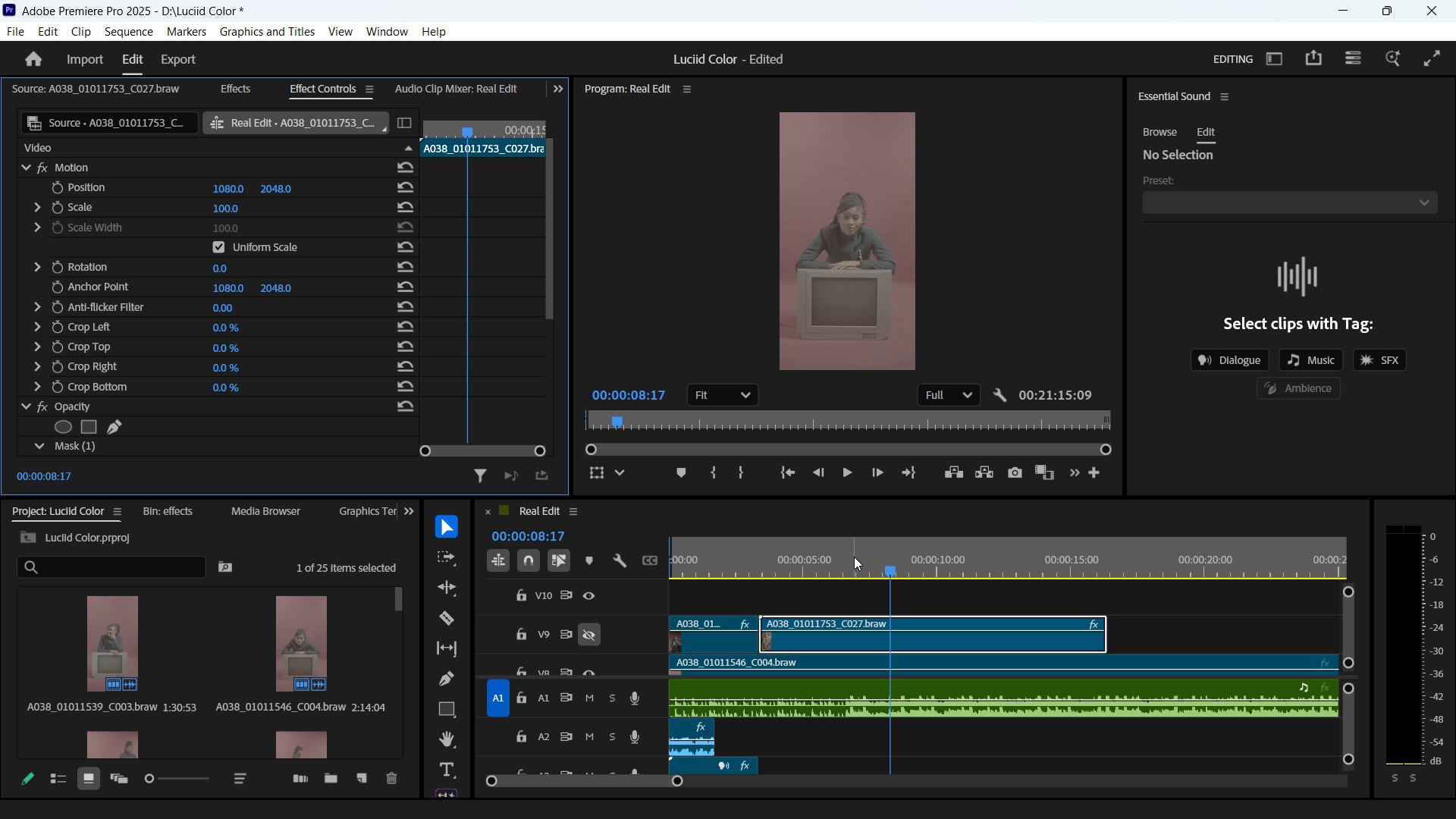 
left_click_drag(start_coordinate=[867, 558], to_coordinate=[804, 552])
 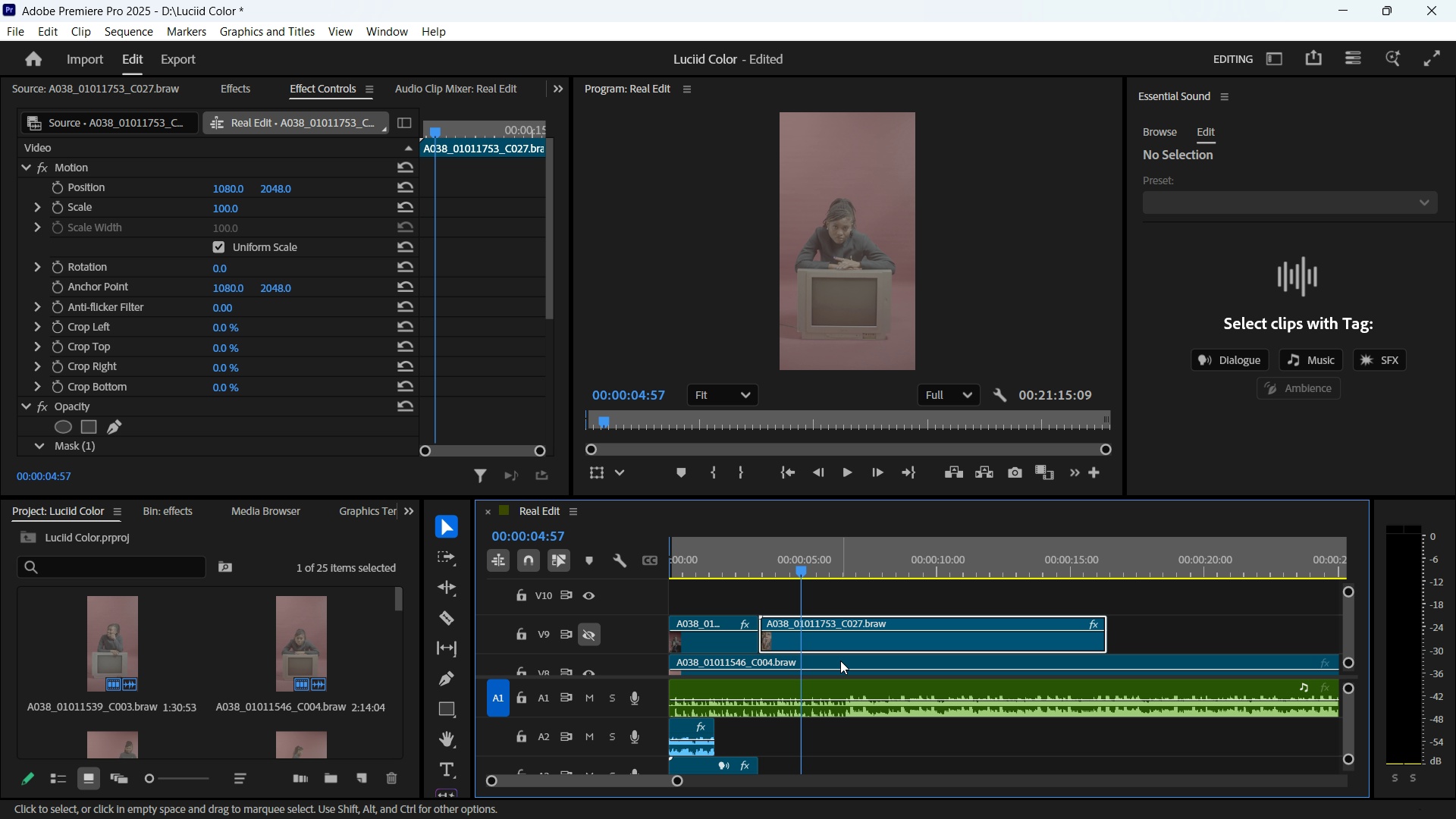 
left_click([840, 661])
 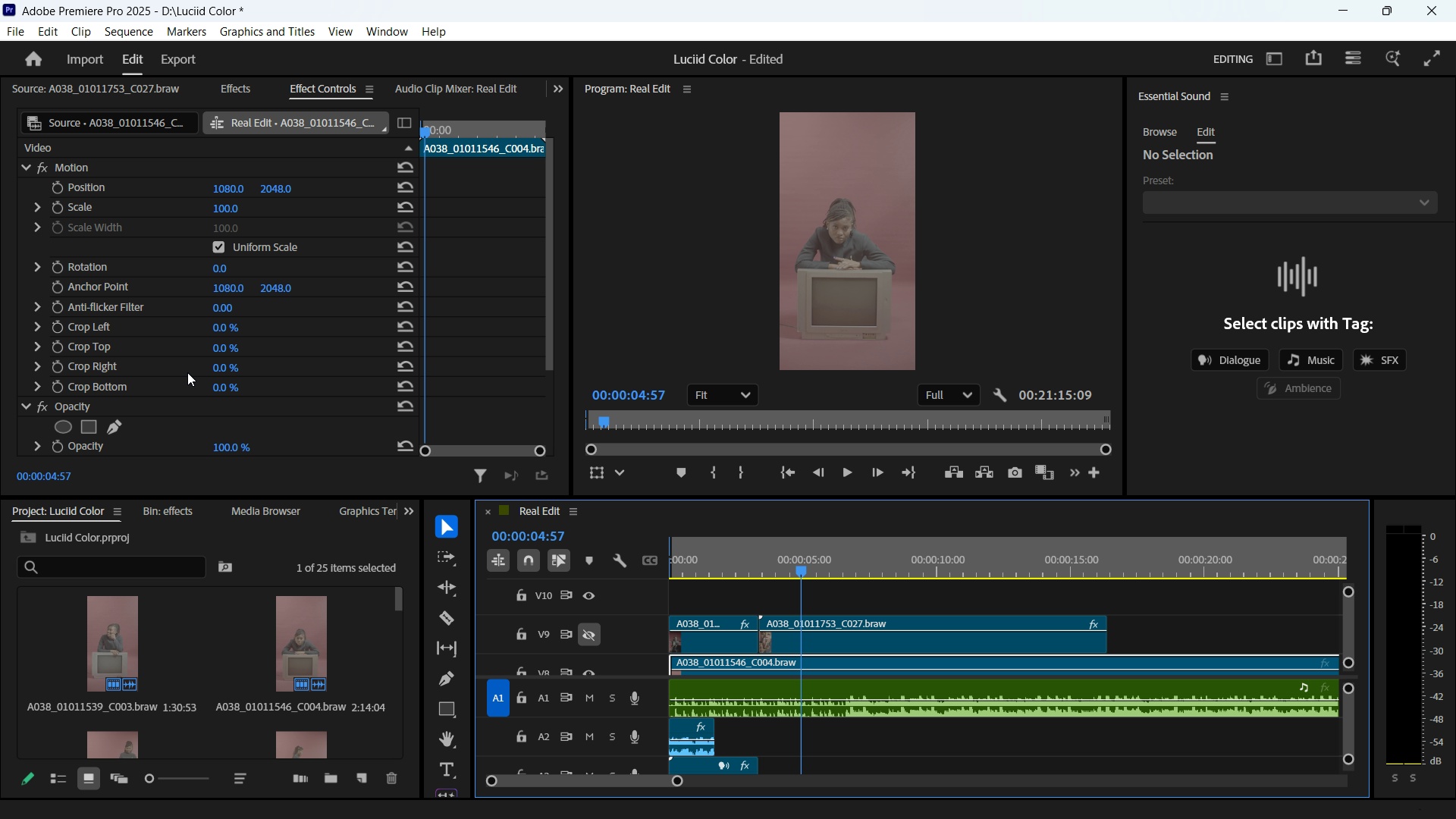 
scroll: coordinate [187, 372], scroll_direction: down, amount: 5.0
 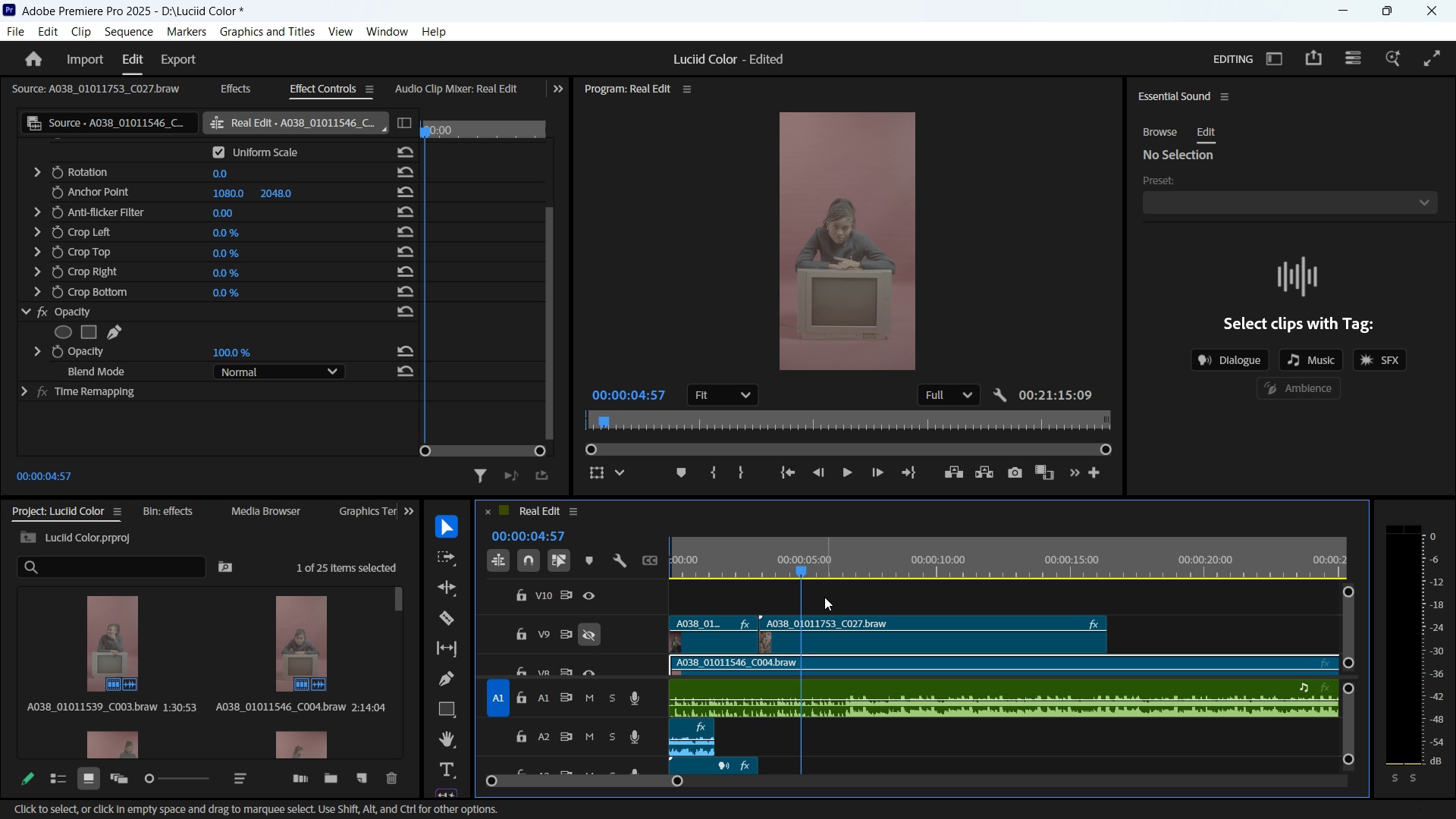 
wait(46.61)
 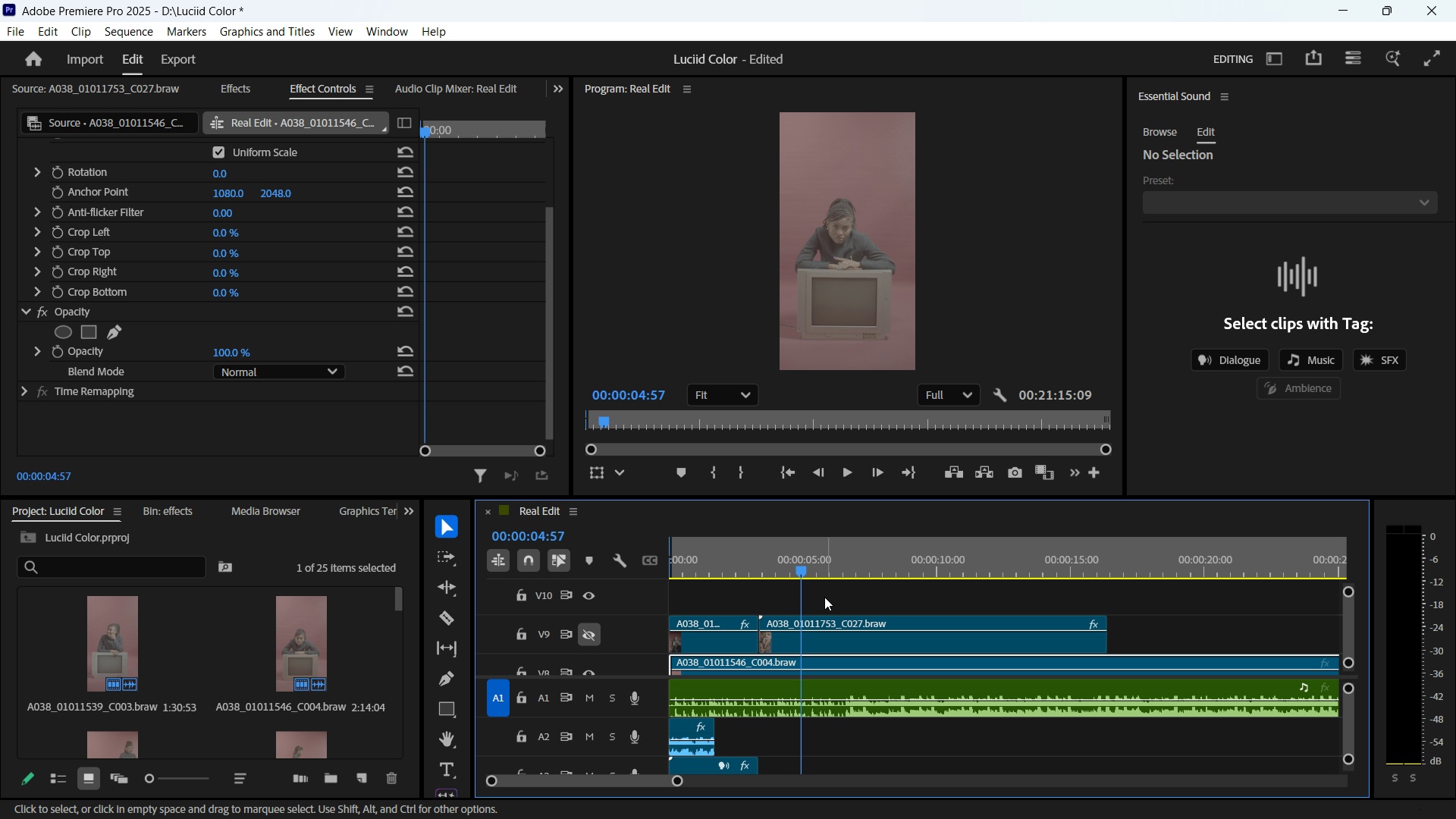 
left_click([1126, 570])
 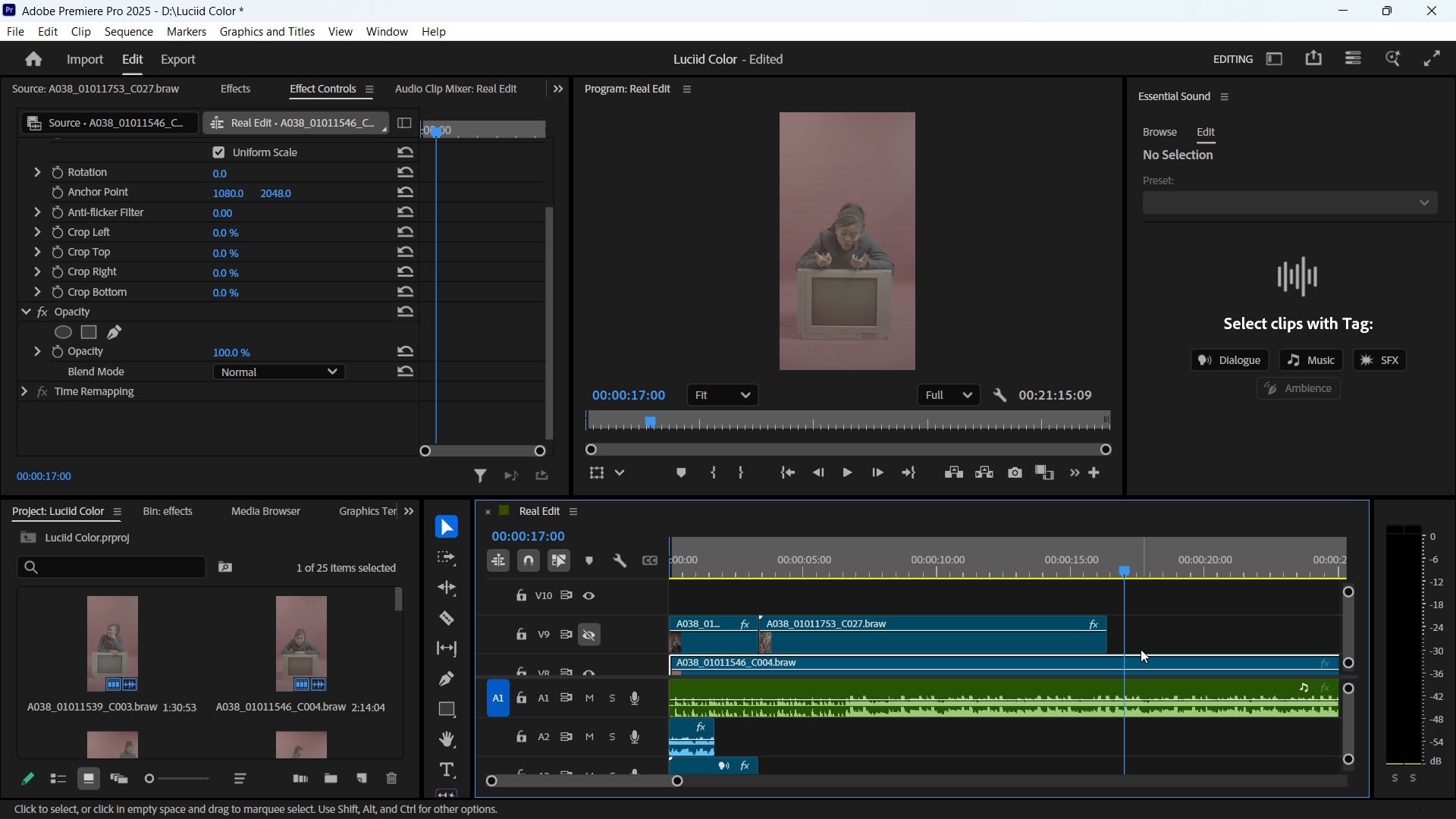 
wait(8.8)
 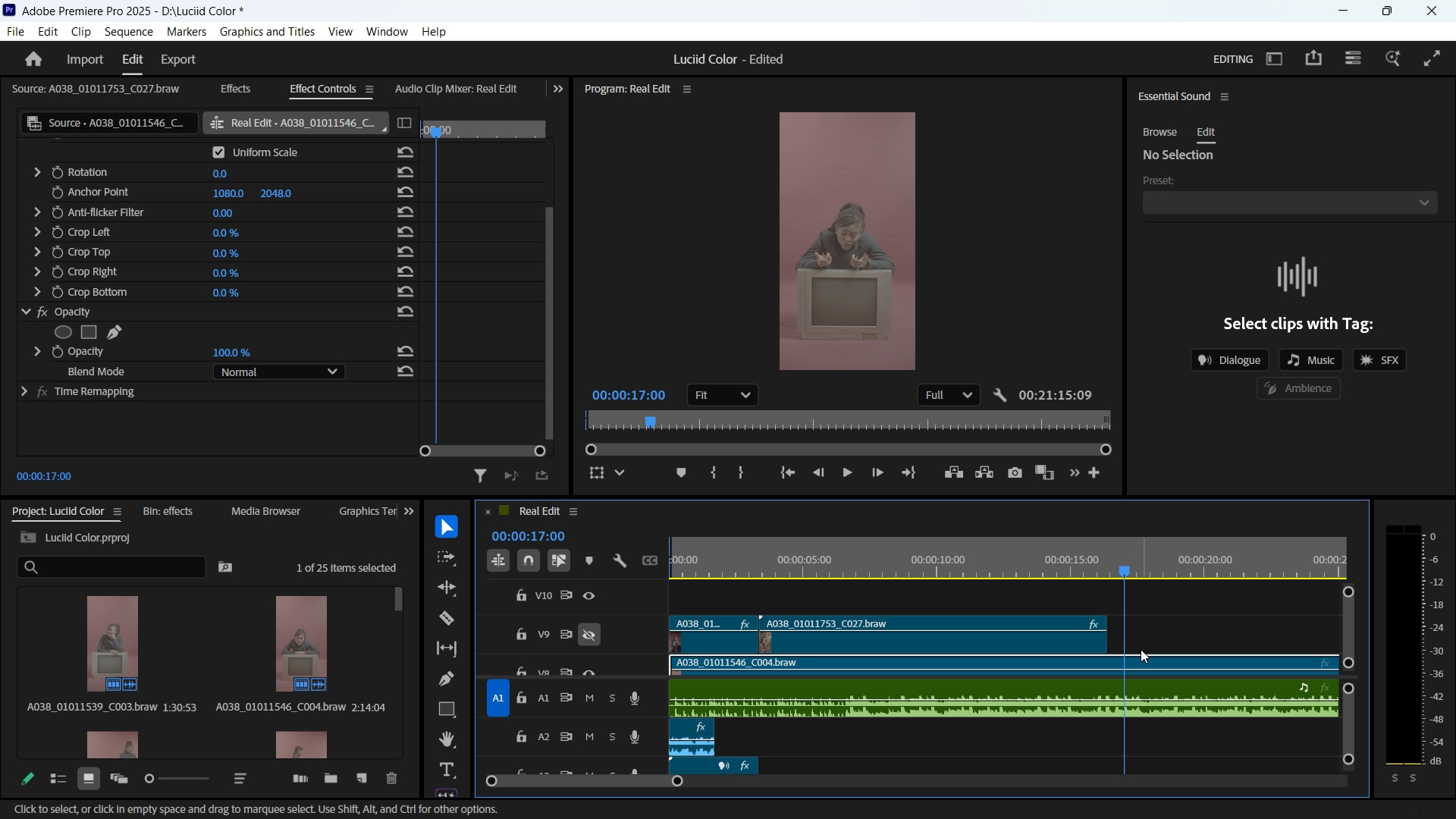 
key(Control+K)
 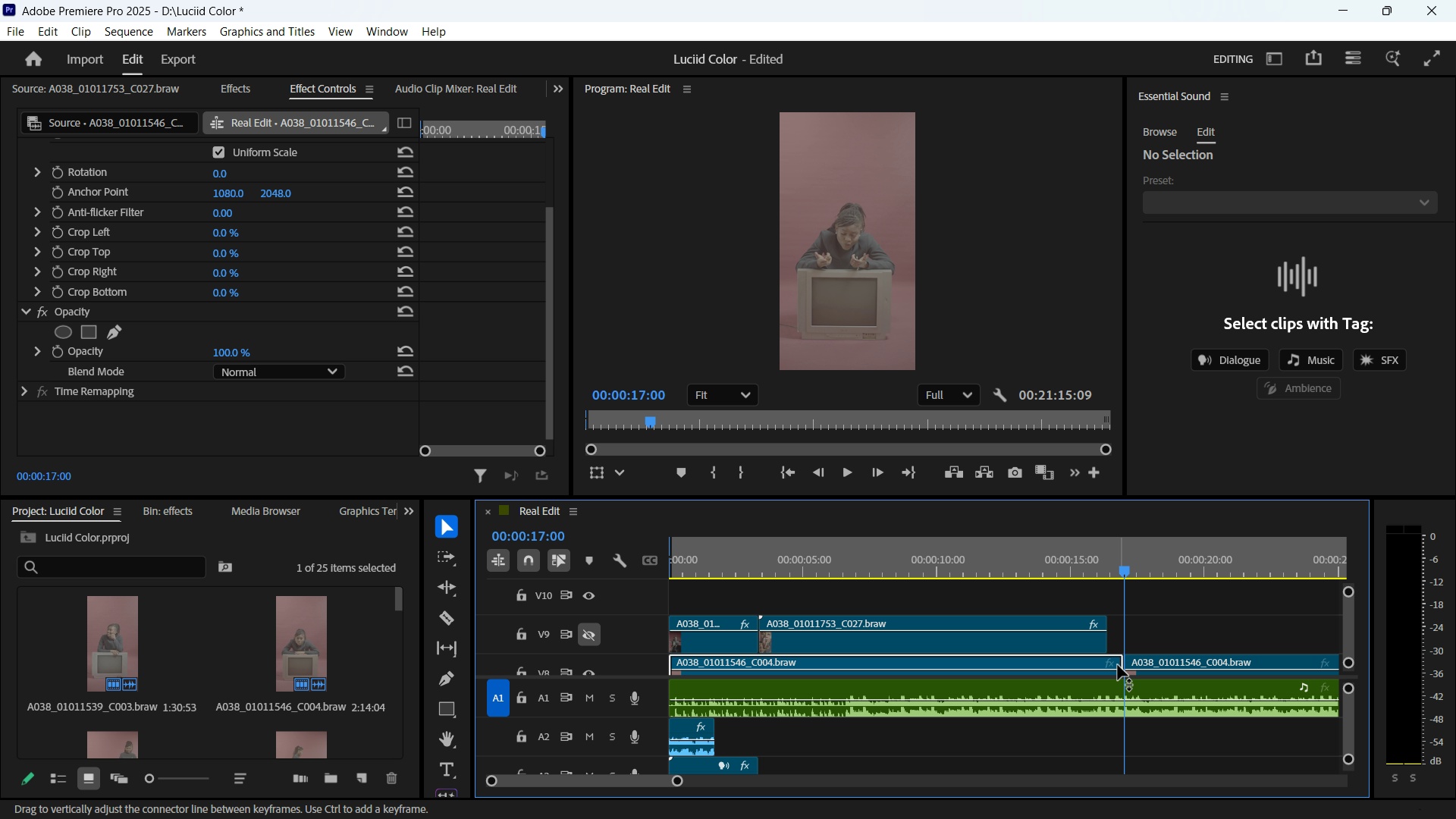 
wait(6.33)
 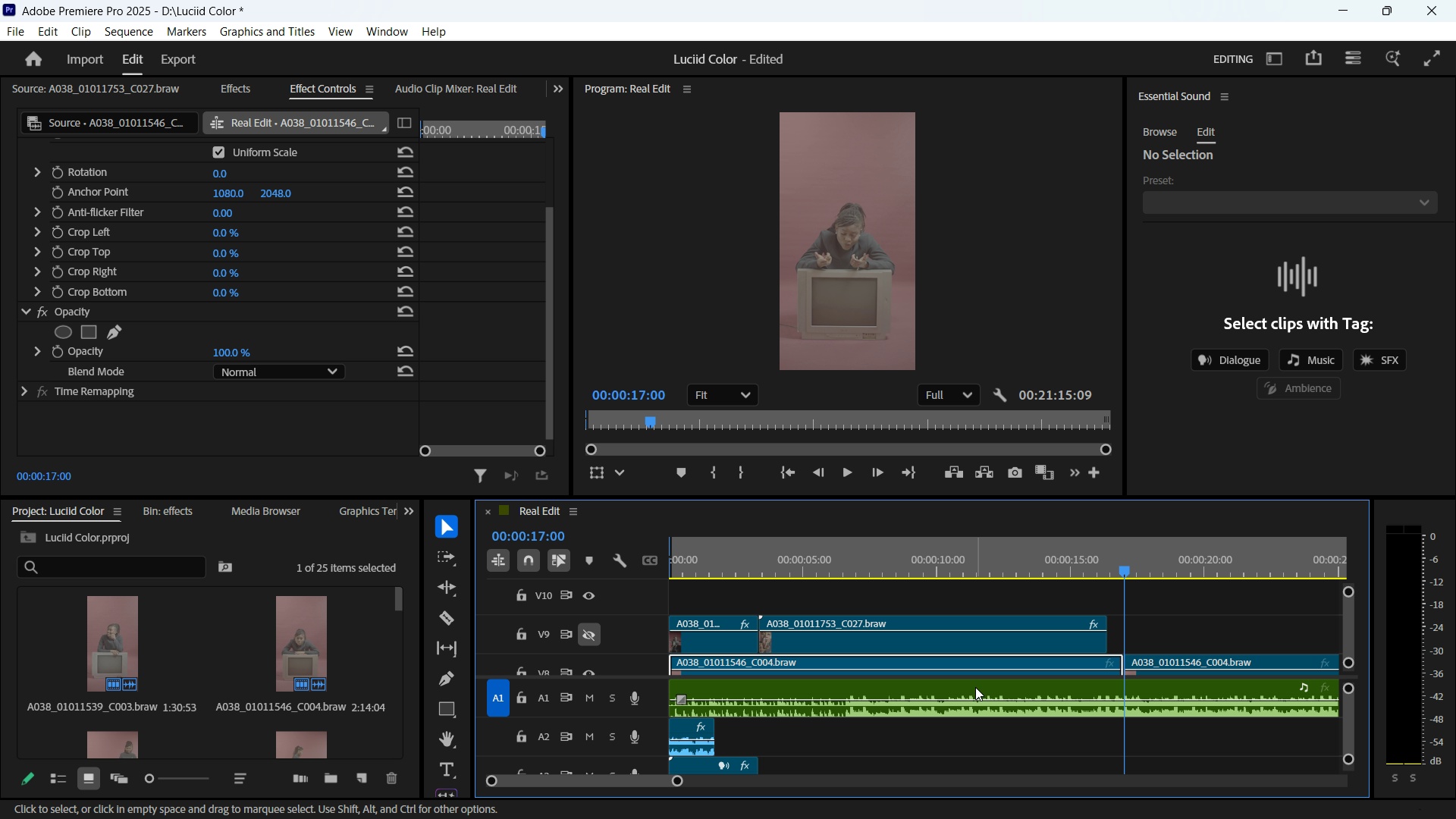 
left_click_drag(start_coordinate=[1119, 662], to_coordinate=[1108, 662])
 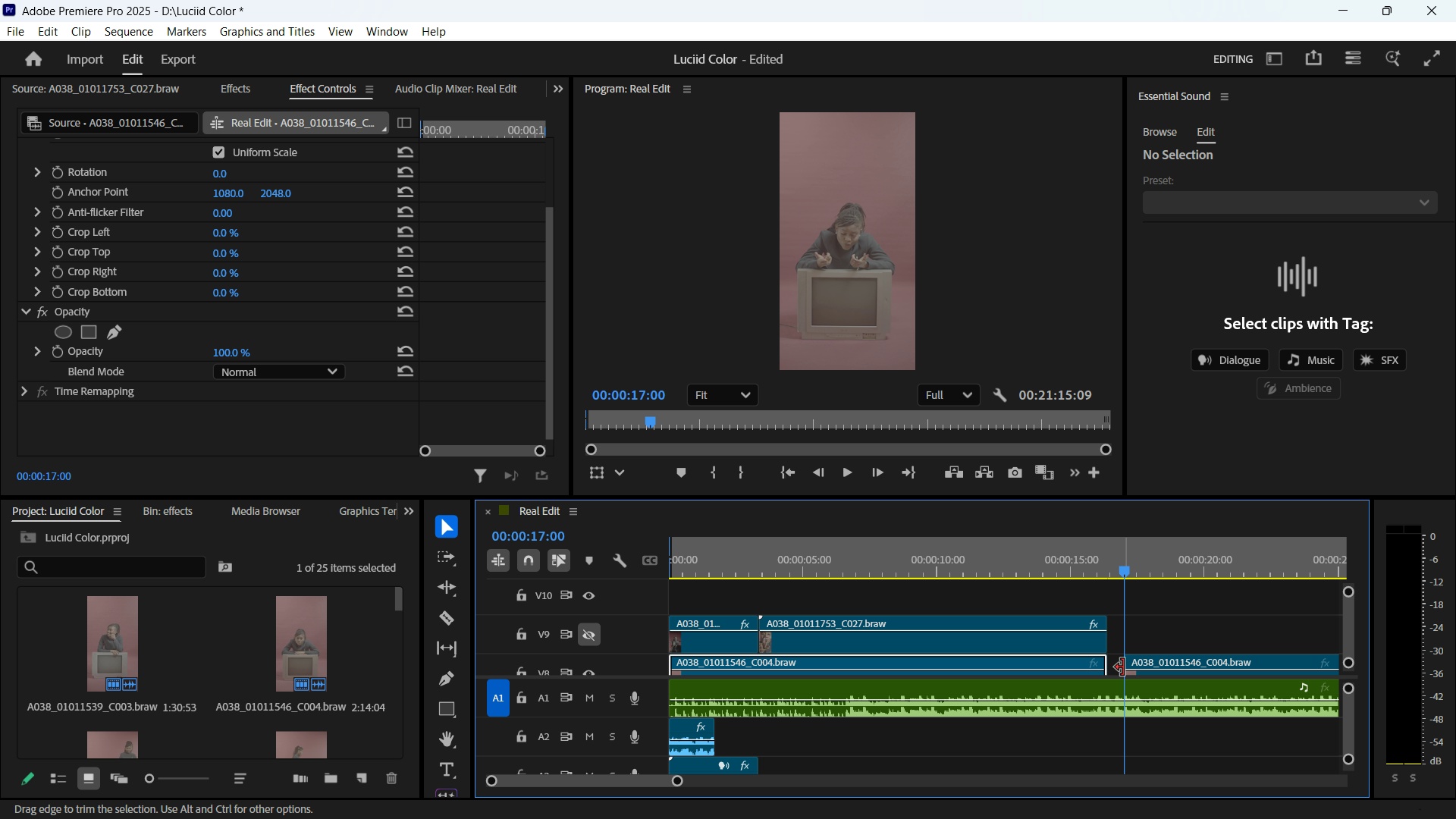 
left_click_drag(start_coordinate=[1123, 667], to_coordinate=[1106, 669])
 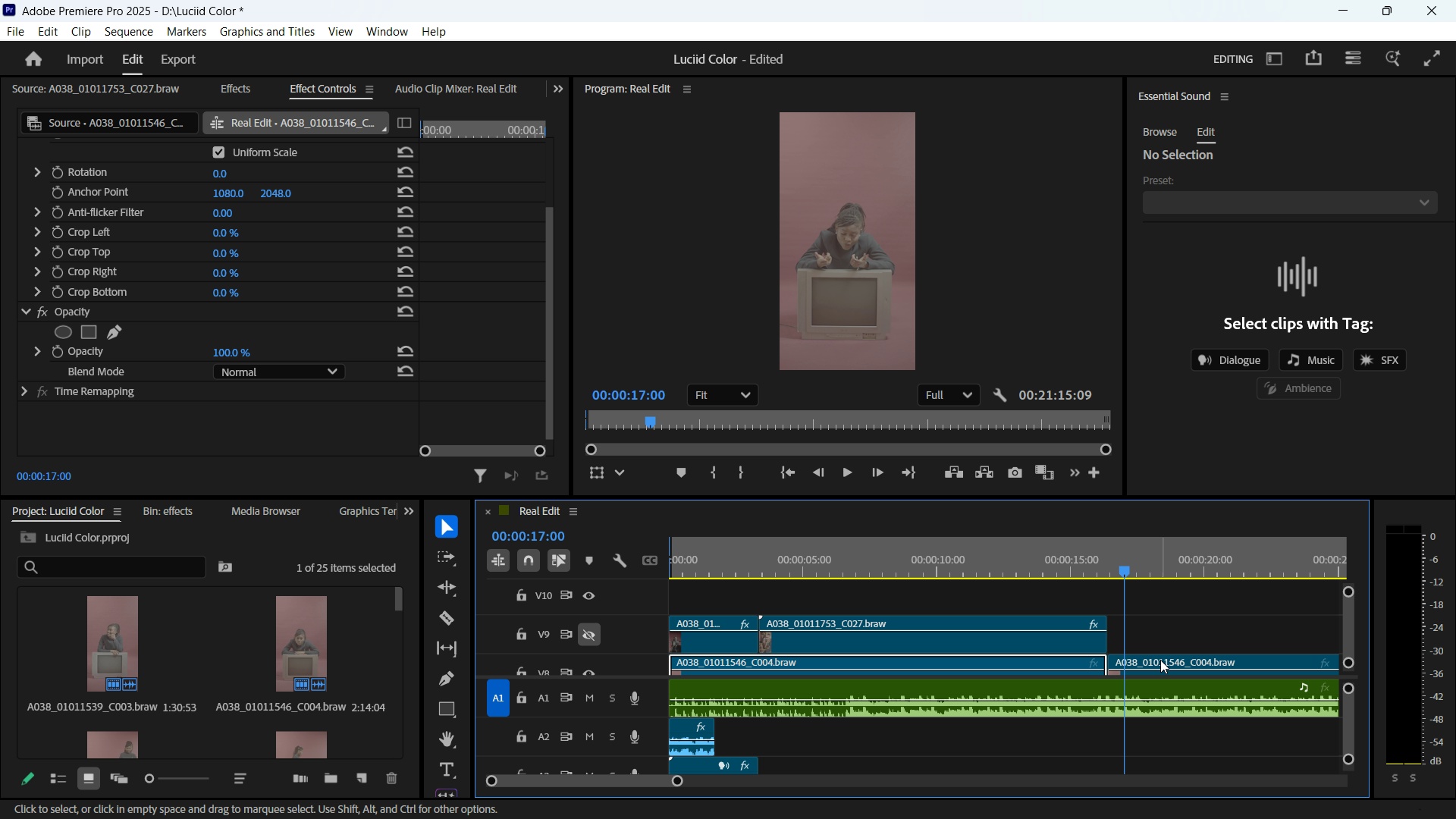 
left_click([1160, 660])
 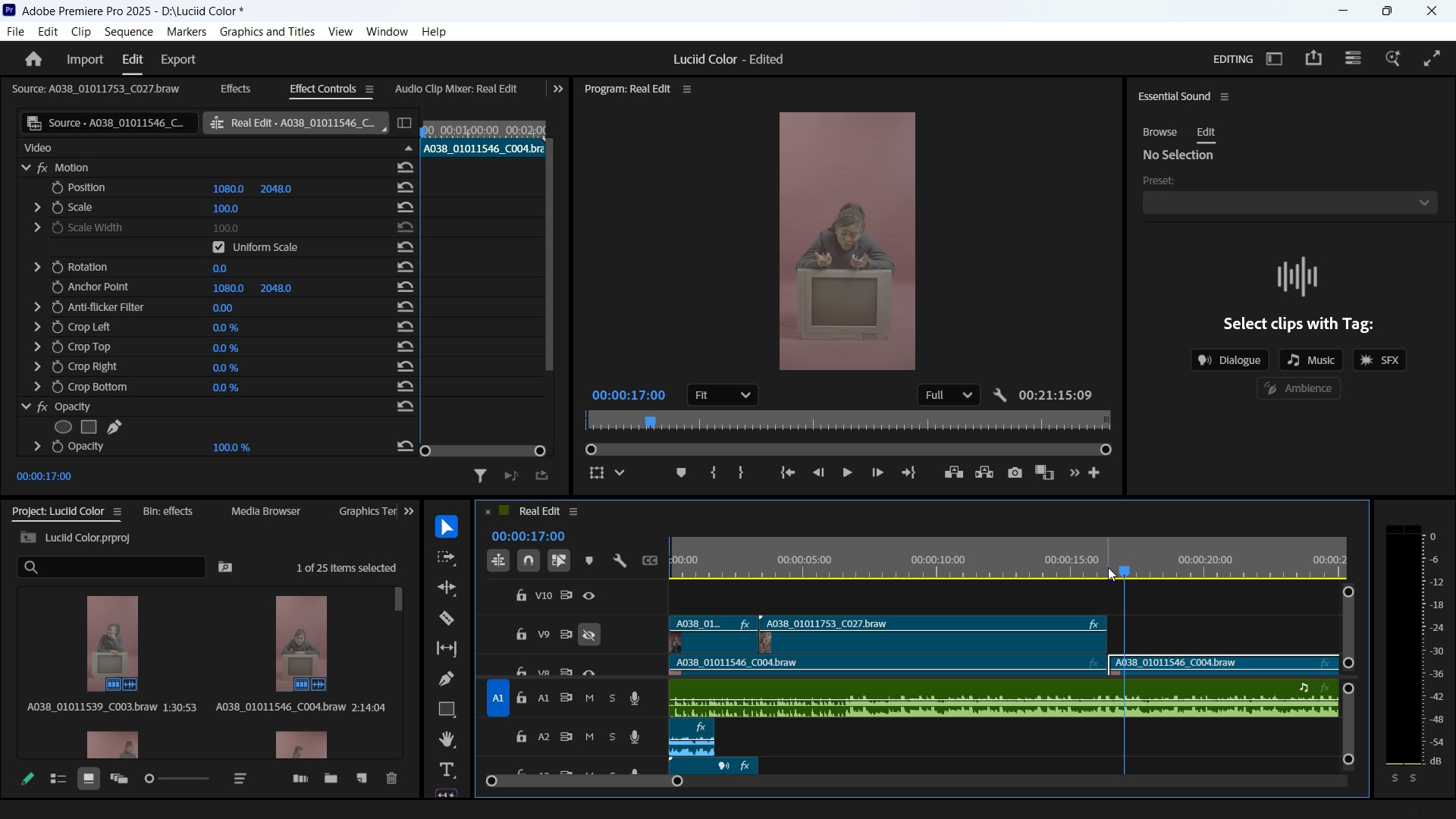 
left_click_drag(start_coordinate=[1108, 567], to_coordinate=[1048, 587])
 